 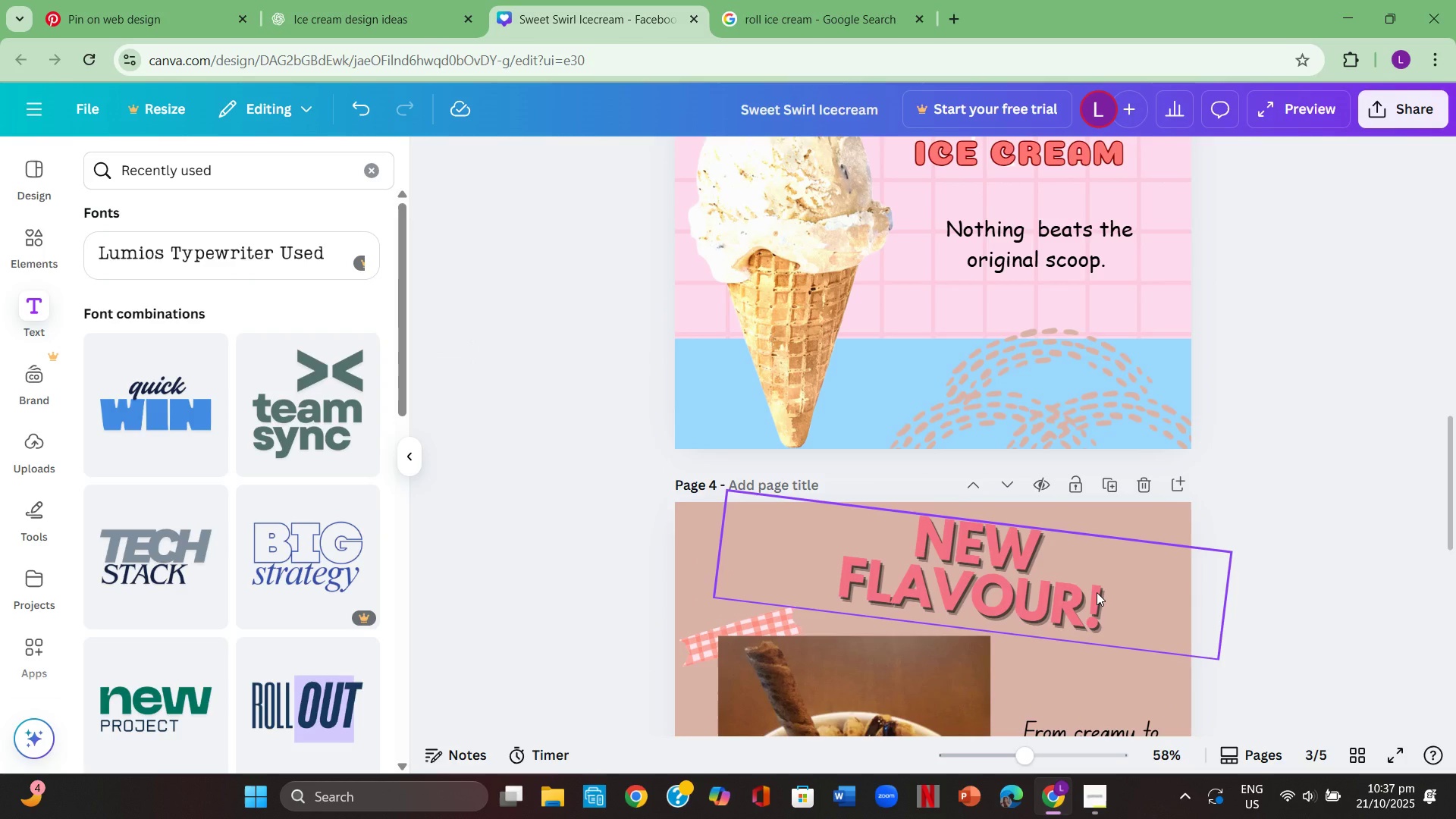 
scroll: coordinate [993, 626], scroll_direction: up, amount: 13.0
 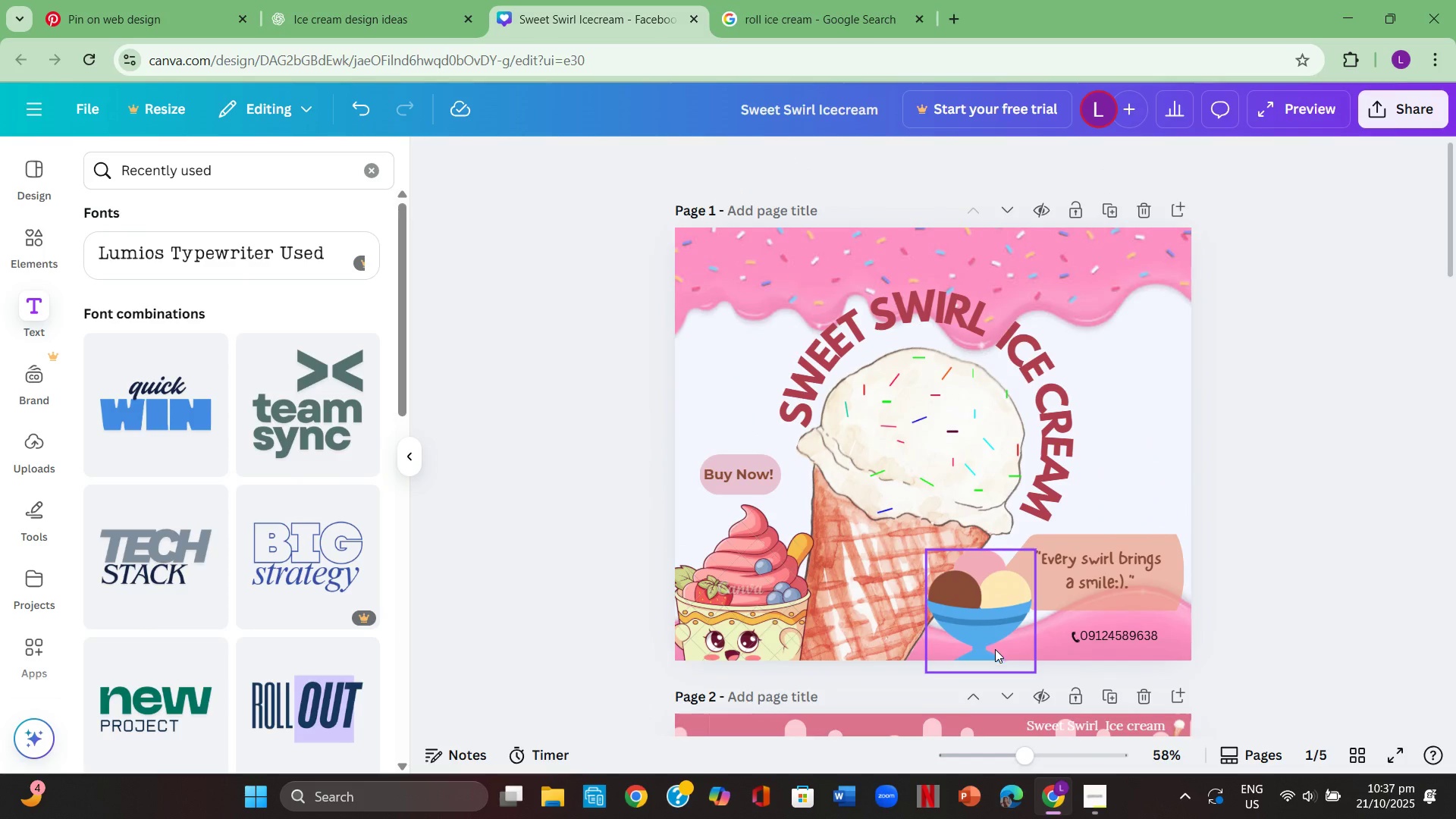 
scroll: coordinate [979, 656], scroll_direction: down, amount: 15.0
 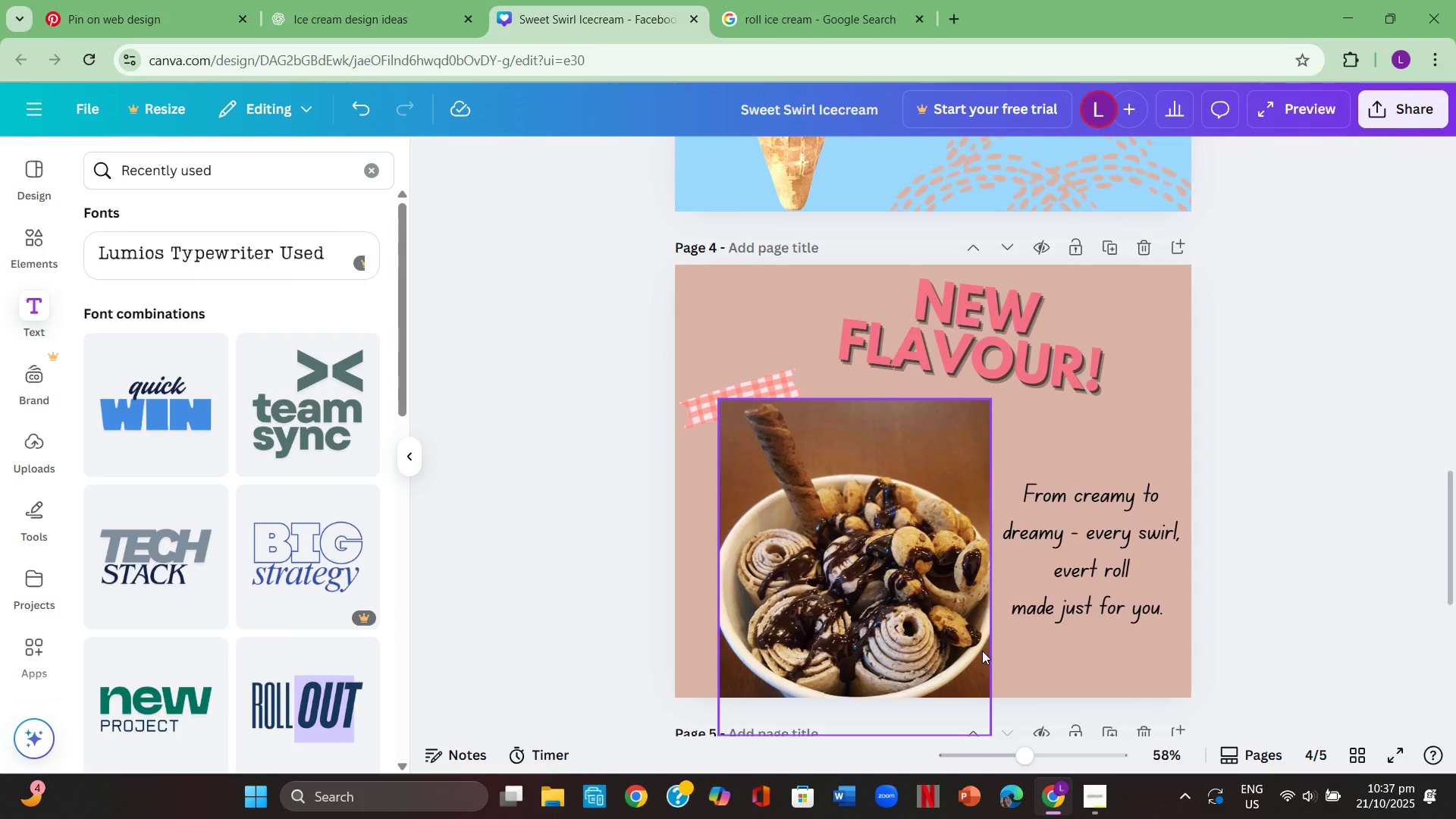 
scroll: coordinate [981, 646], scroll_direction: up, amount: 6.0
 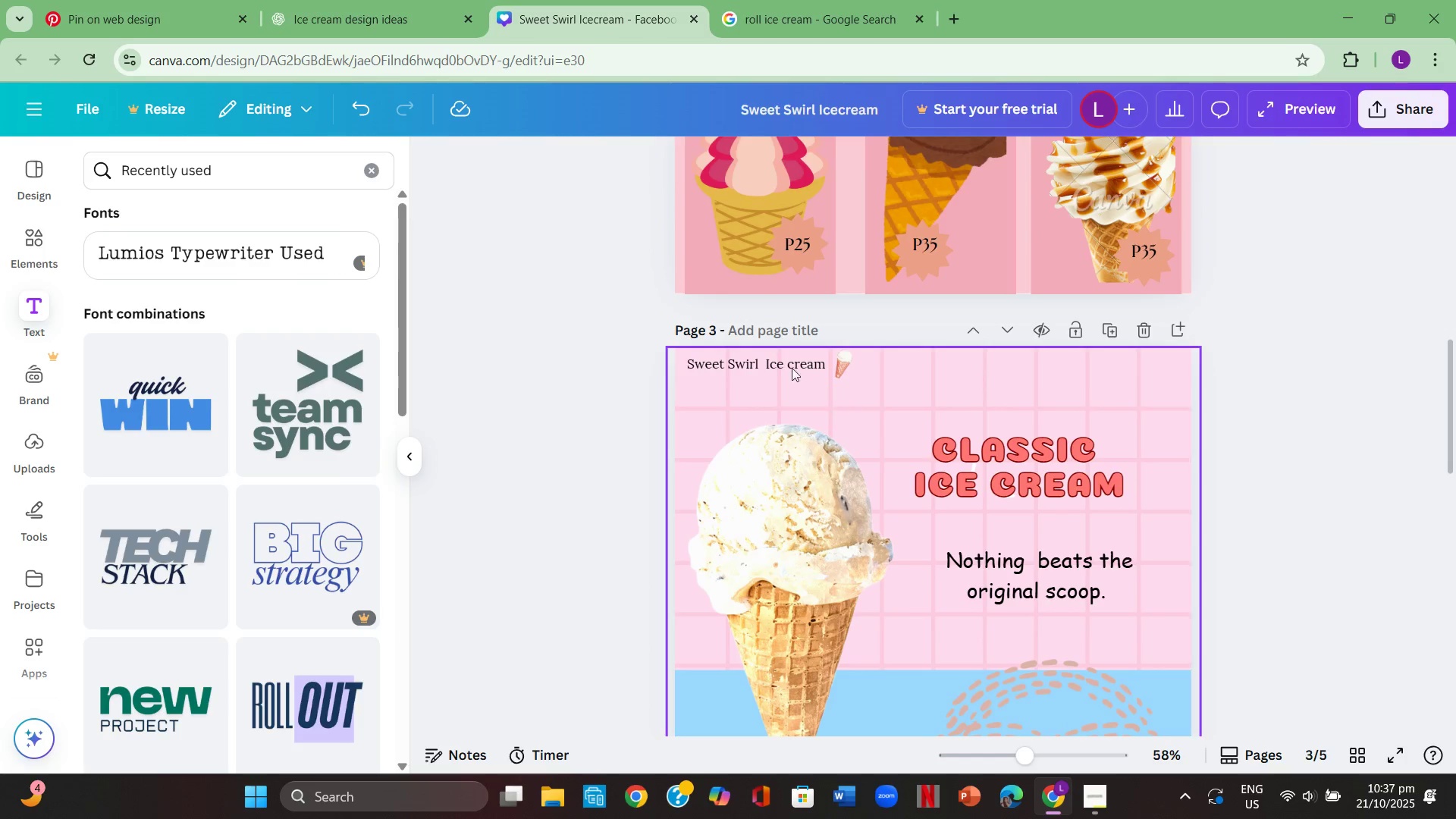 
left_click([788, 361])
 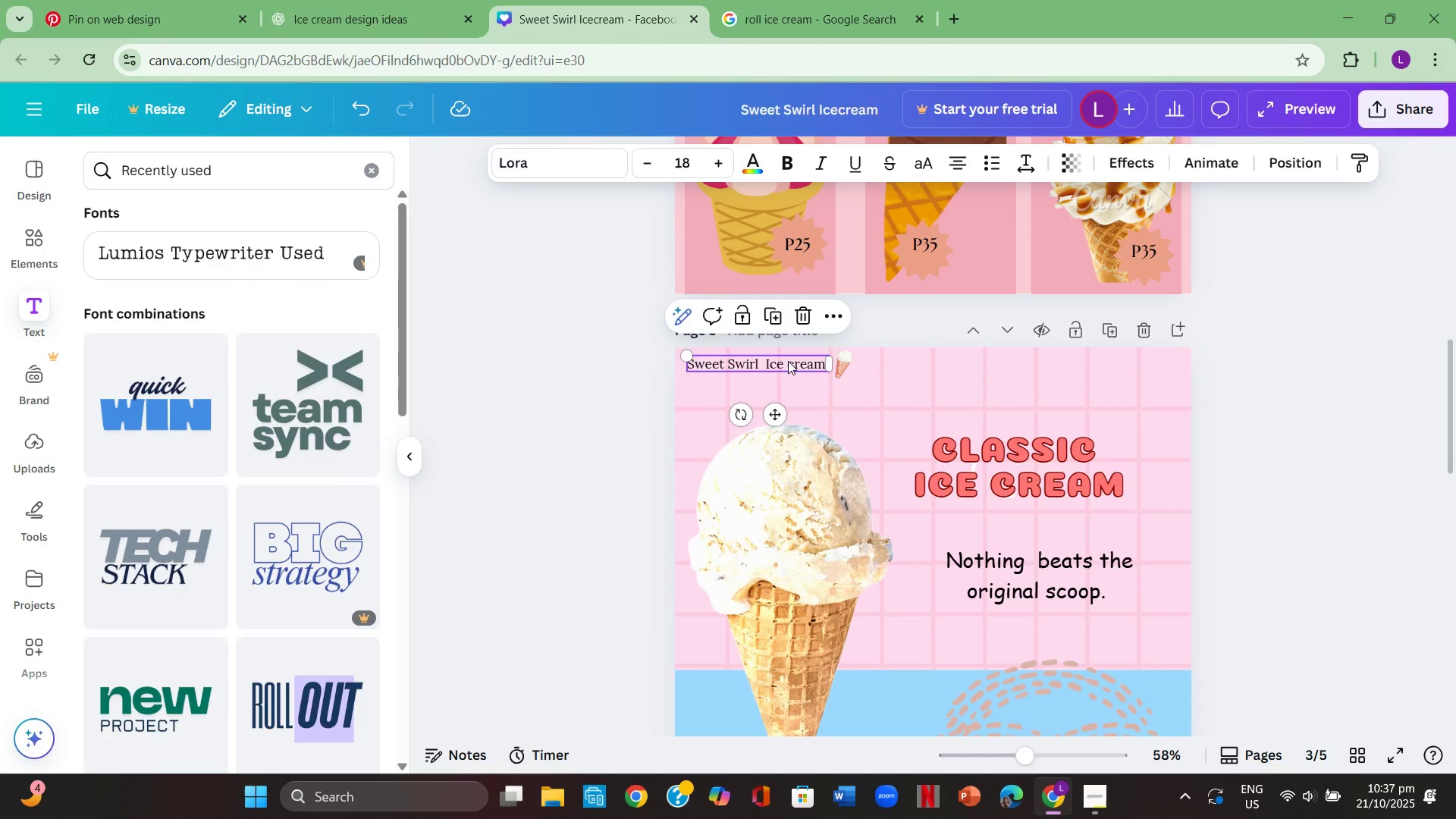 
key(Control+C)
 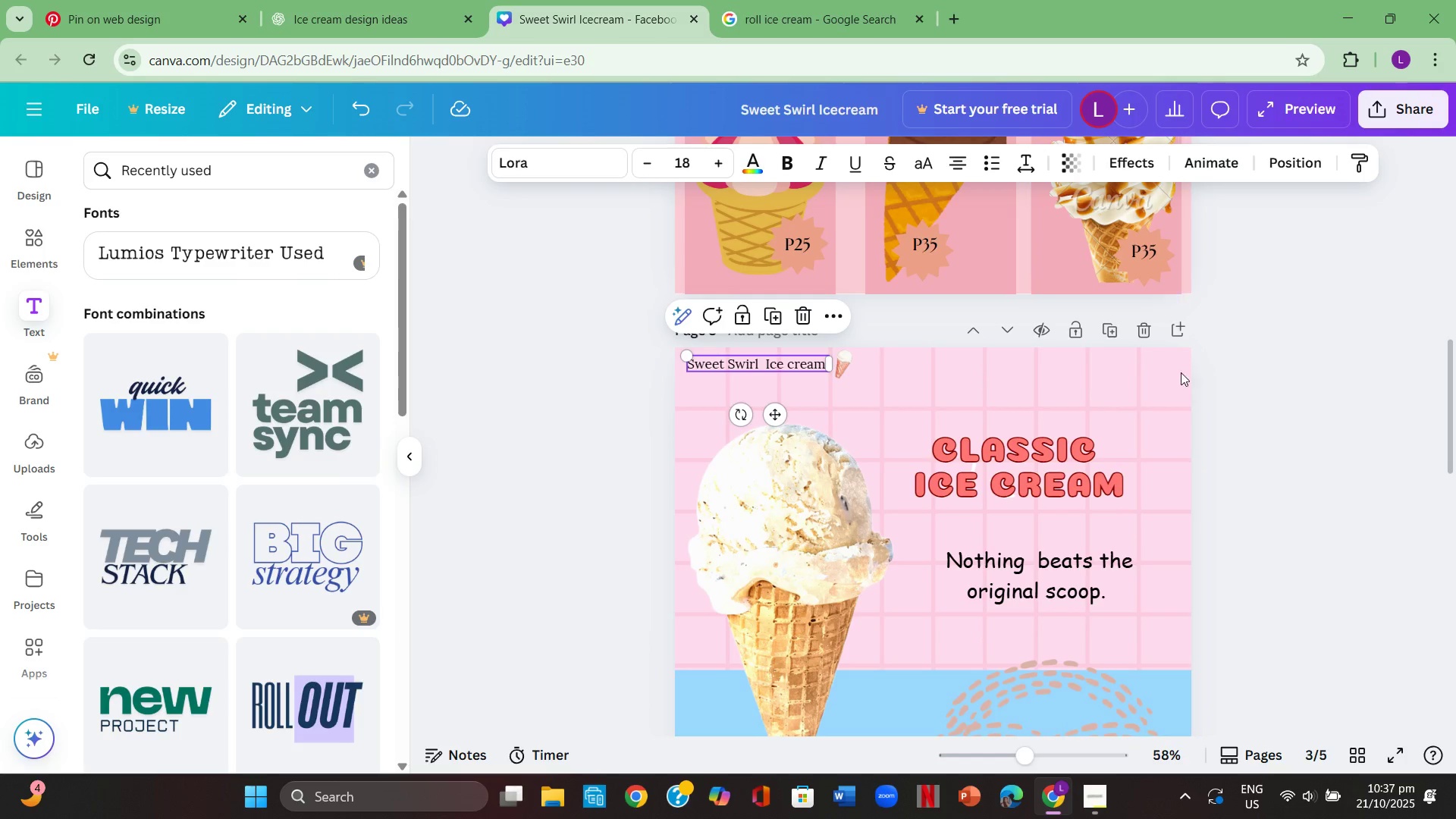 
scroll: coordinate [1191, 465], scroll_direction: down, amount: 6.0
 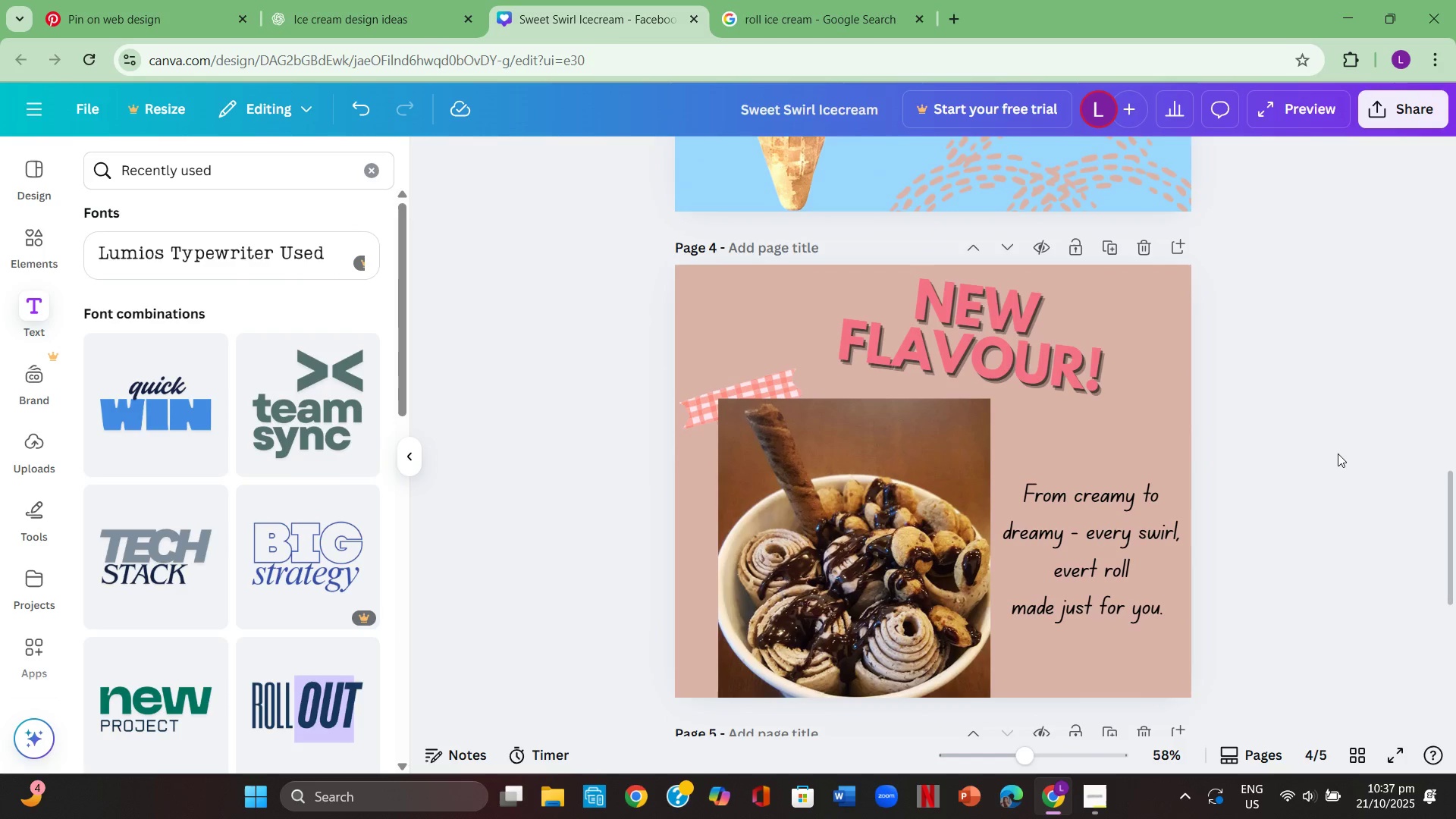 
key(Control+V)
 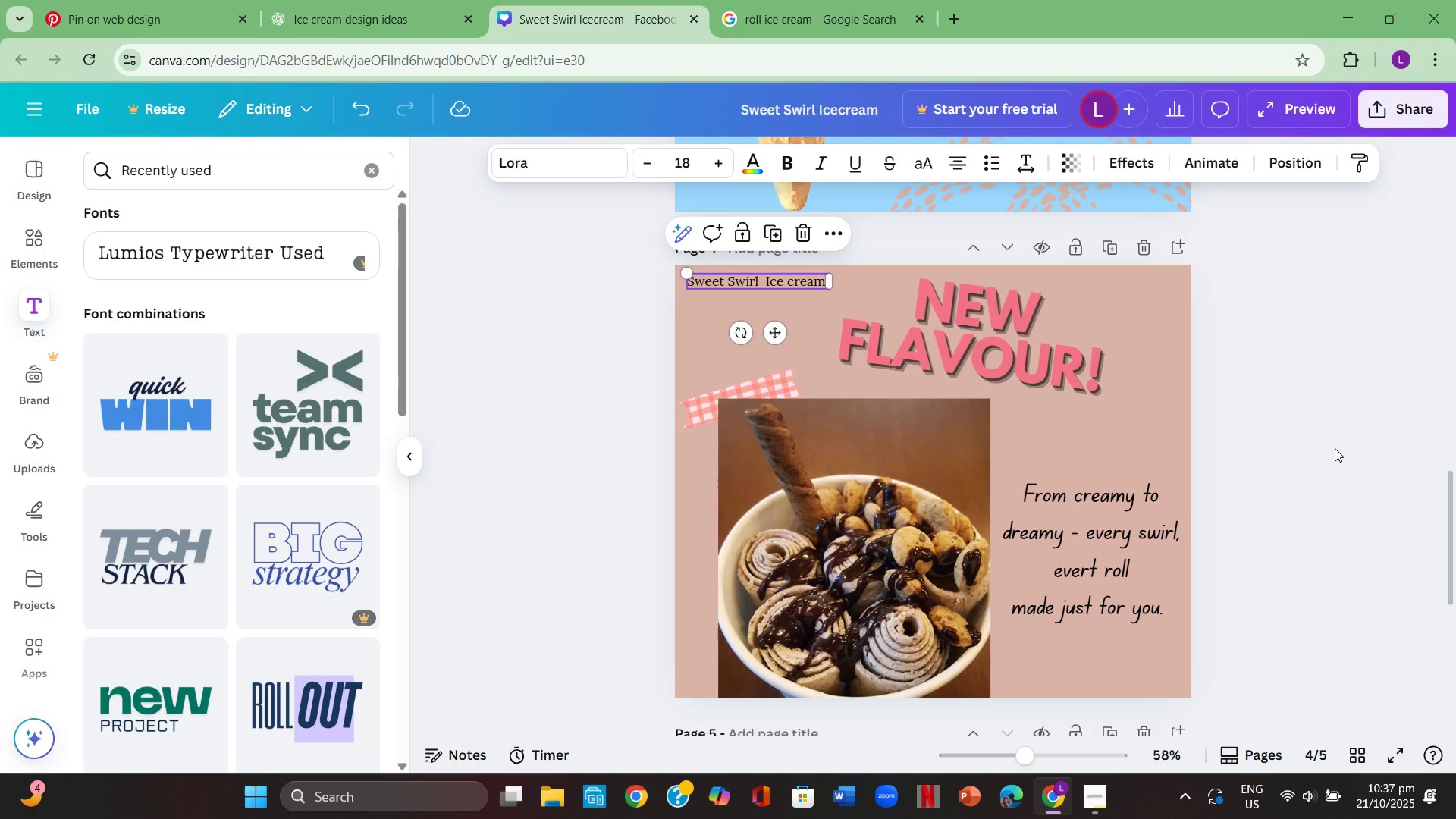 
left_click([1335, 448])
 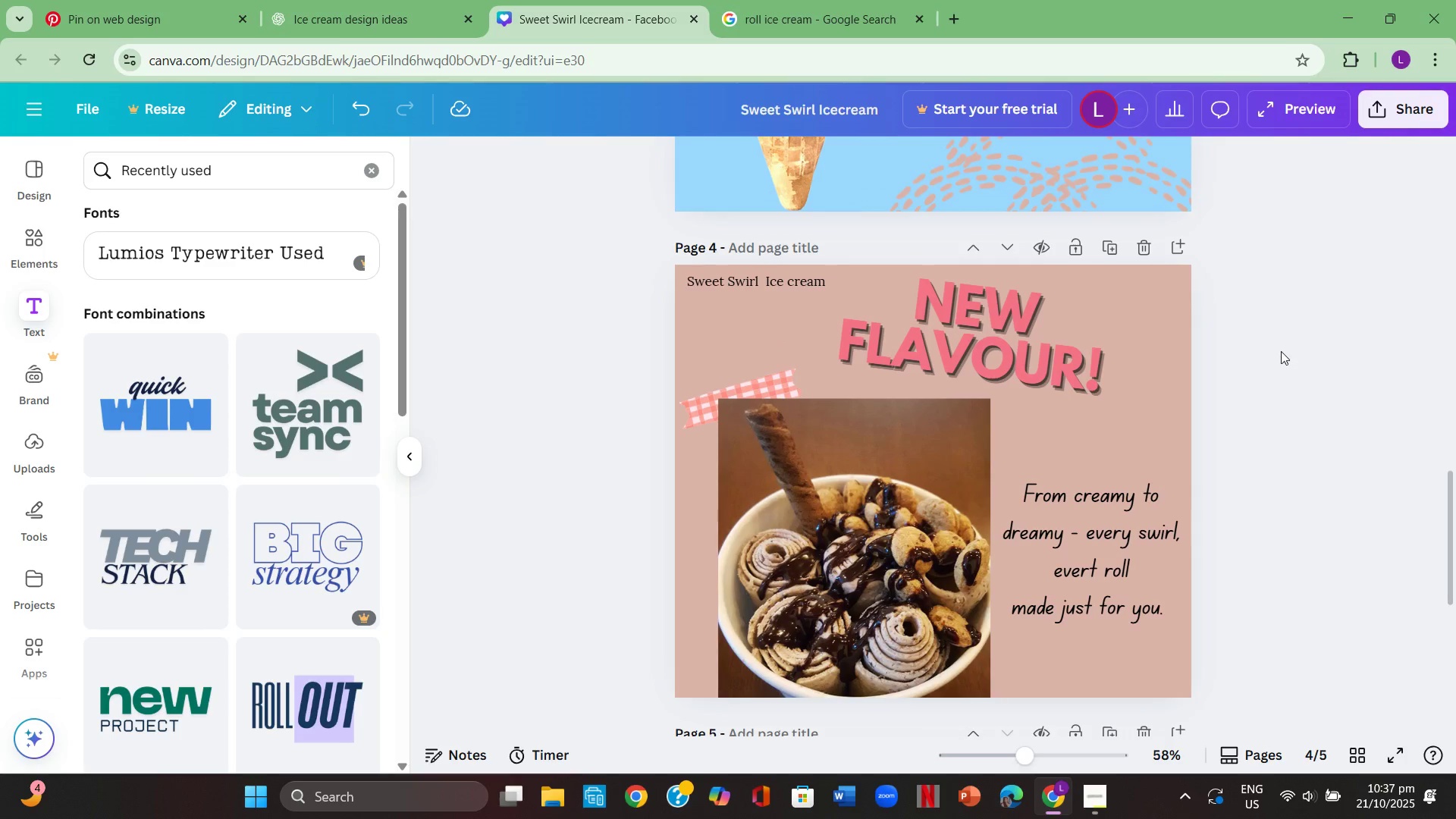 
scroll: coordinate [1291, 358], scroll_direction: up, amount: 7.0
 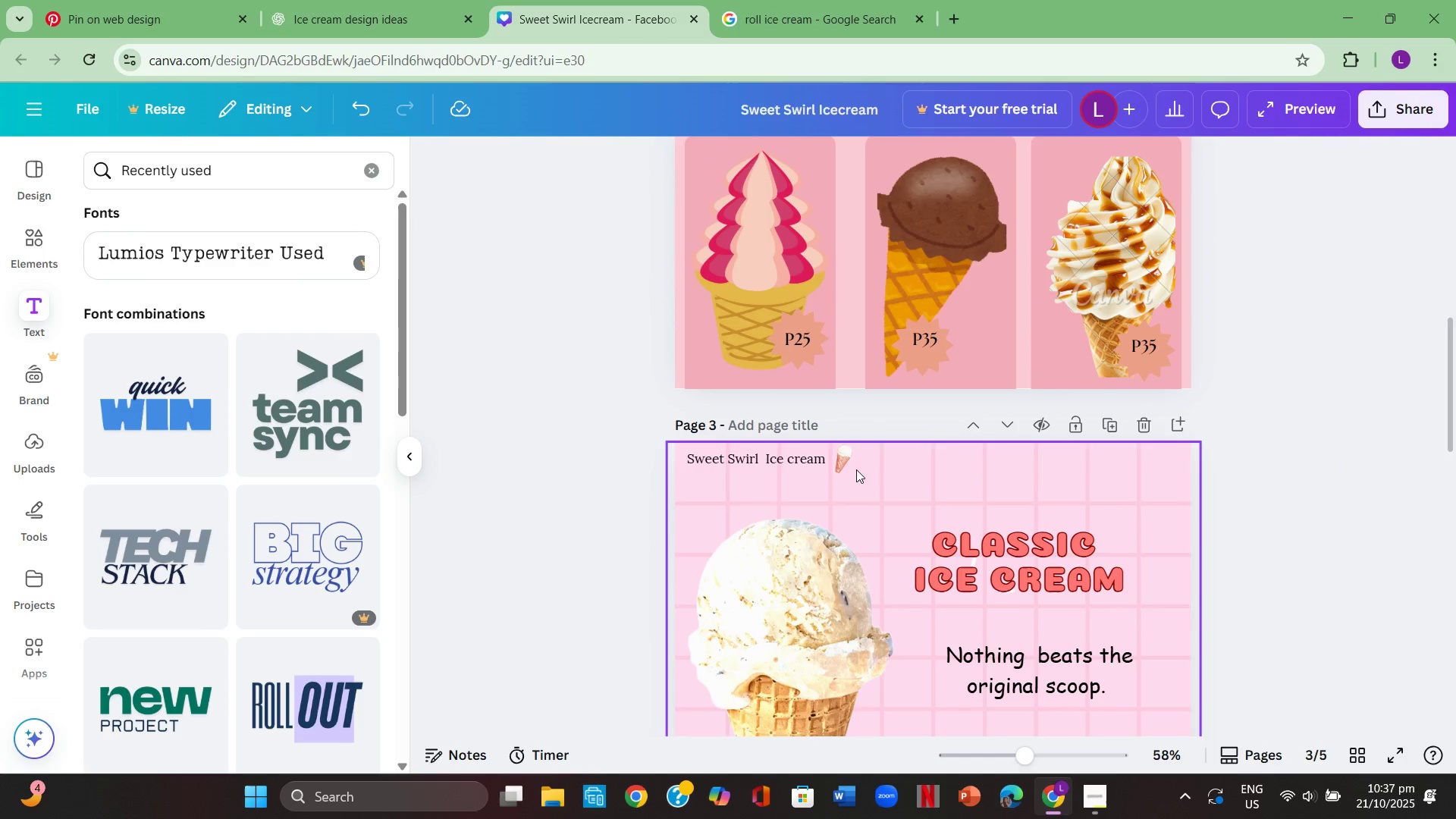 
left_click([845, 461])
 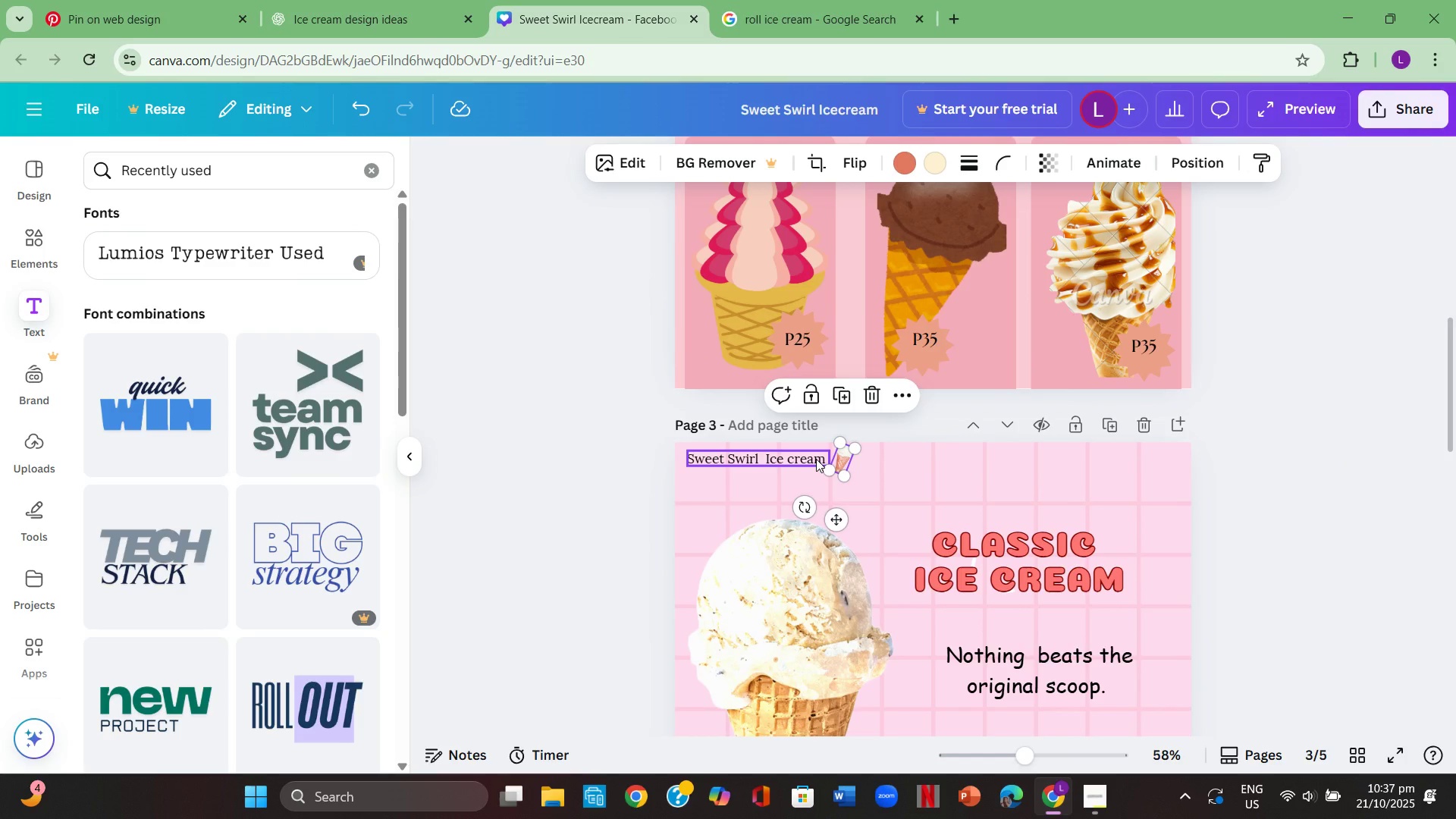 
key(Control+C)
 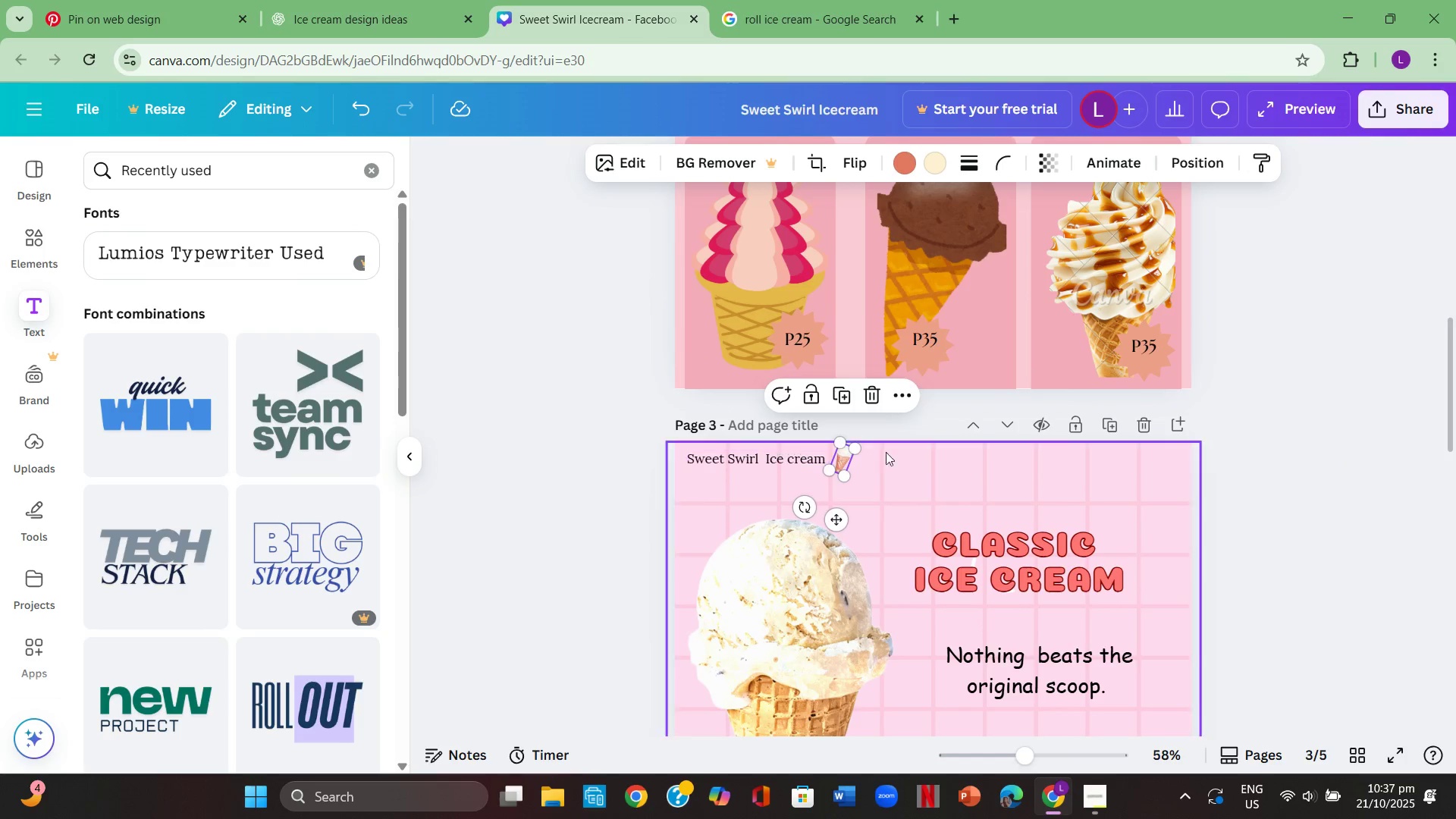 
scroll: coordinate [903, 453], scroll_direction: down, amount: 6.0
 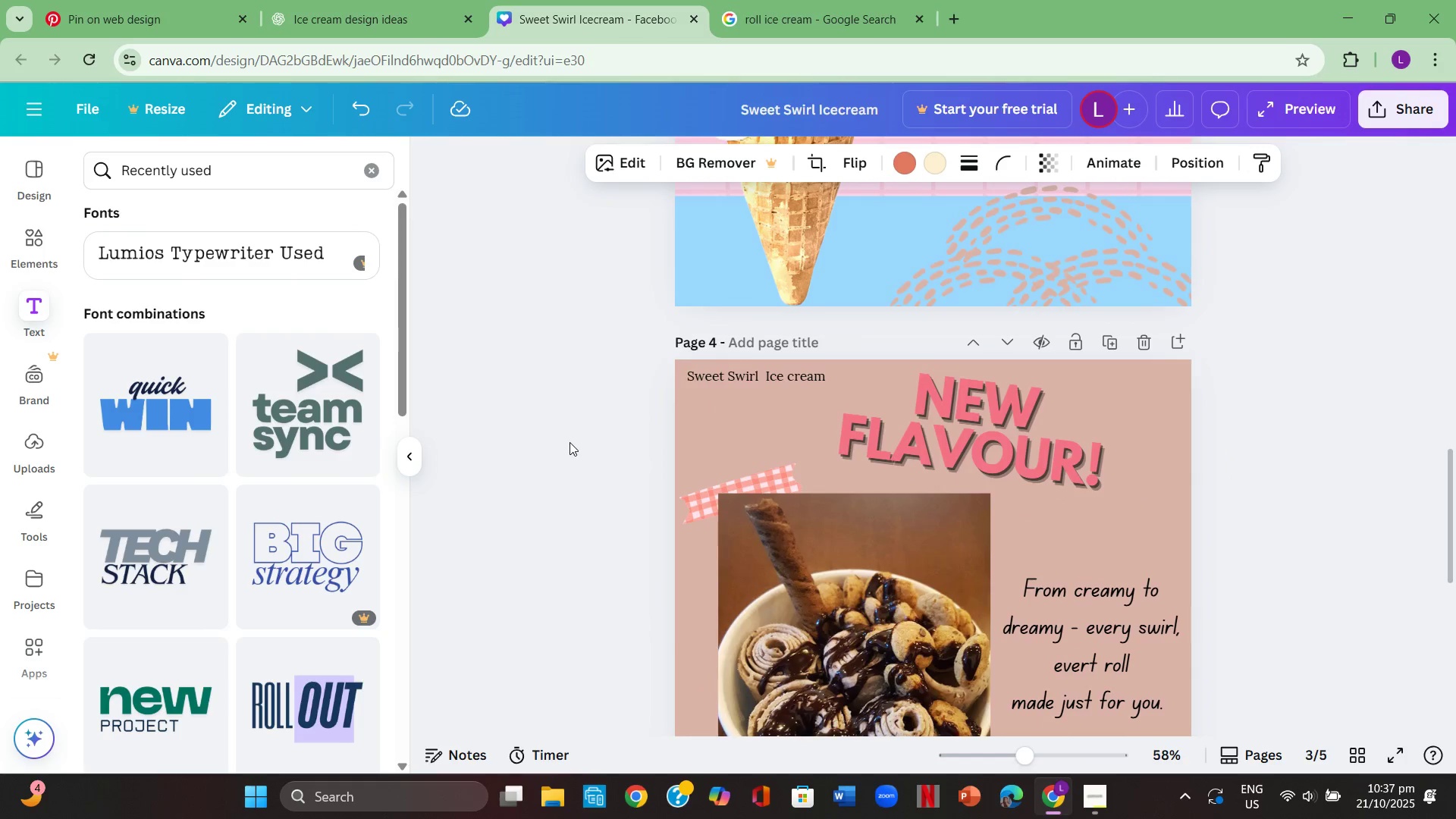 
left_click([570, 442])
 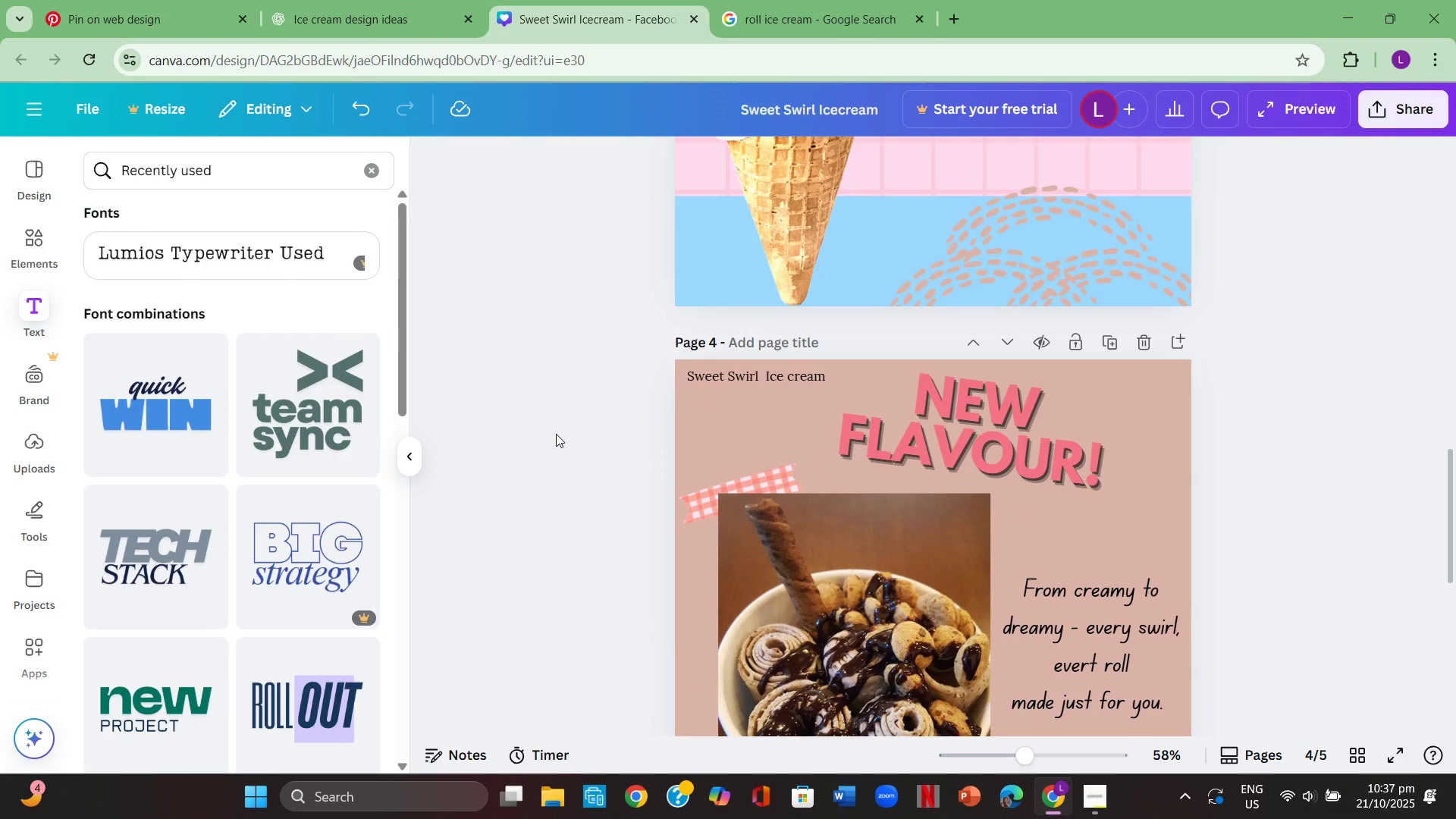 
key(Control+V)
 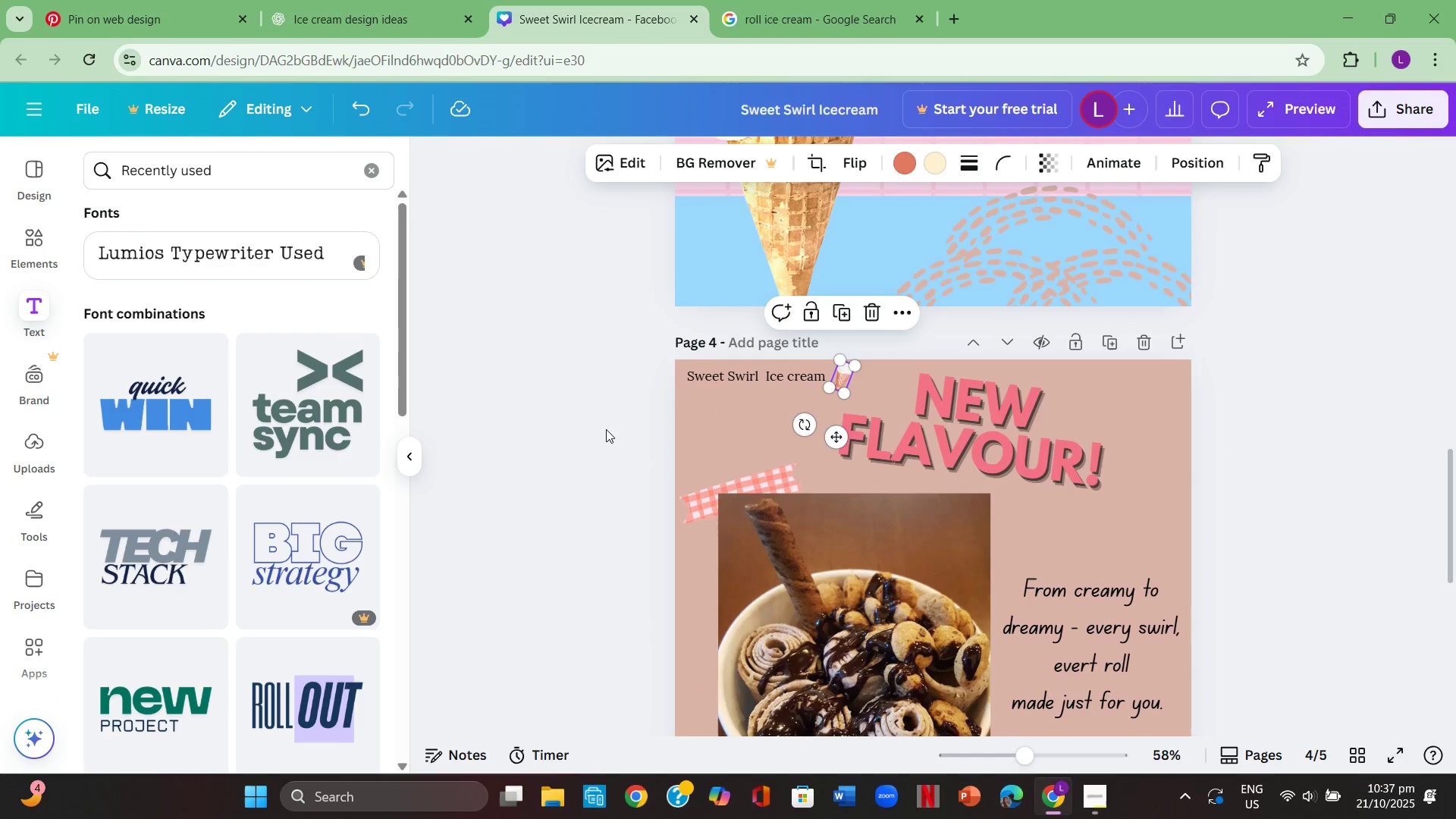 
left_click([834, 478])
 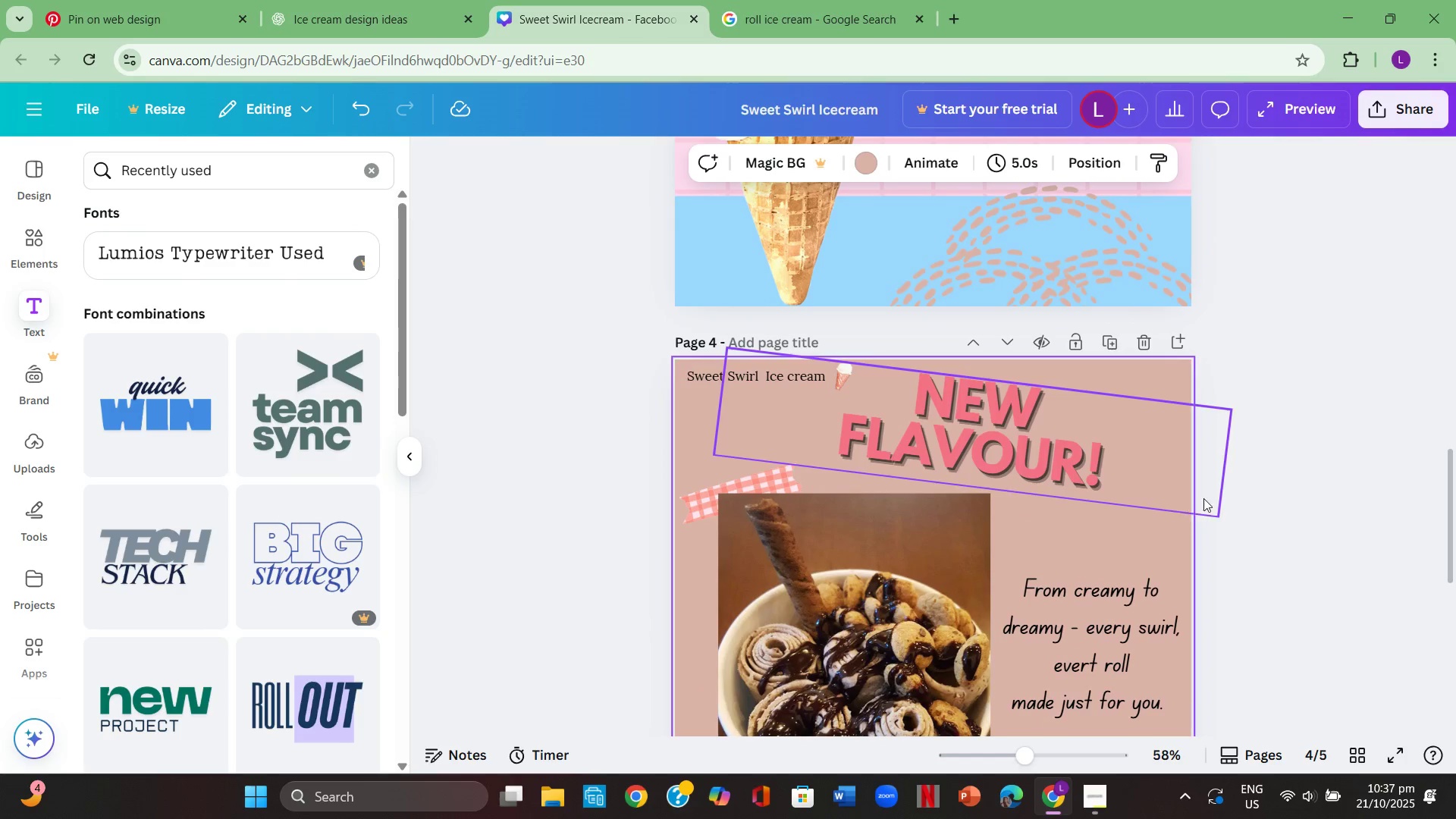 
left_click([1360, 481])
 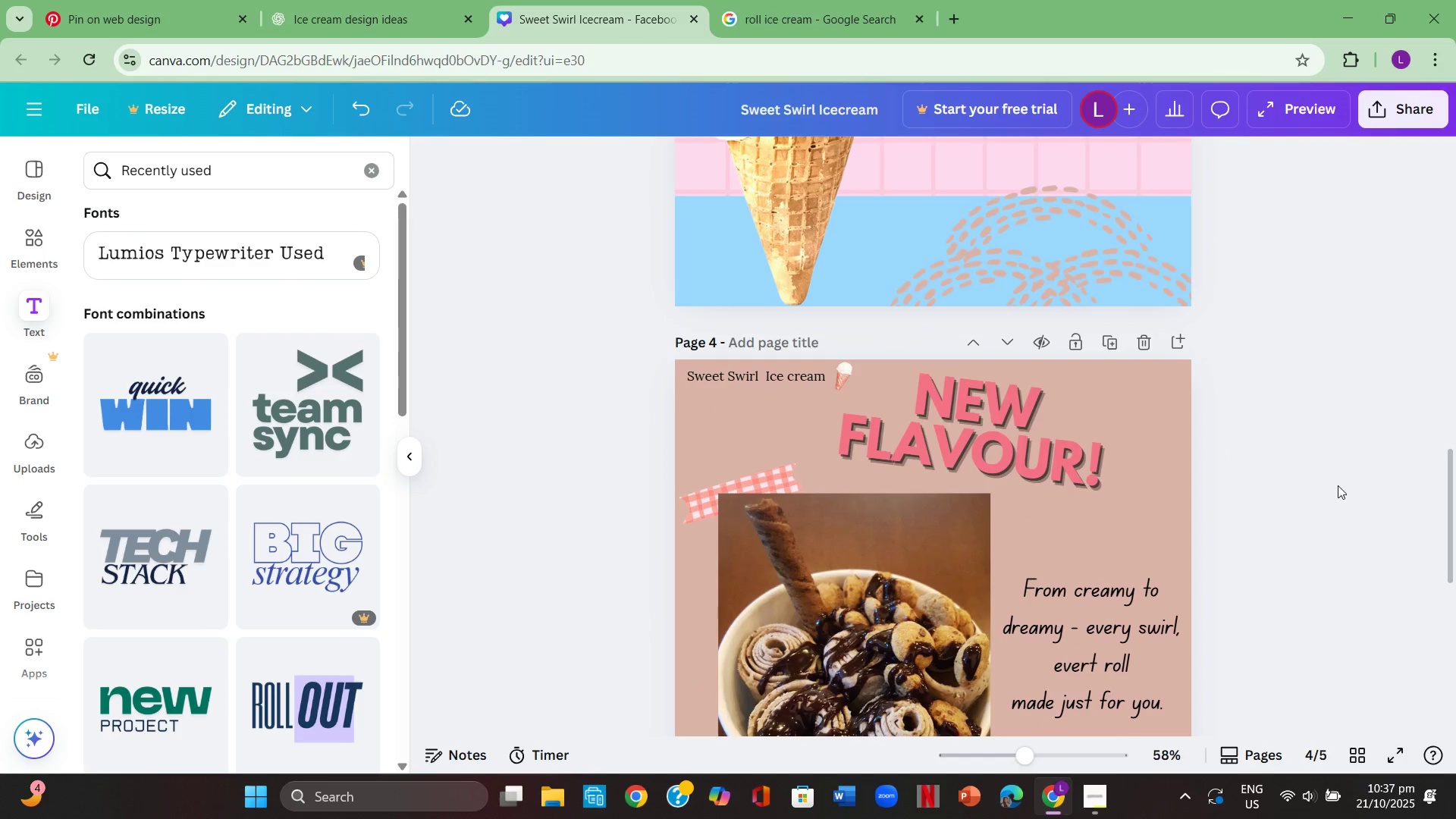 
scroll: coordinate [1332, 500], scroll_direction: down, amount: 5.0
 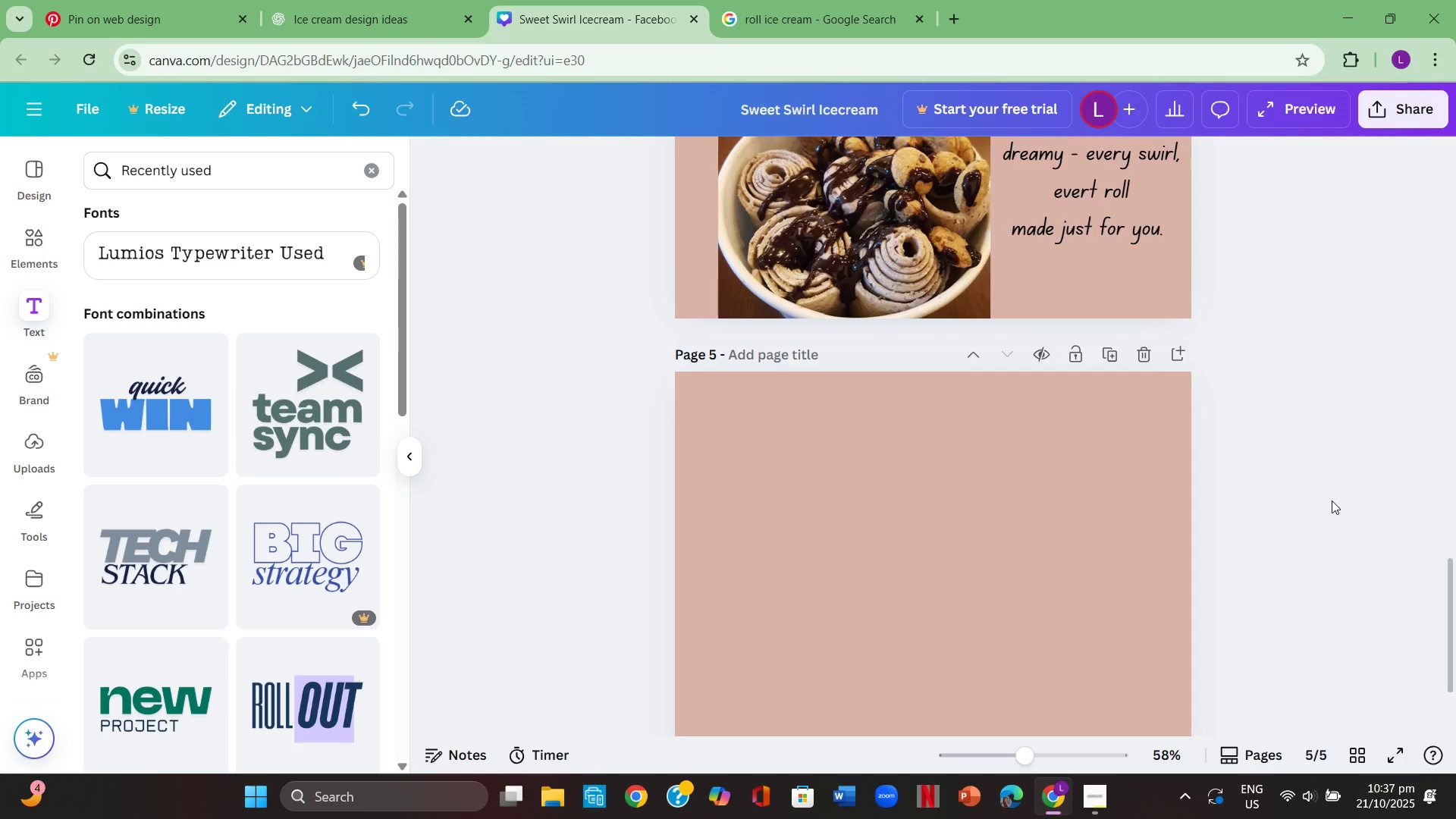 
scroll: coordinate [1332, 500], scroll_direction: up, amount: 1.0
 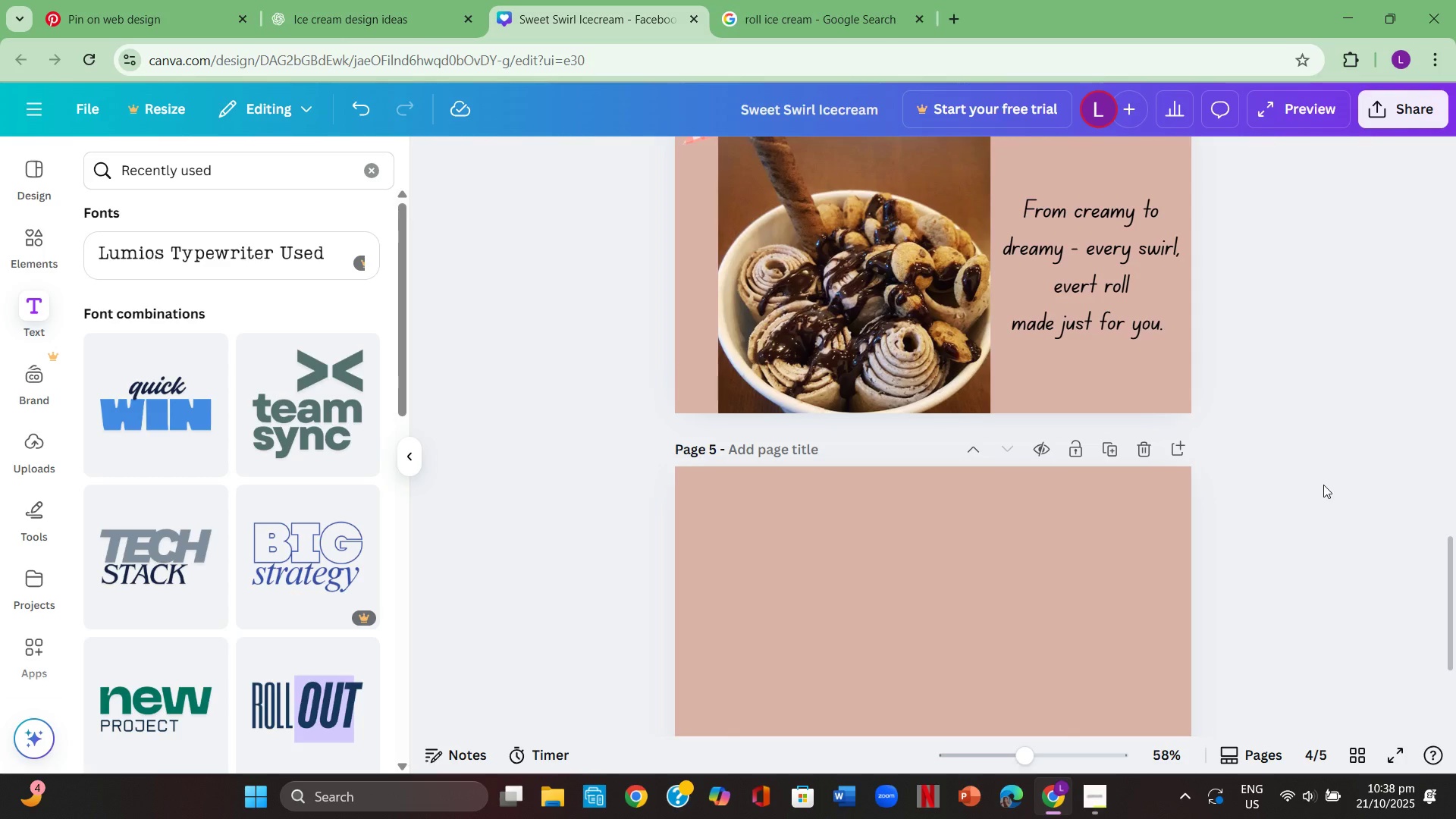 
wait(40.83)
 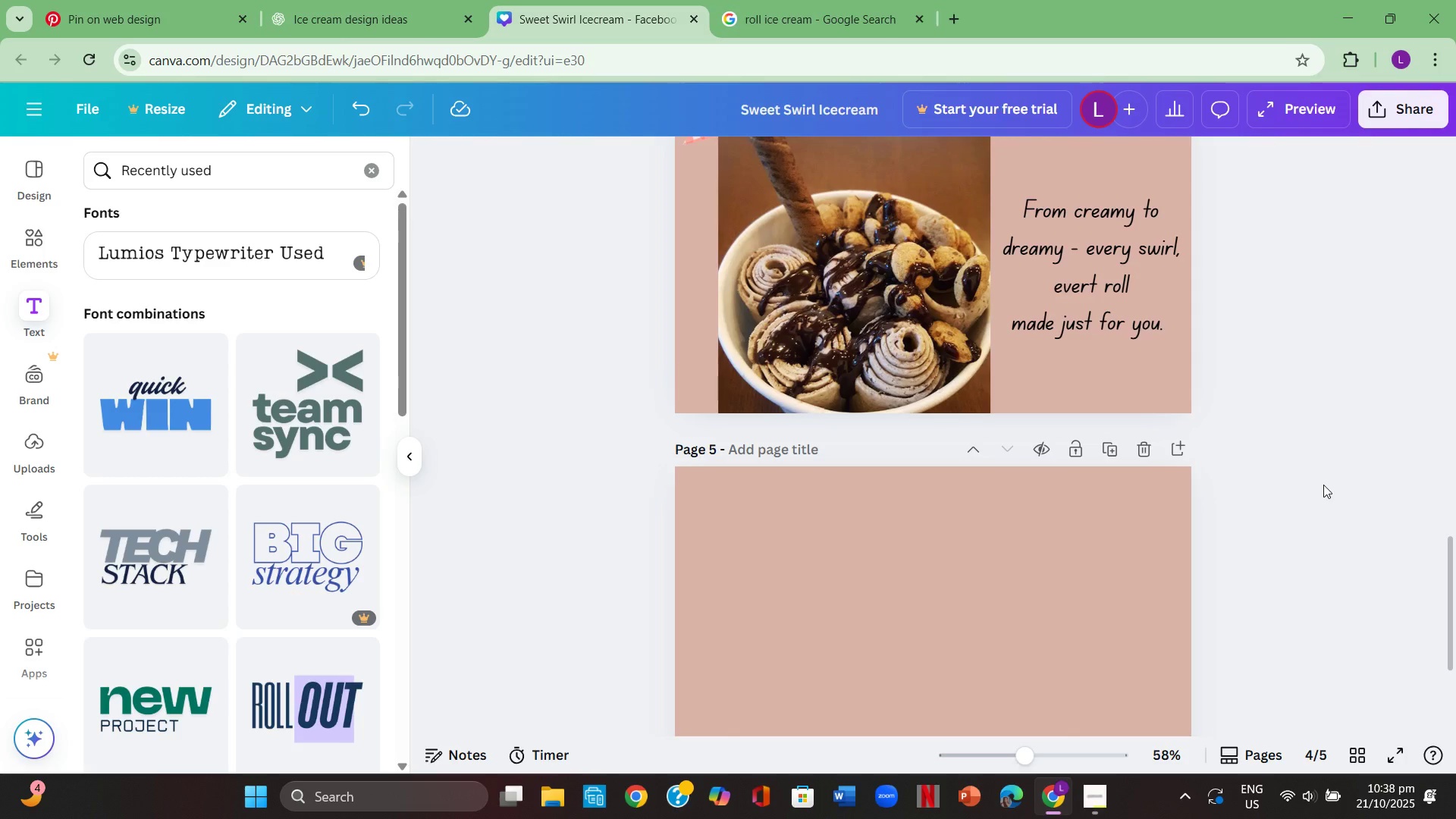 
scroll: coordinate [1296, 402], scroll_direction: up, amount: 10.0
 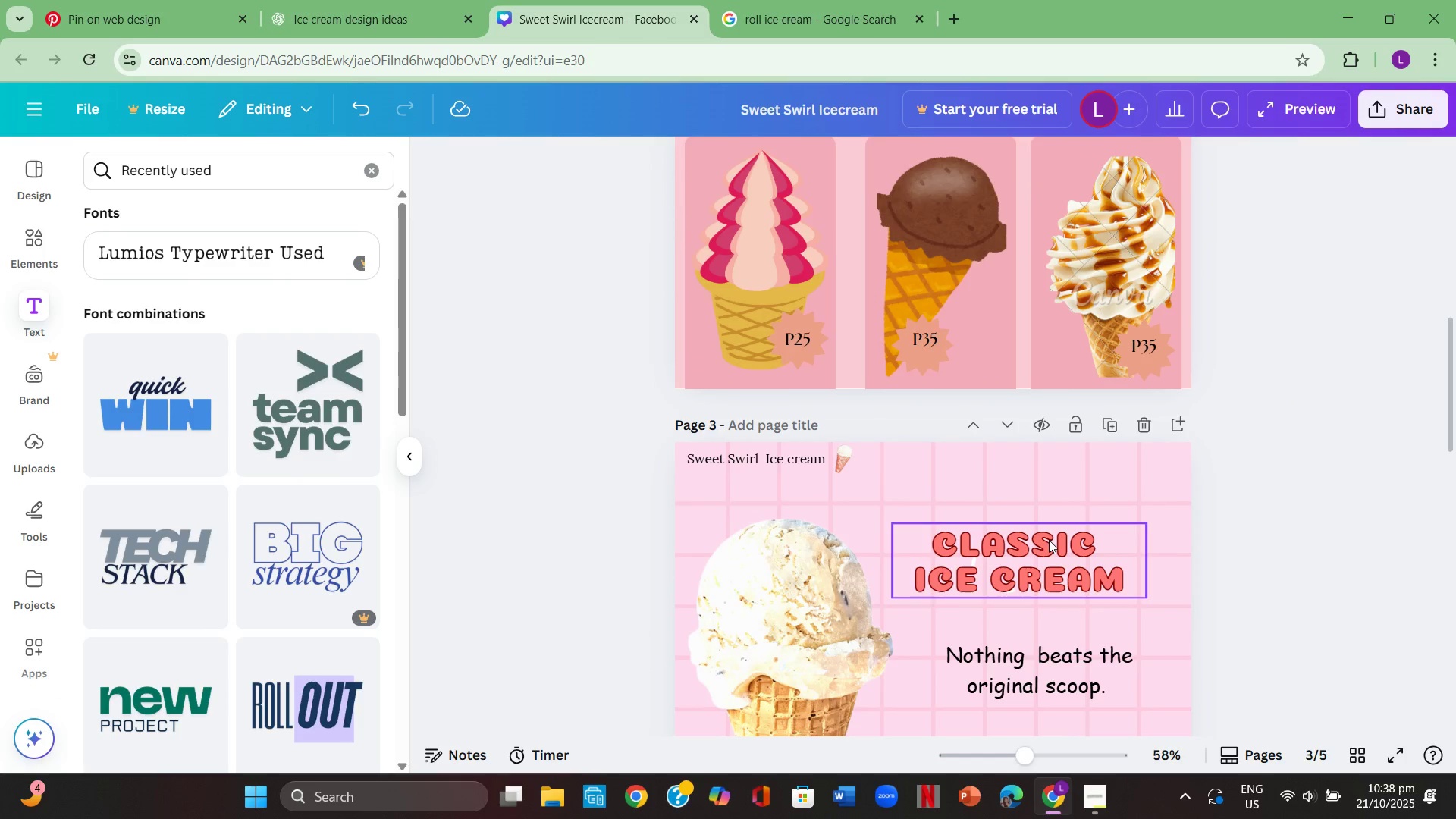 
scroll: coordinate [1043, 540], scroll_direction: down, amount: 5.0
 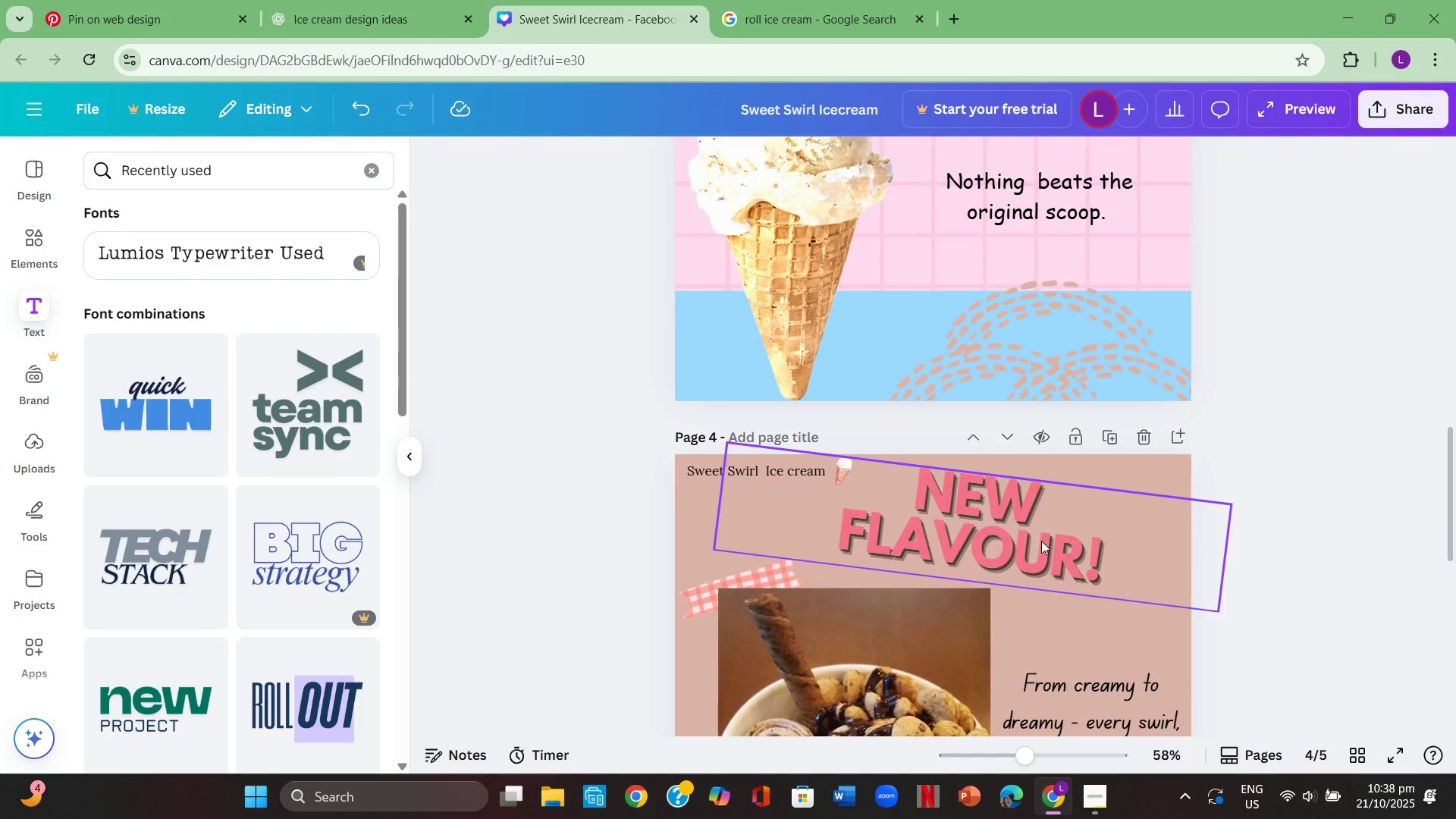 
scroll: coordinate [1035, 541], scroll_direction: up, amount: 7.0
 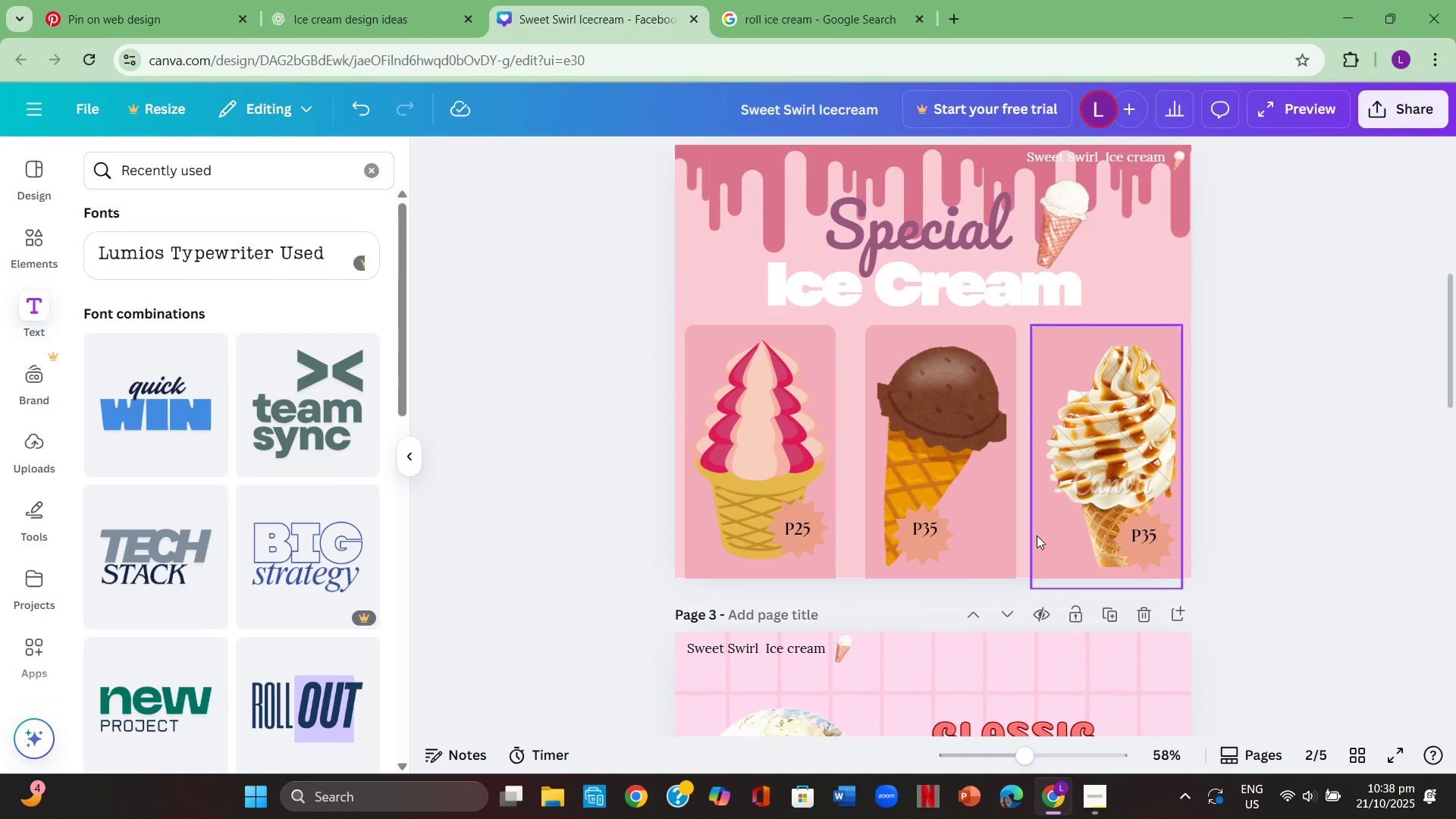 
scroll: coordinate [1031, 529], scroll_direction: down, amount: 14.0
 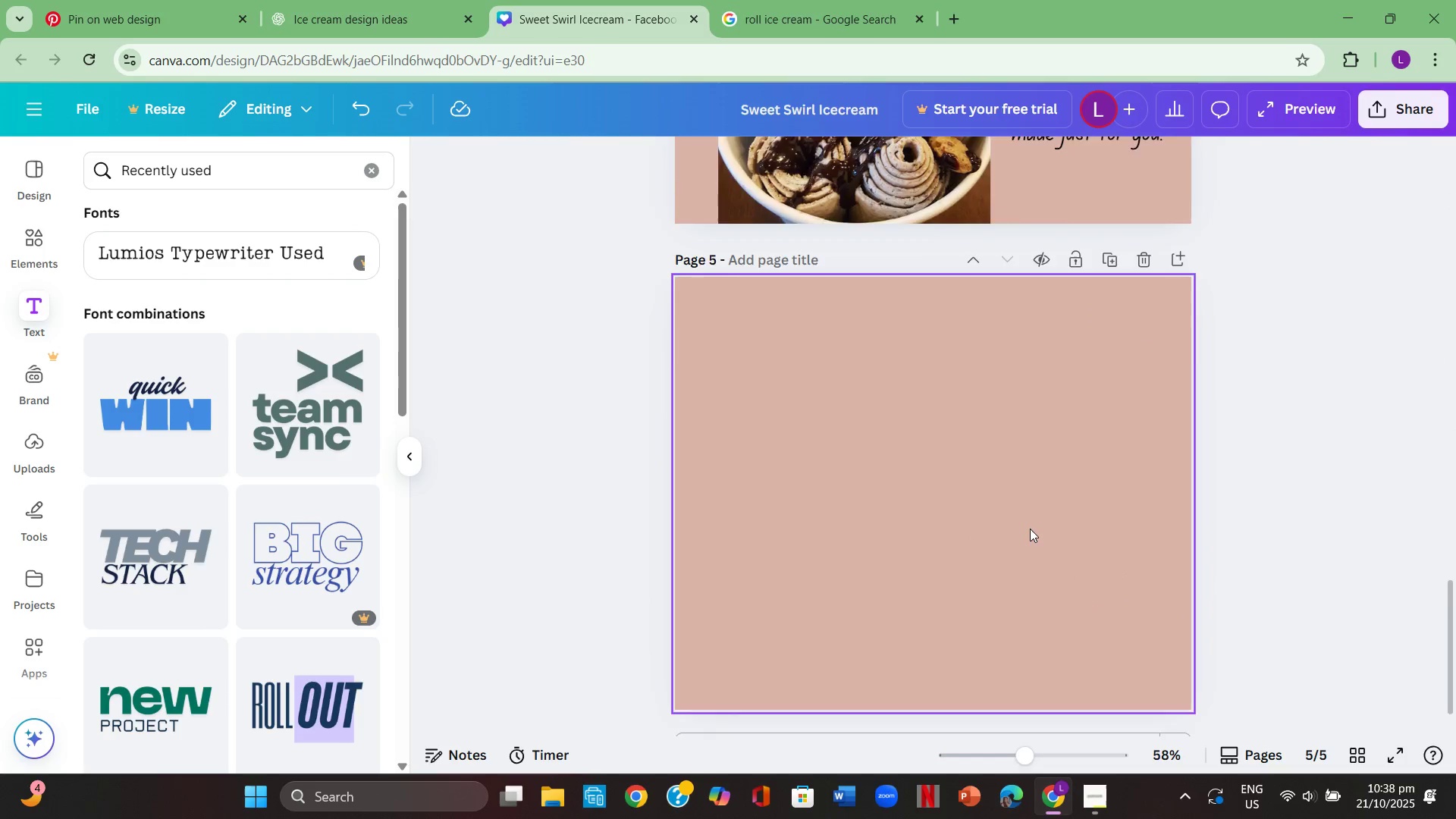 
scroll: coordinate [1030, 529], scroll_direction: up, amount: 2.0
 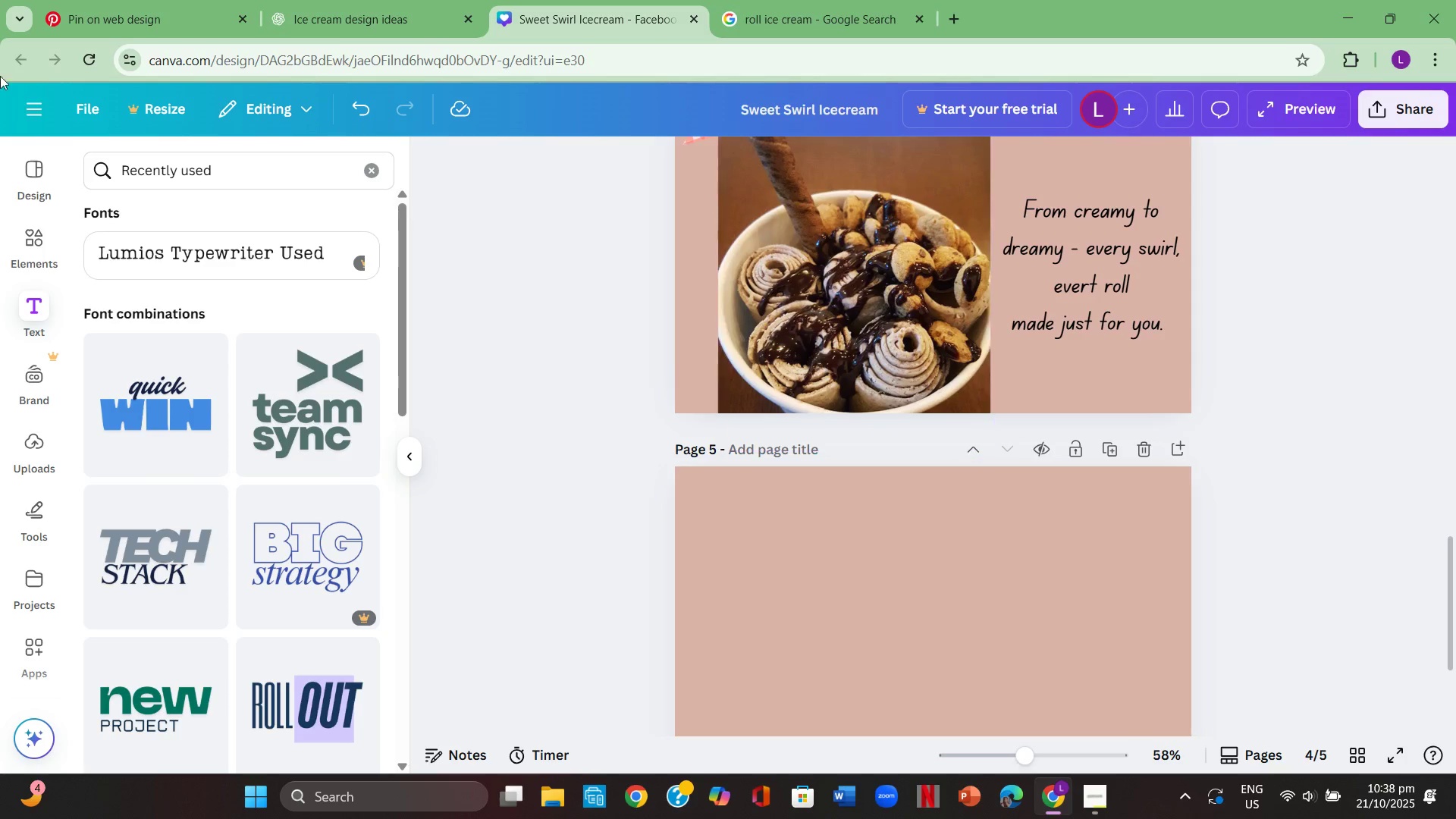 
key(T)
 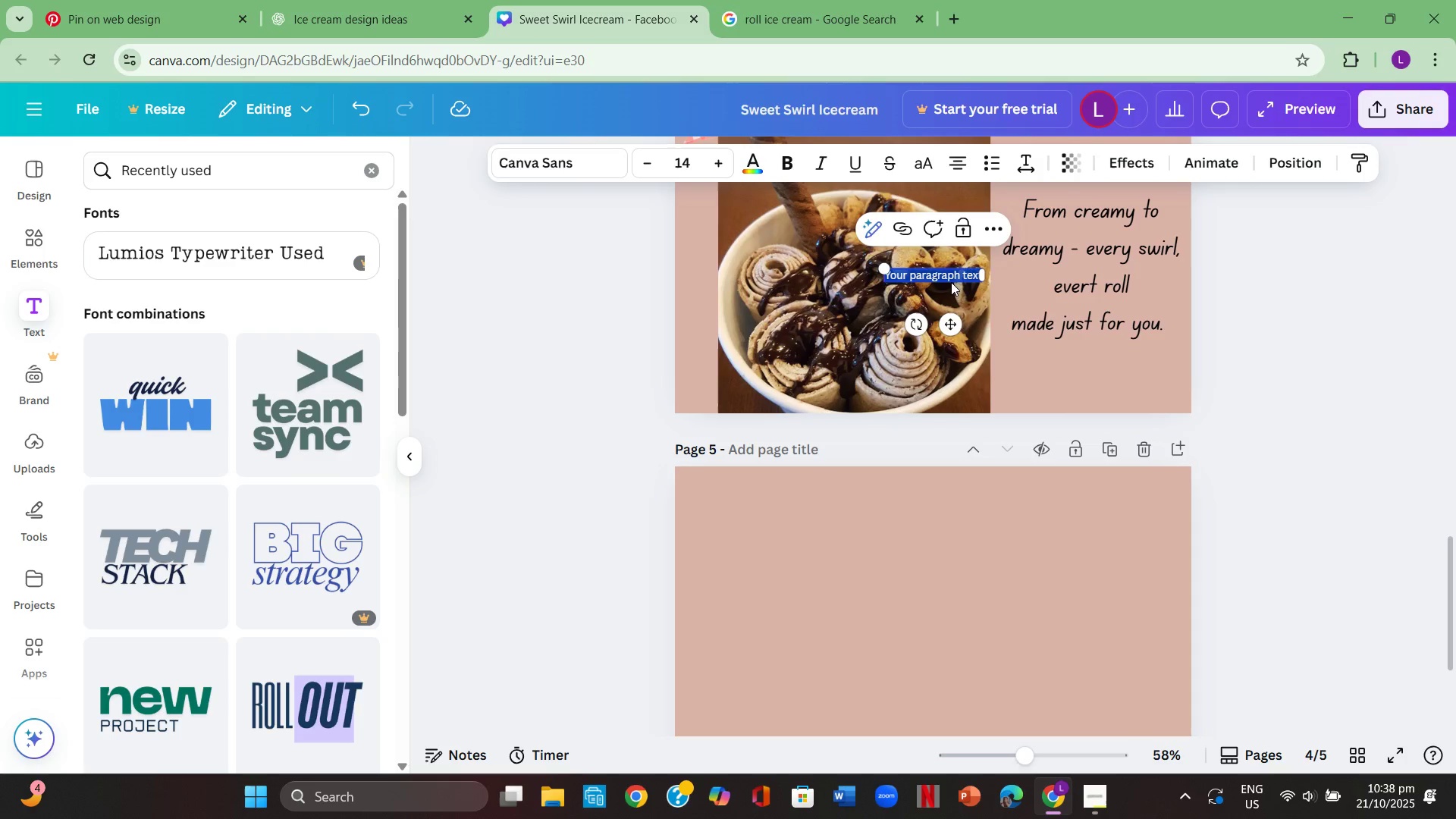 
key(Backspace)
 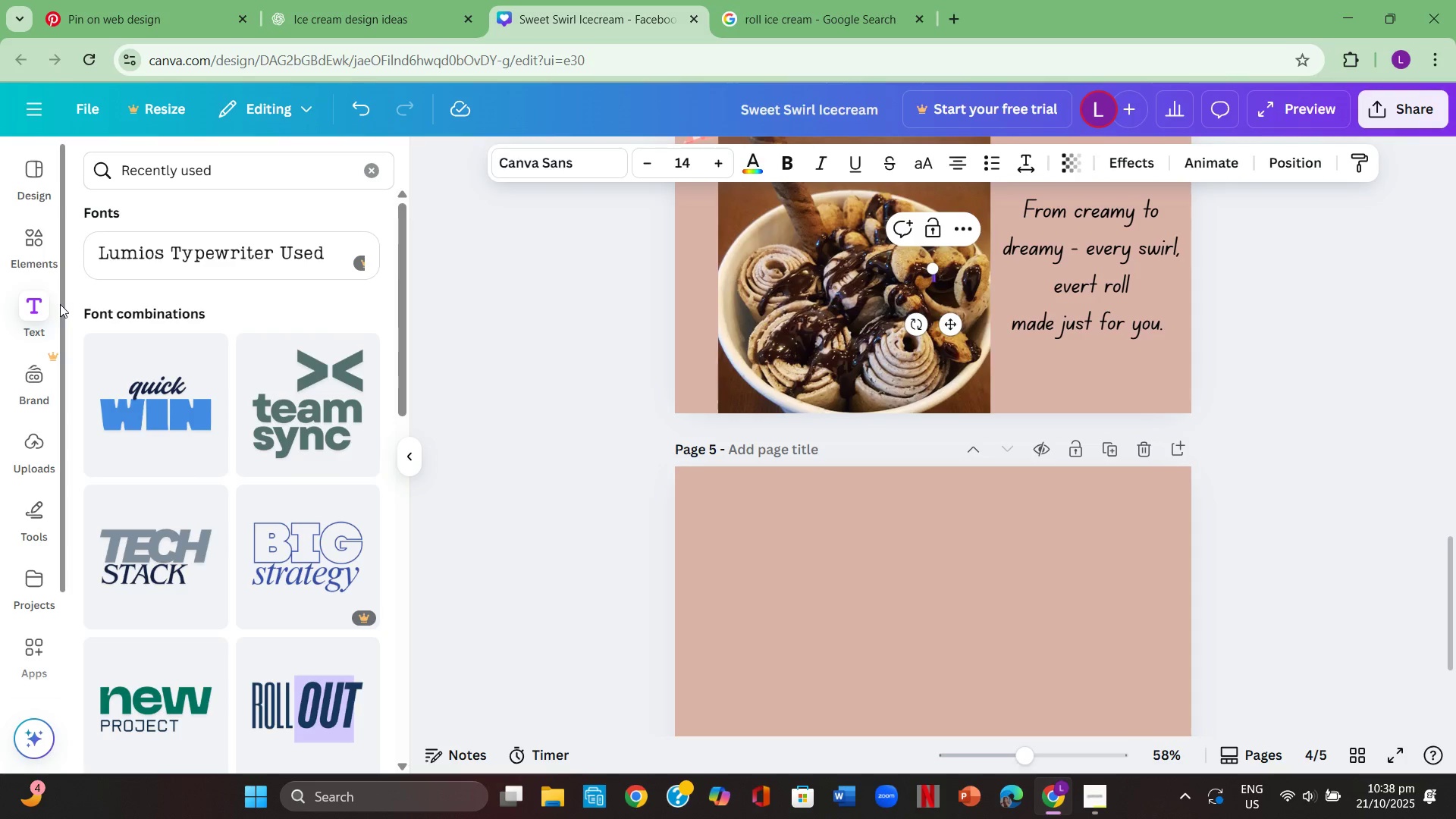 
left_click([37, 313])
 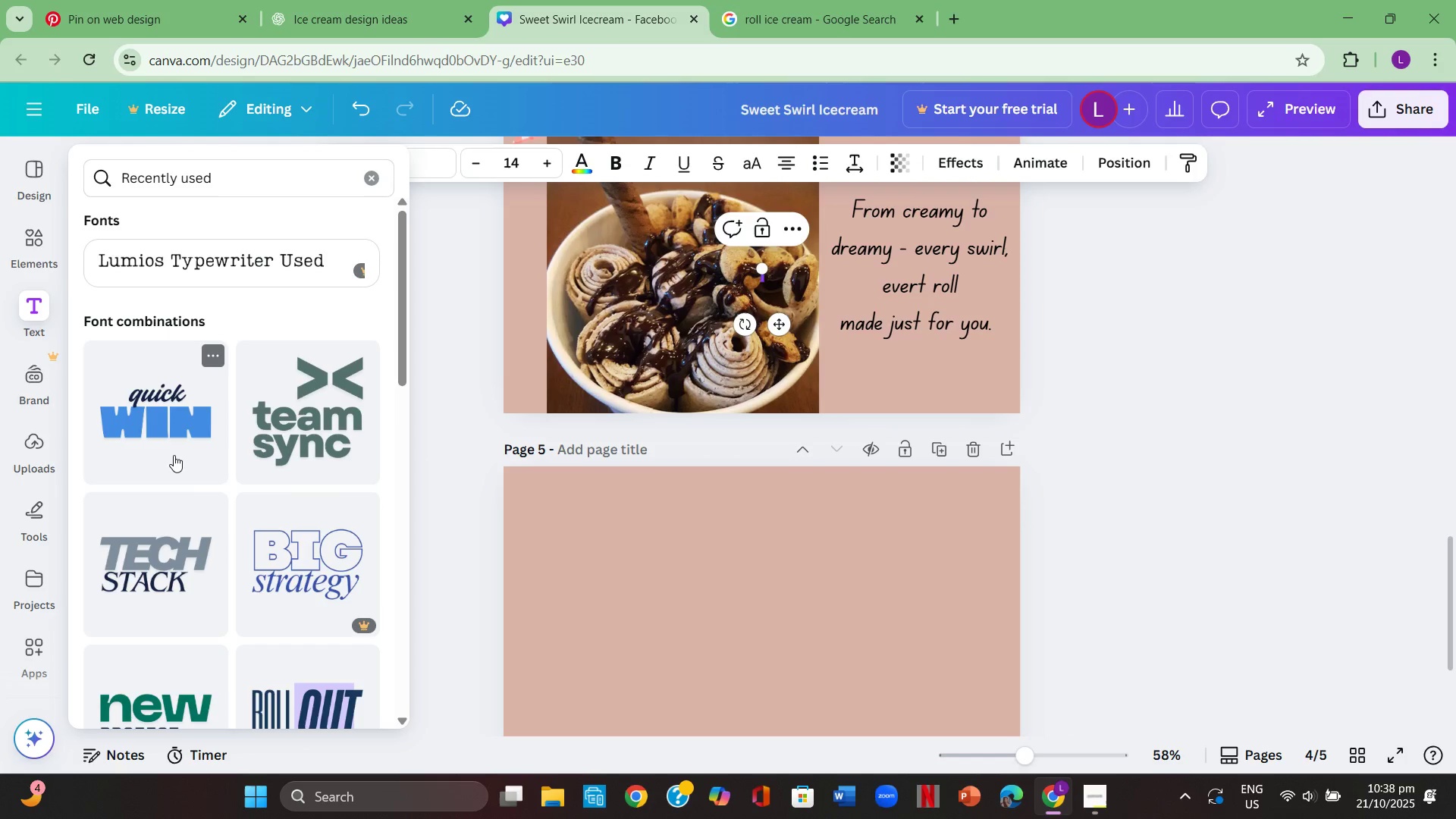 
scroll: coordinate [165, 436], scroll_direction: down, amount: 10.0
 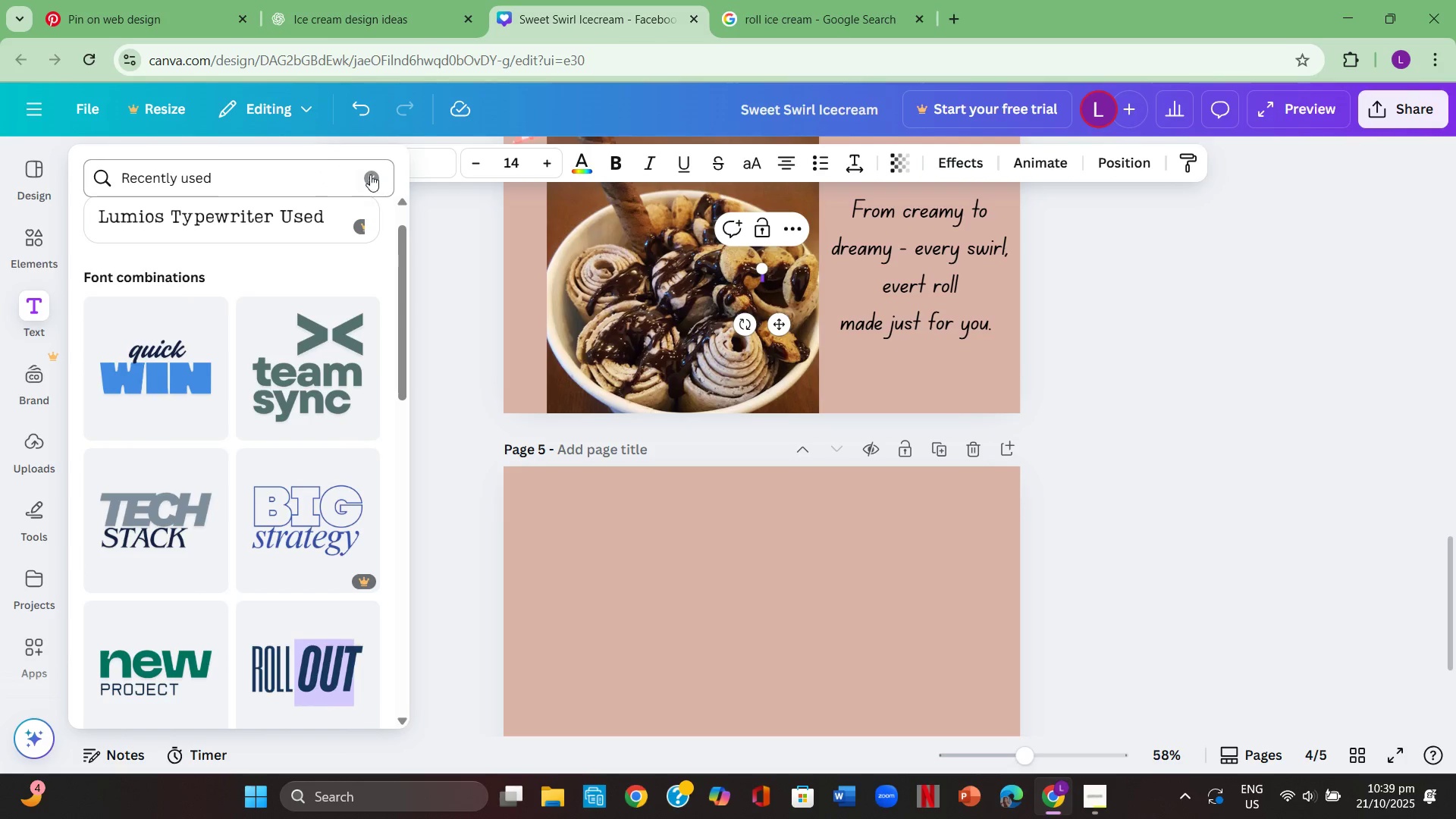 
left_click([372, 175])
 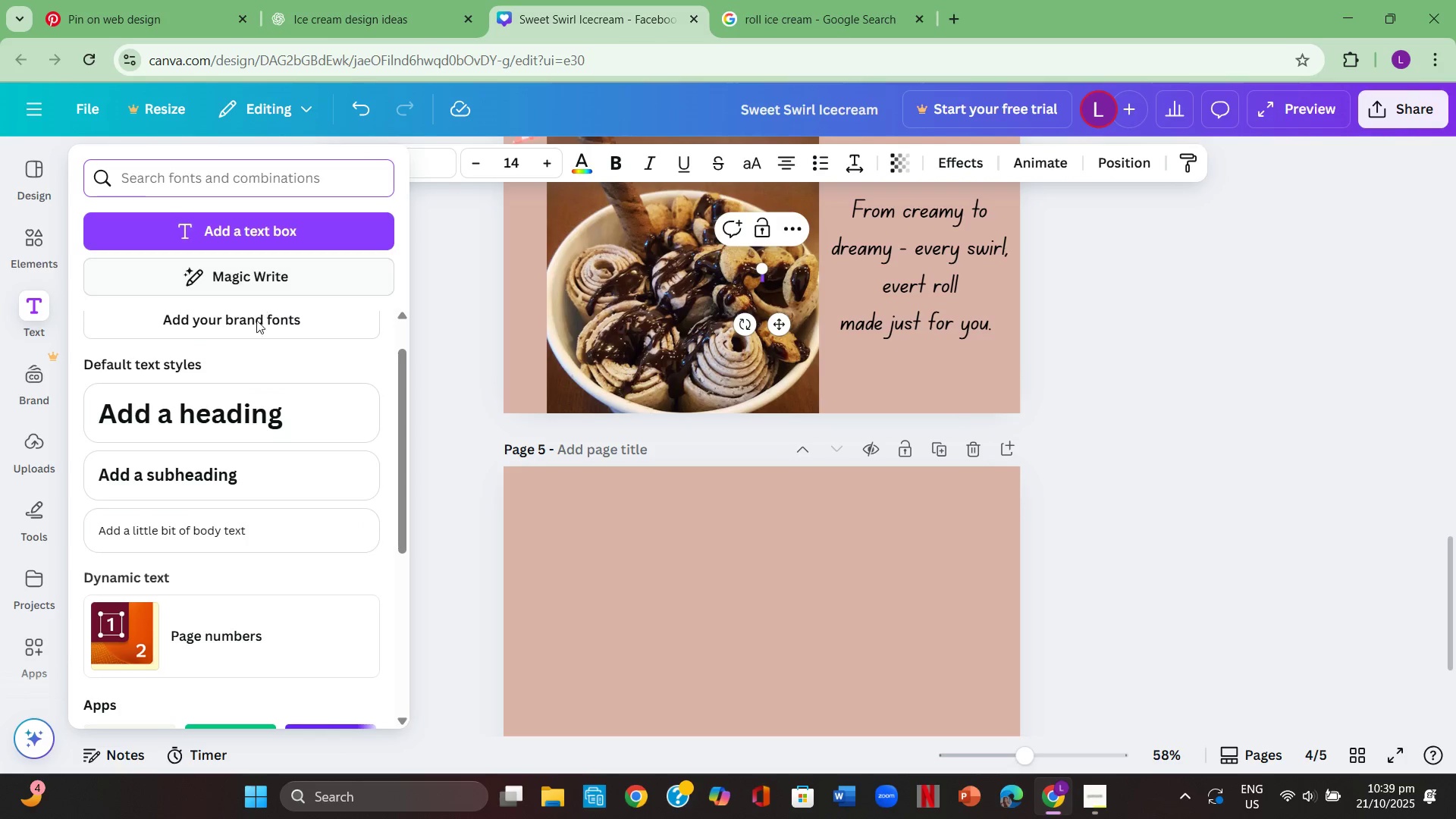 
left_click([257, 336])
 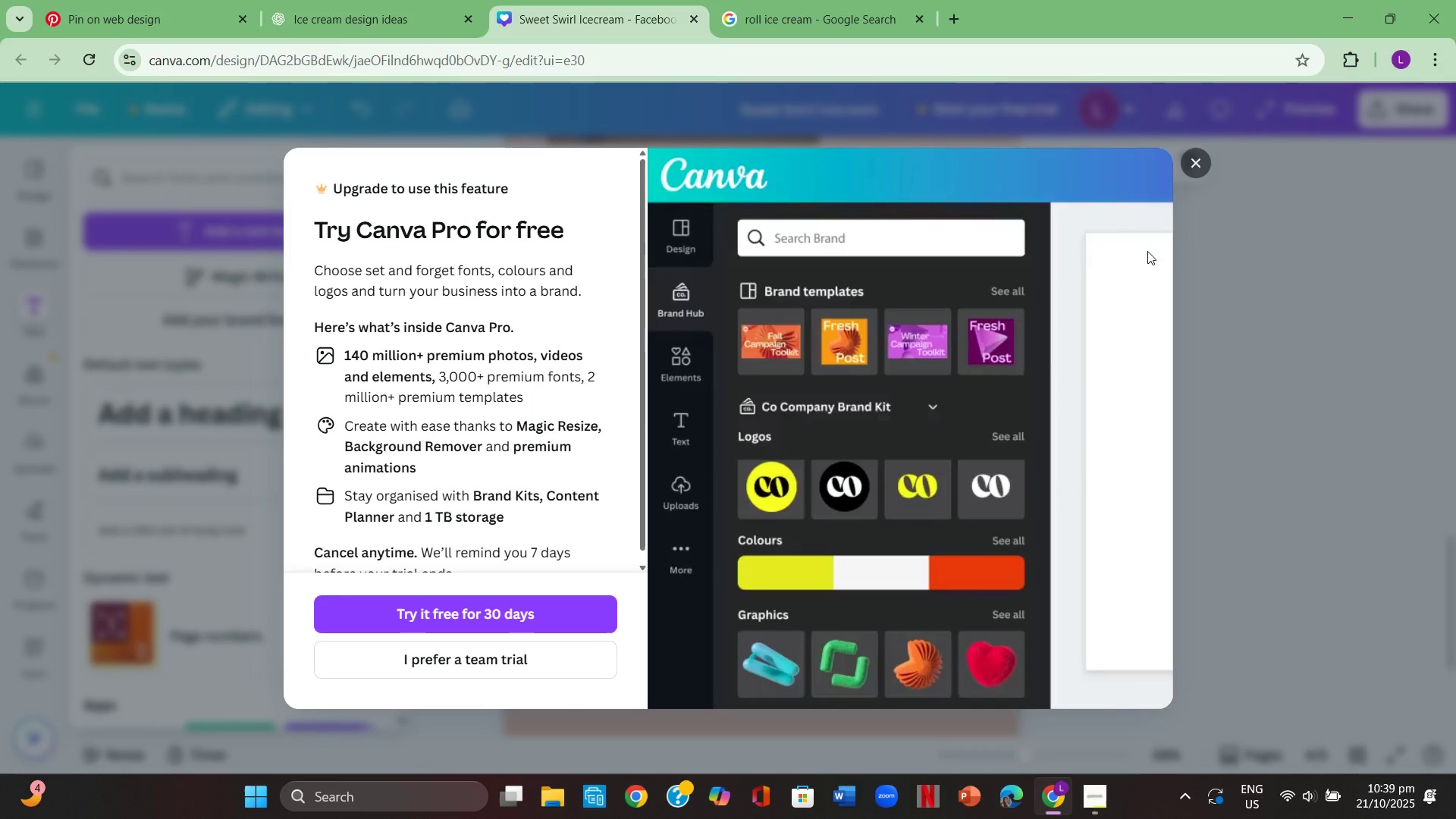 
left_click([1209, 160])
 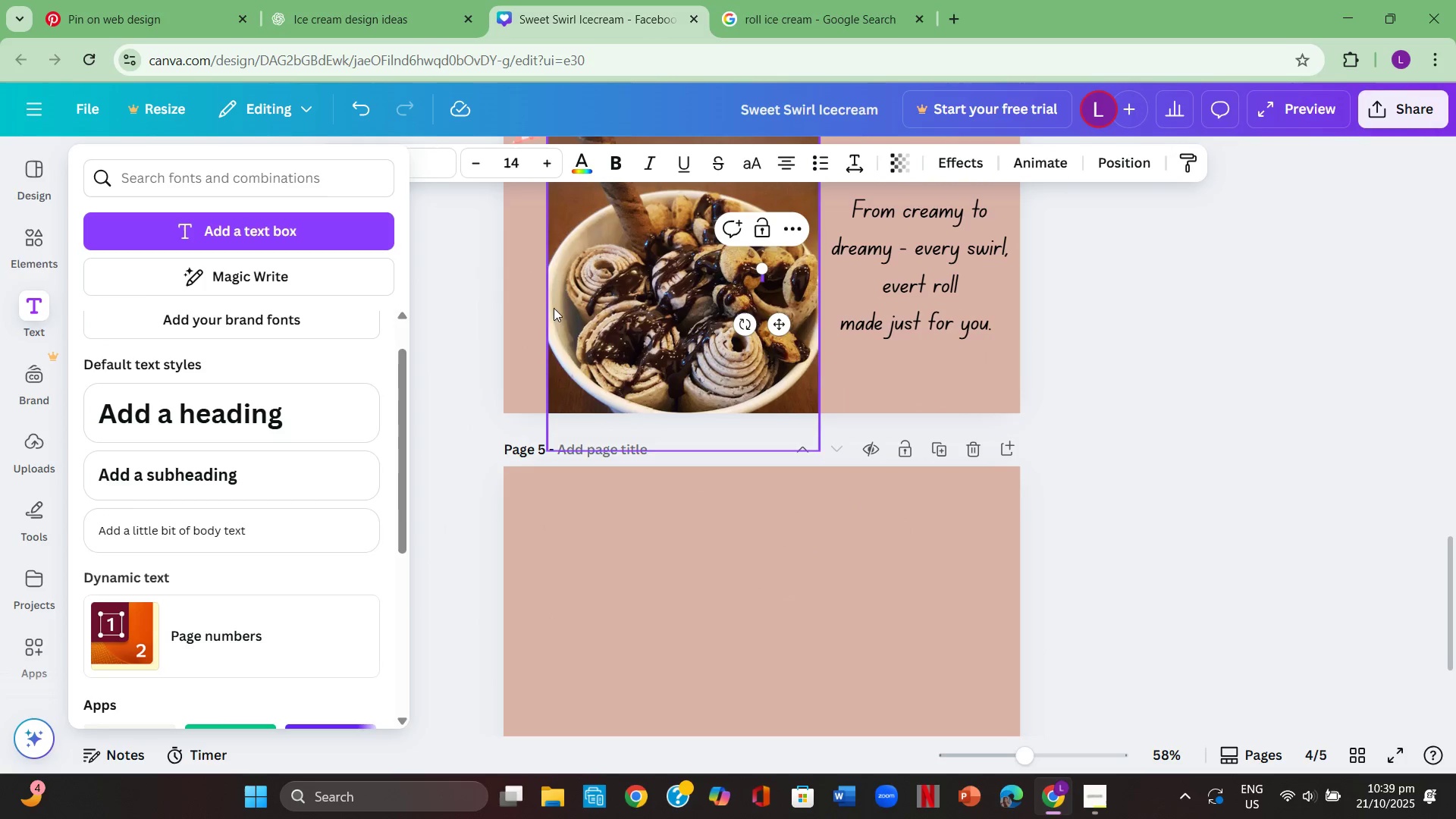 
scroll: coordinate [450, 310], scroll_direction: down, amount: 7.0
 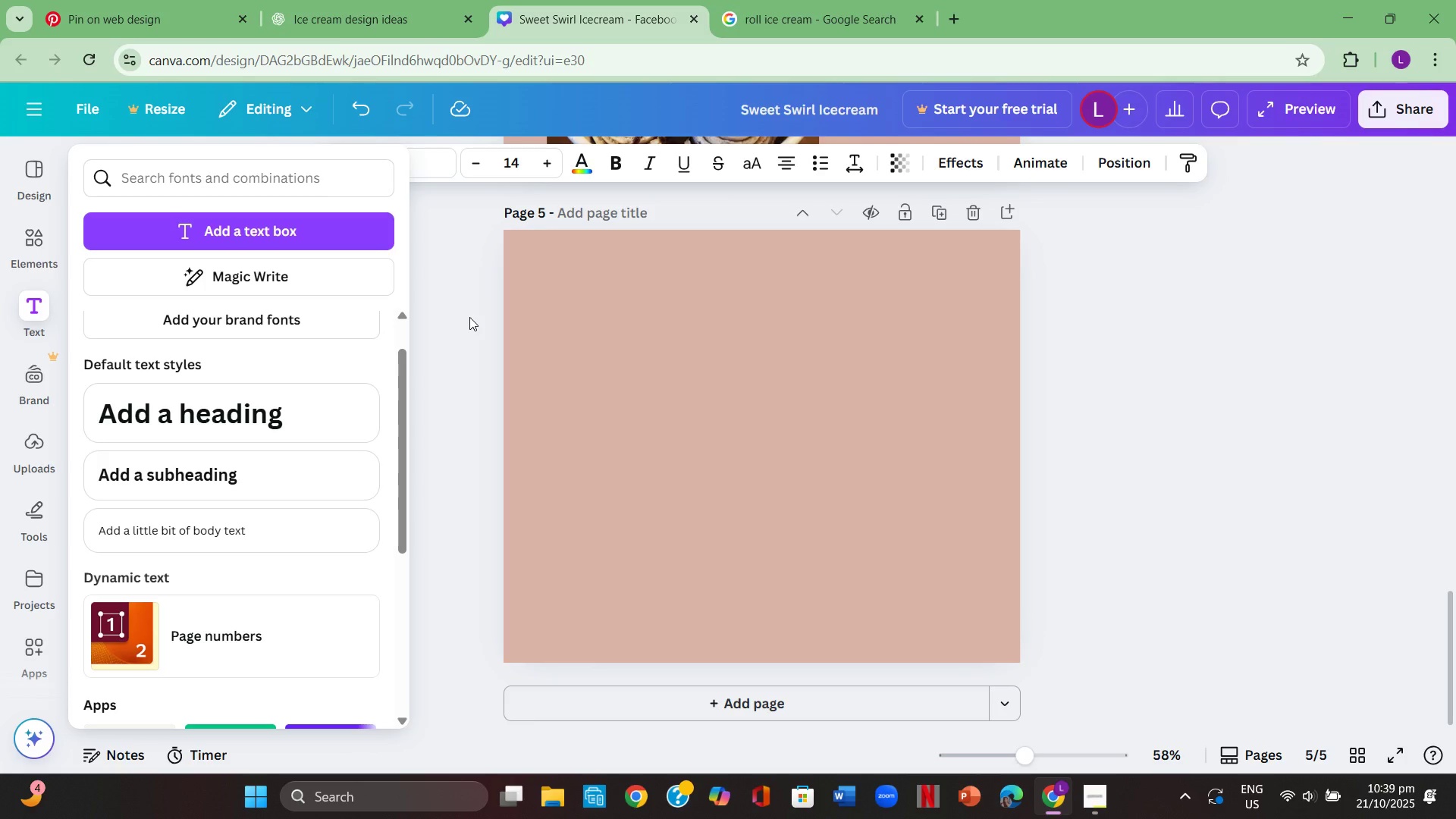 
scroll: coordinate [488, 318], scroll_direction: up, amount: 2.0
 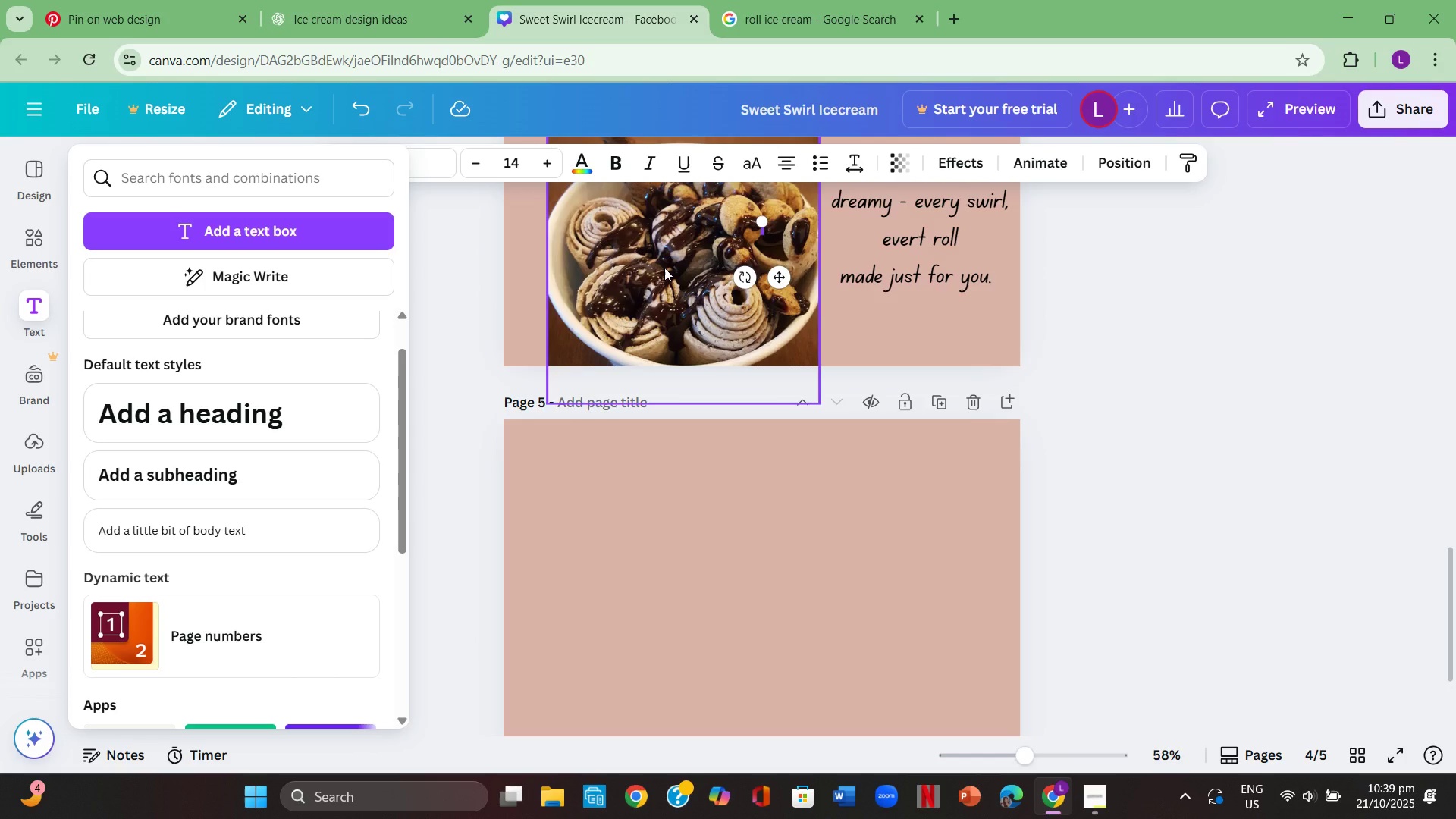 
wait(15.64)
 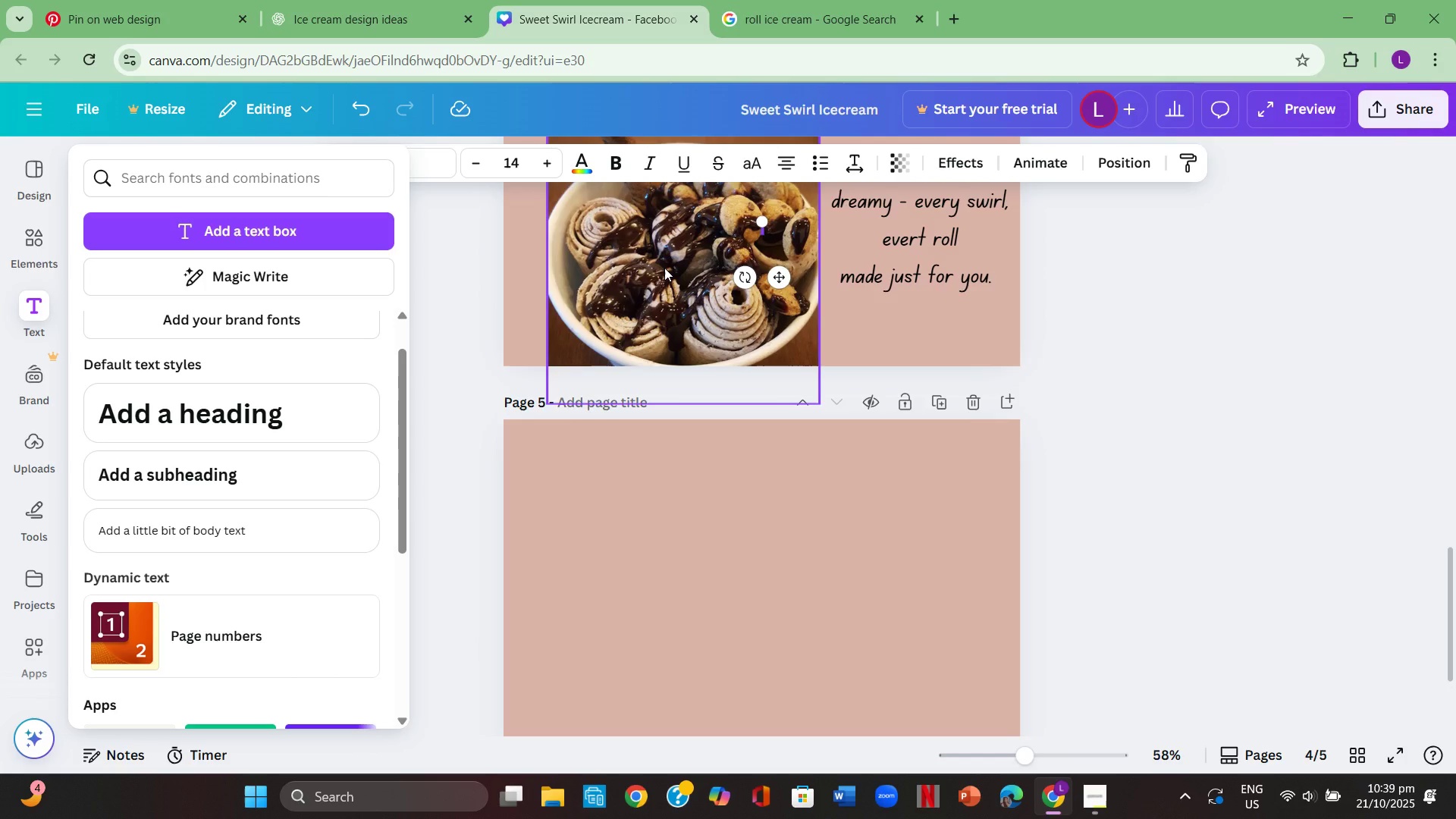 
left_click([27, 312])
 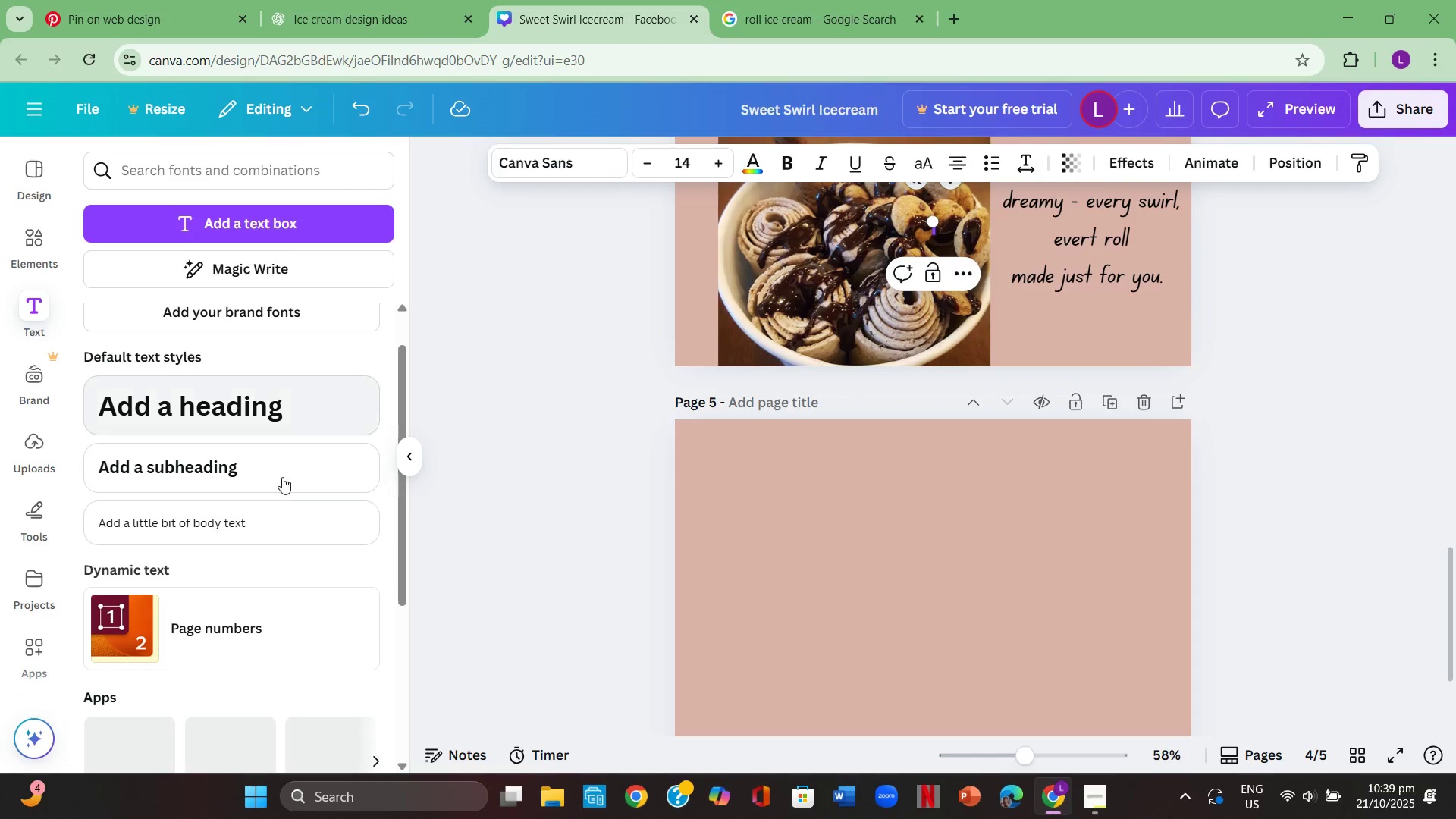 
left_click([285, 480])
 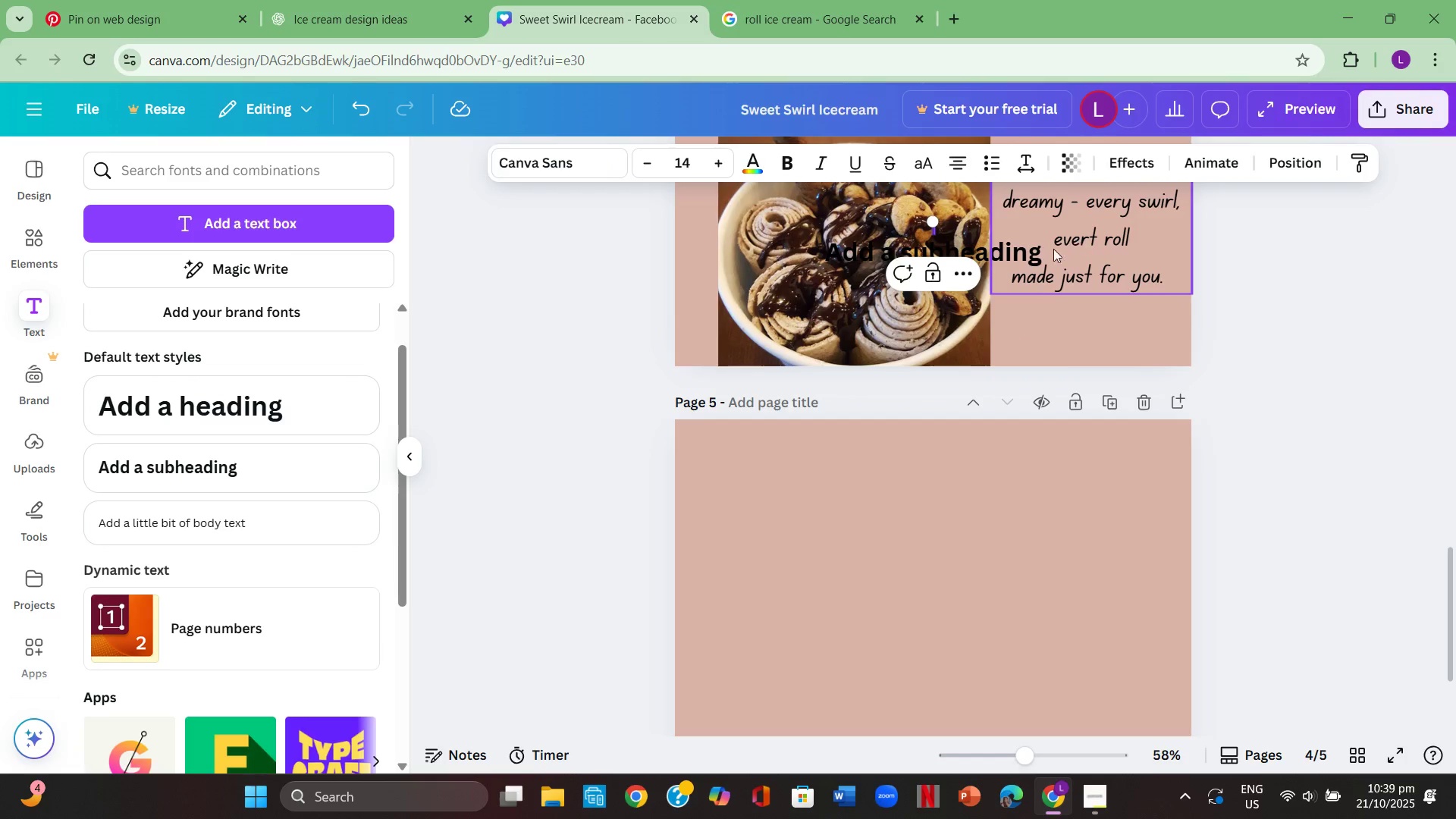 
left_click_drag(start_coordinate=[1017, 255], to_coordinate=[946, 532])
 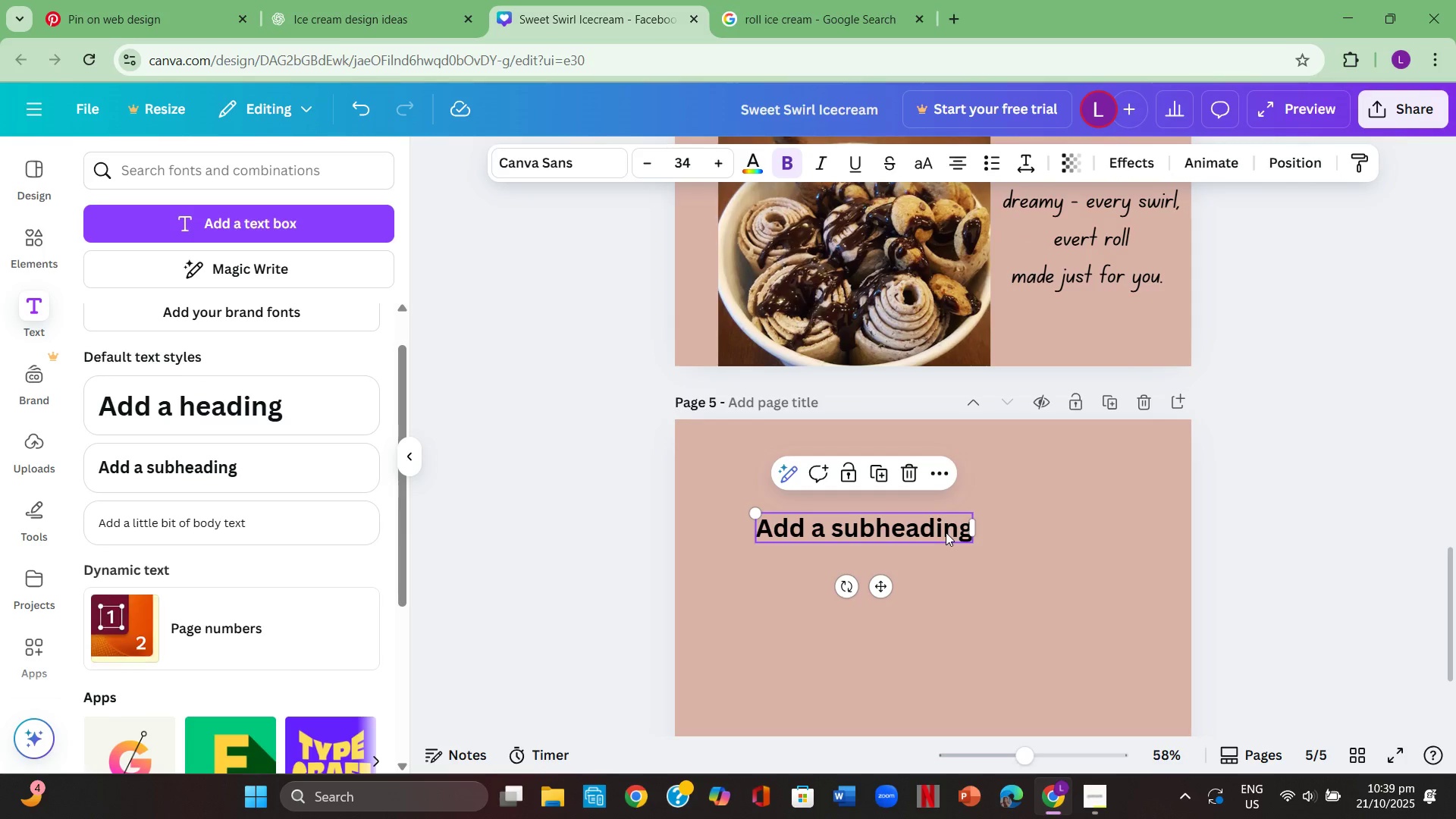 
left_click([946, 532])
 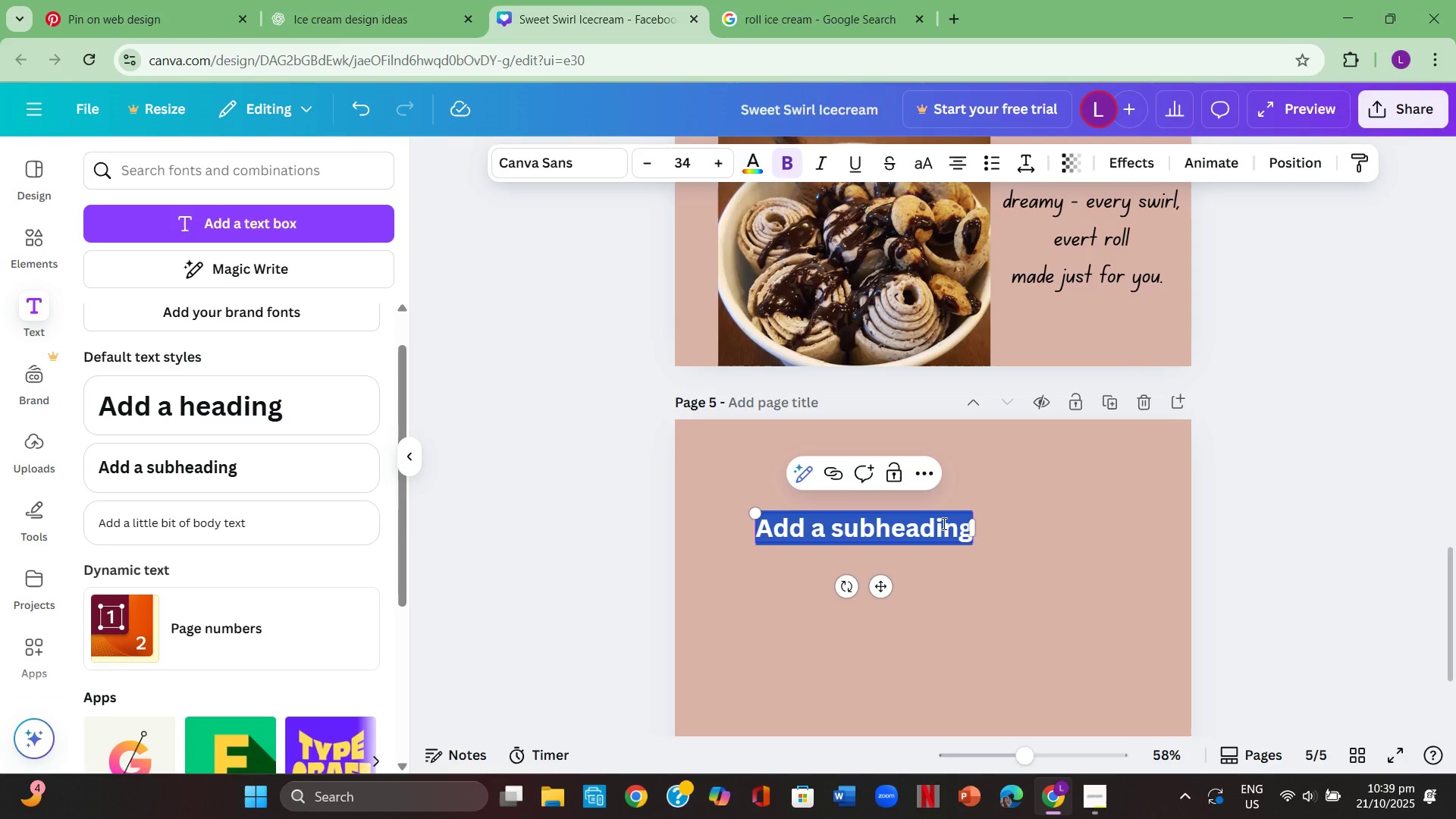 
key(Backspace)
type(Thanks for )
 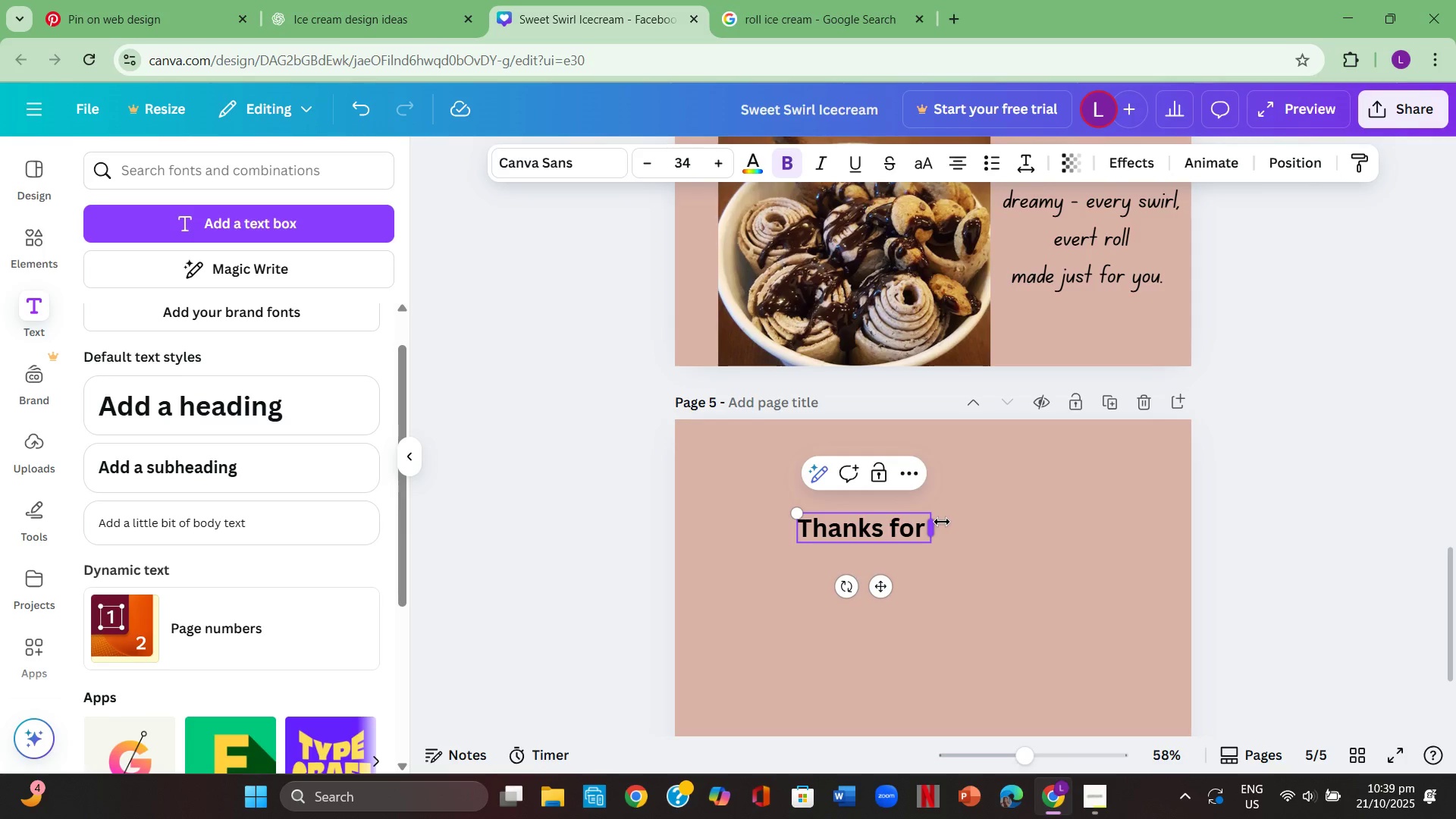 
wait(12.98)
 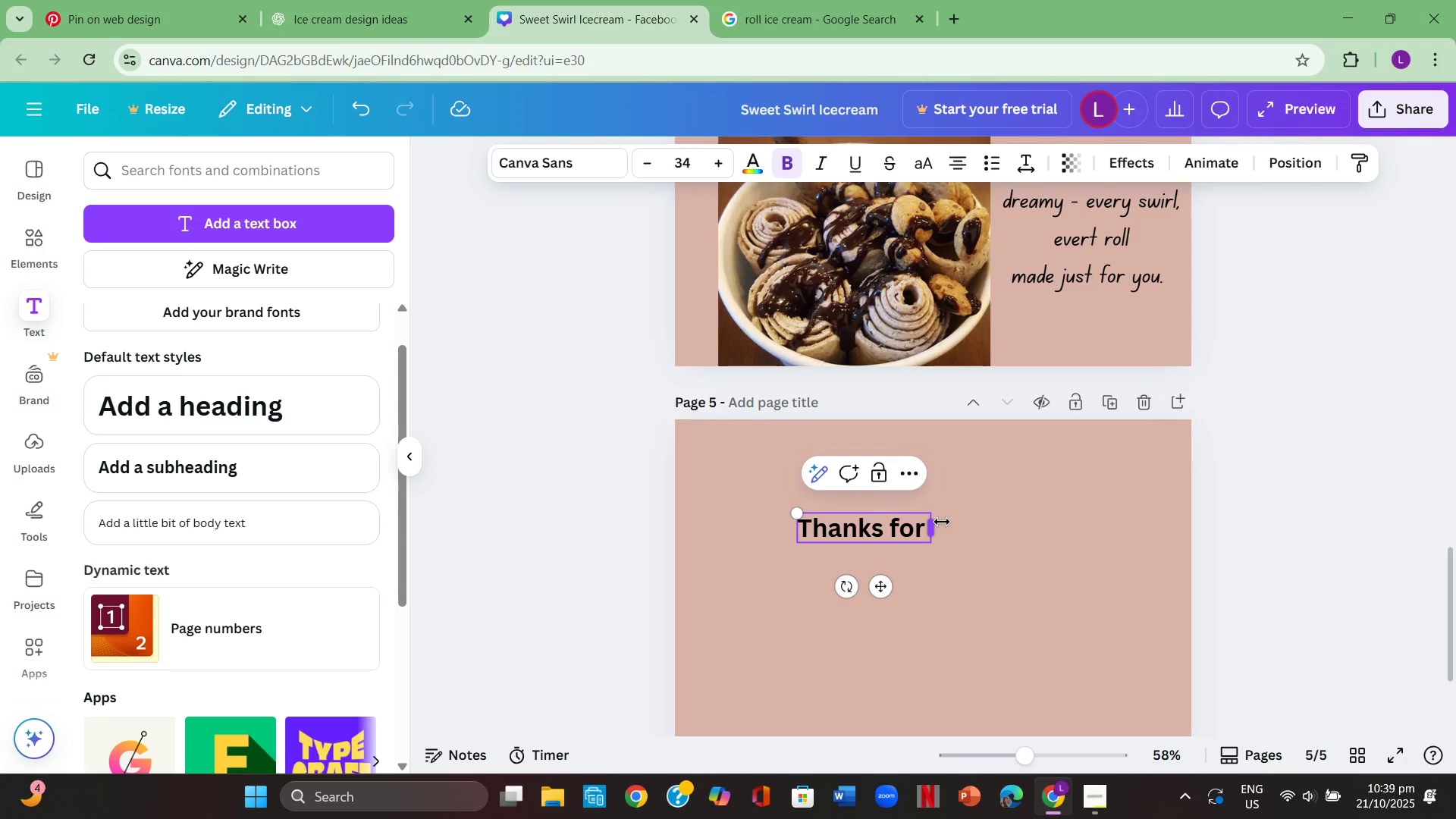 
type(rolling wih us.)
key(Backspace)
type(!.)
 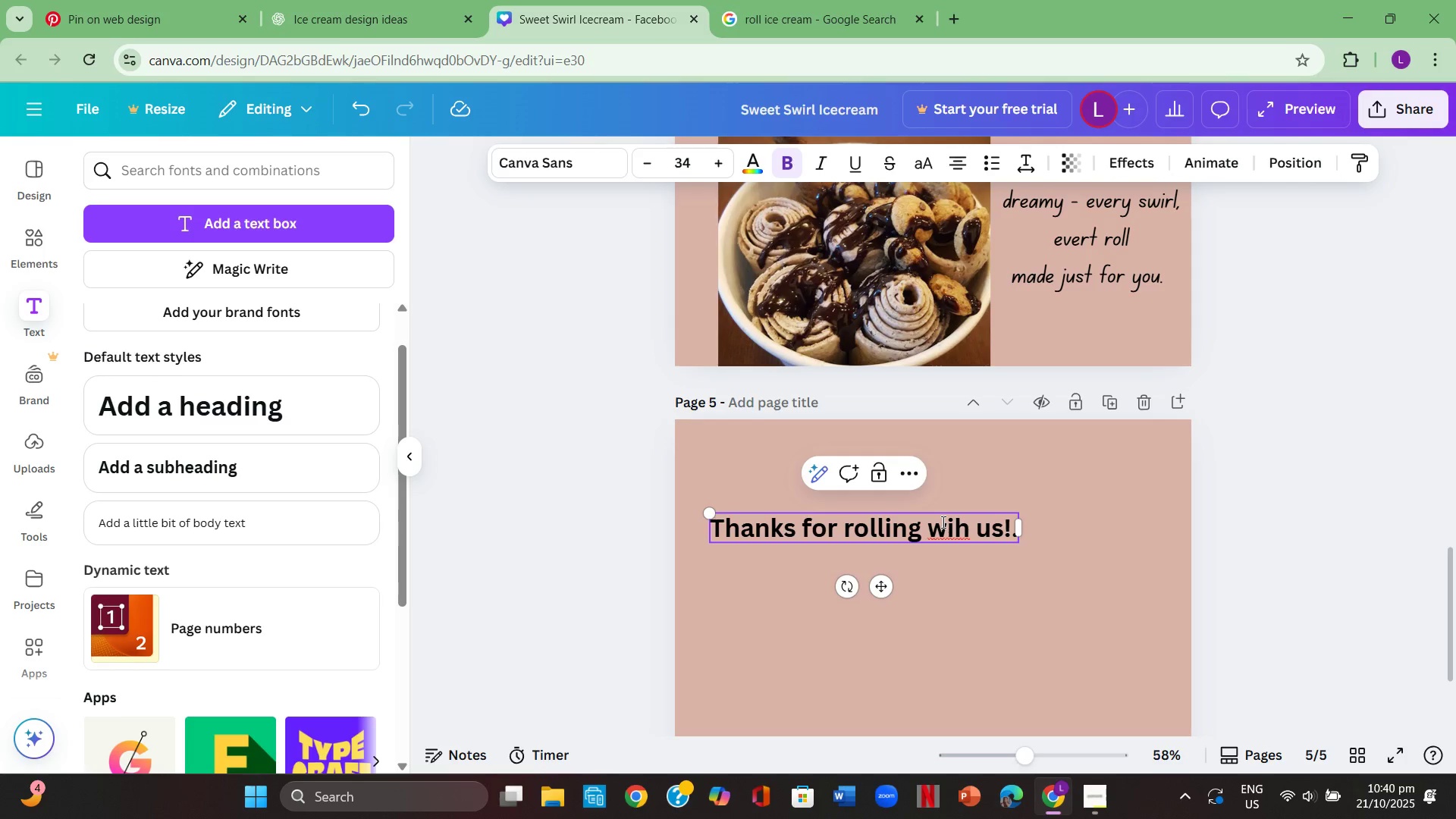 
key(Space)
 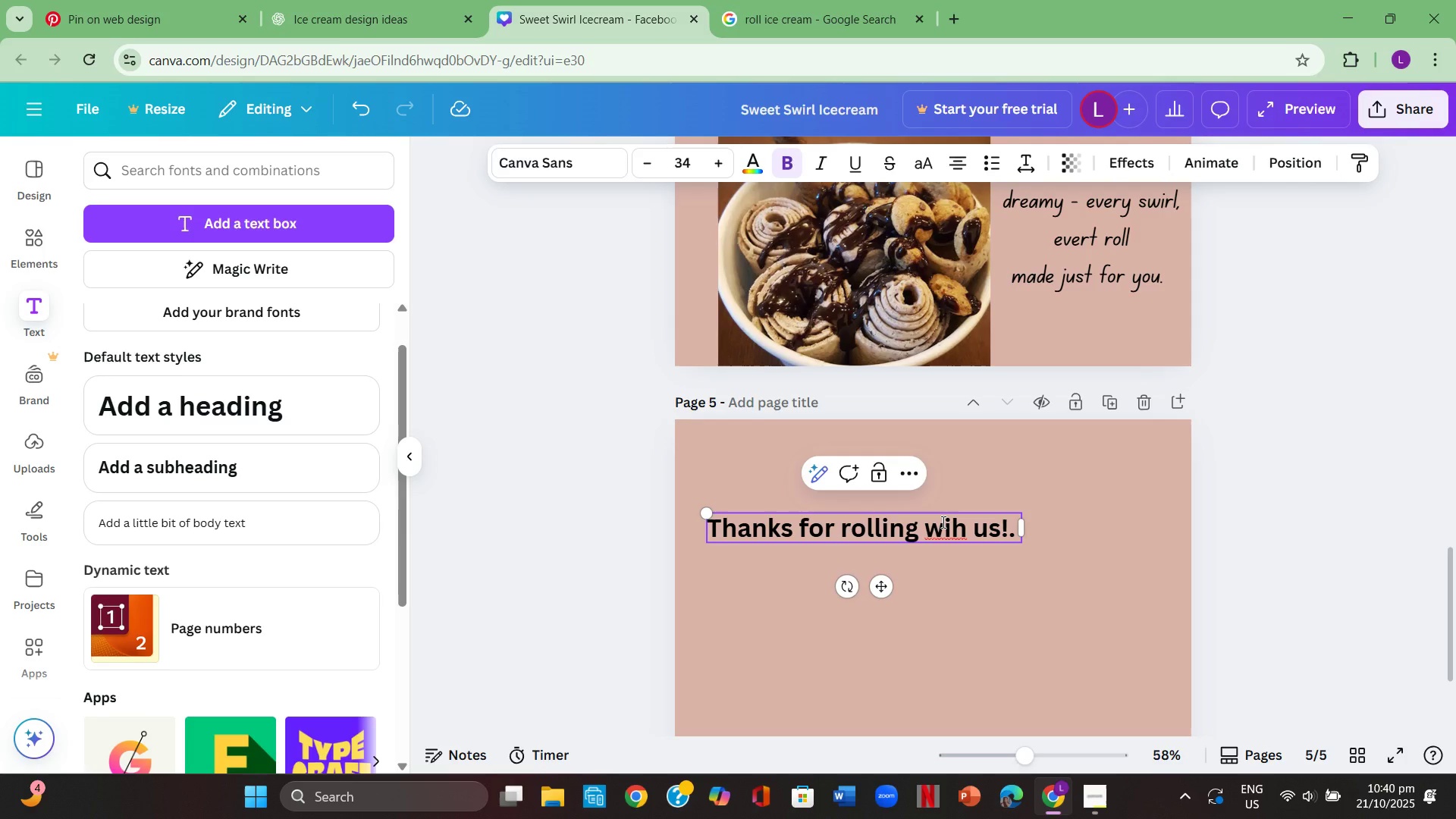 
key(Enter)
 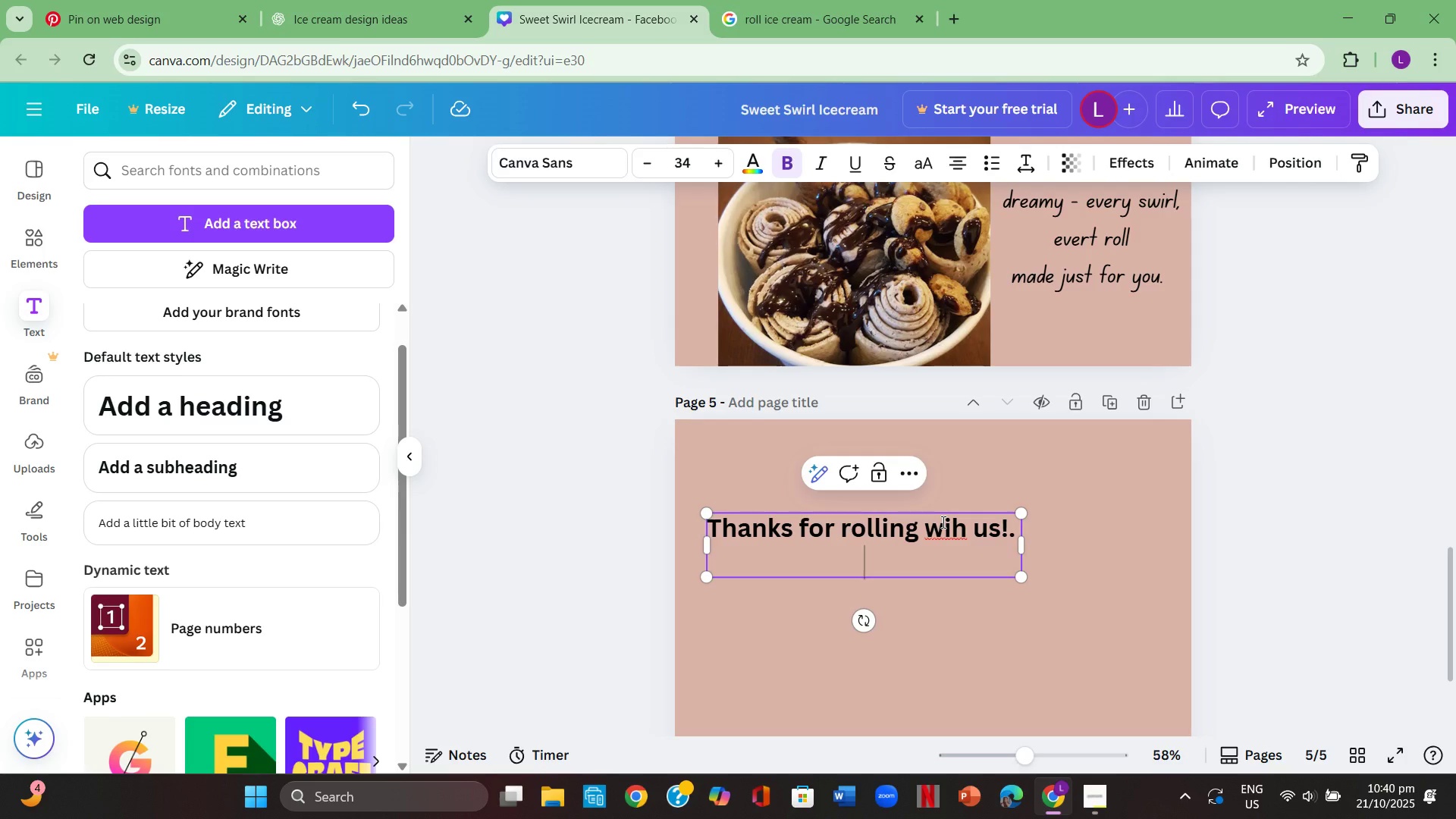 
type(Stay Sweet,)
 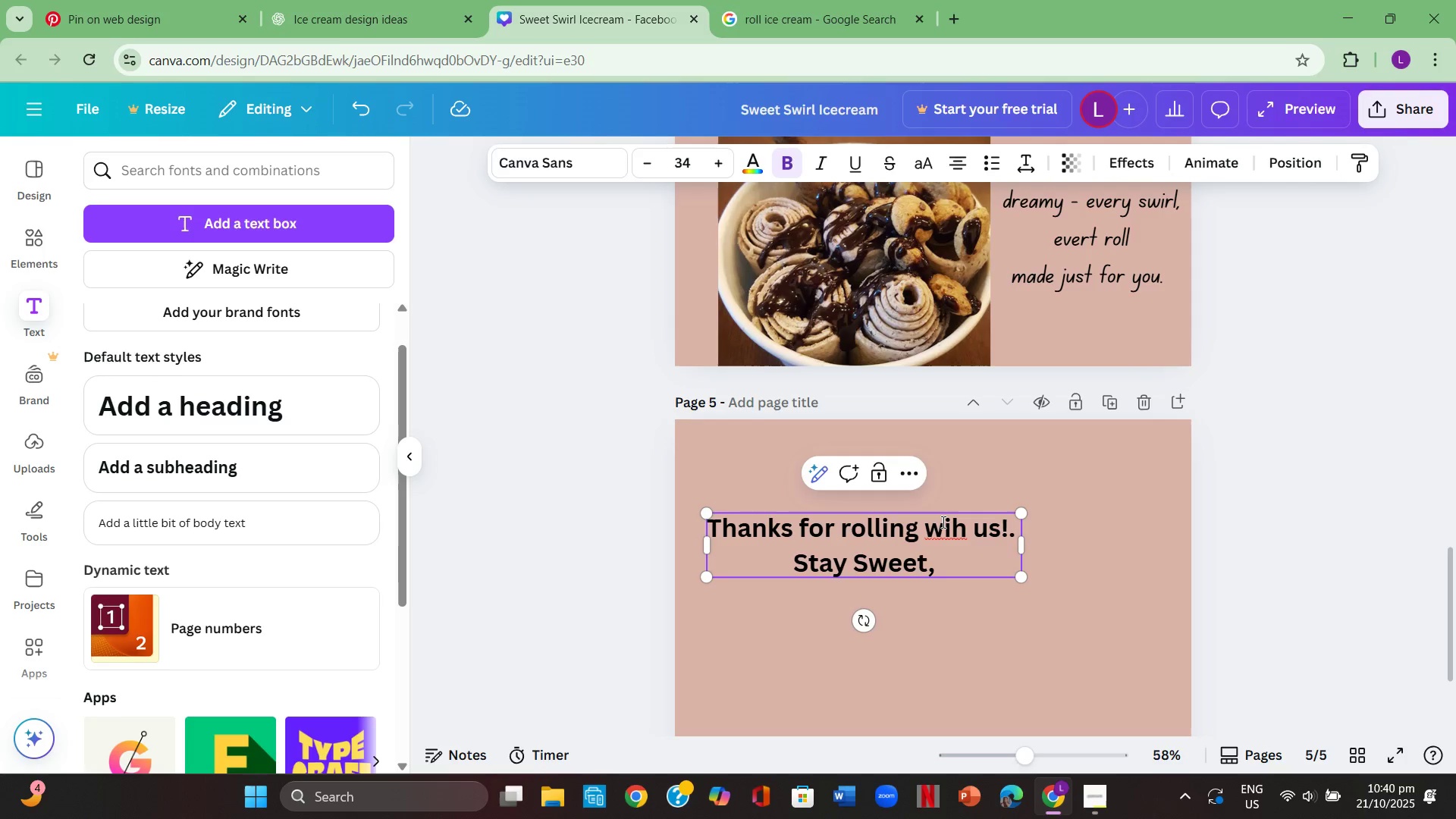 
wait(6.54)
 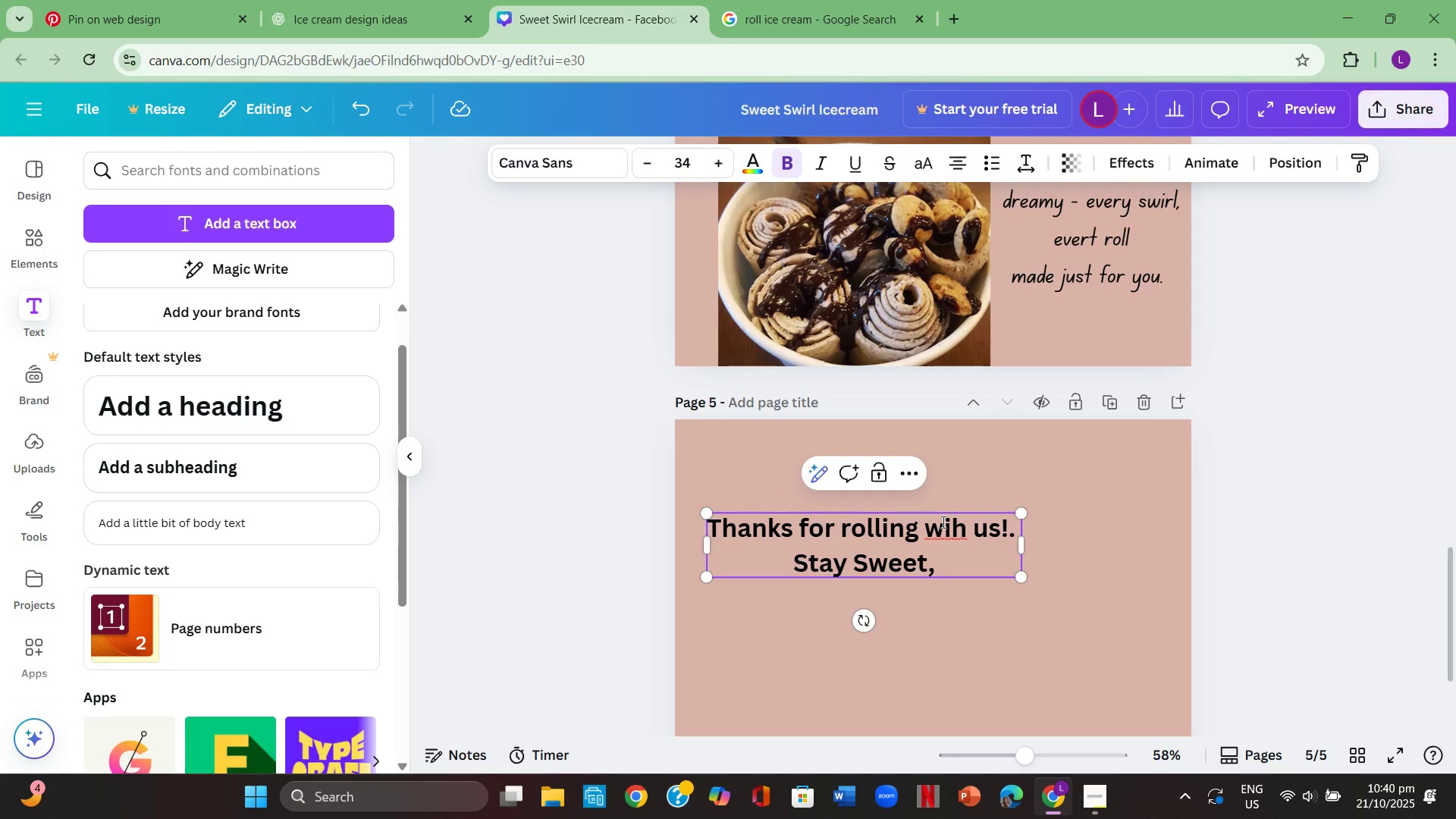 
type(, )
key(Backspace)
key(Backspace)
type( sy)
key(Backspace)
type(ray maturity)
 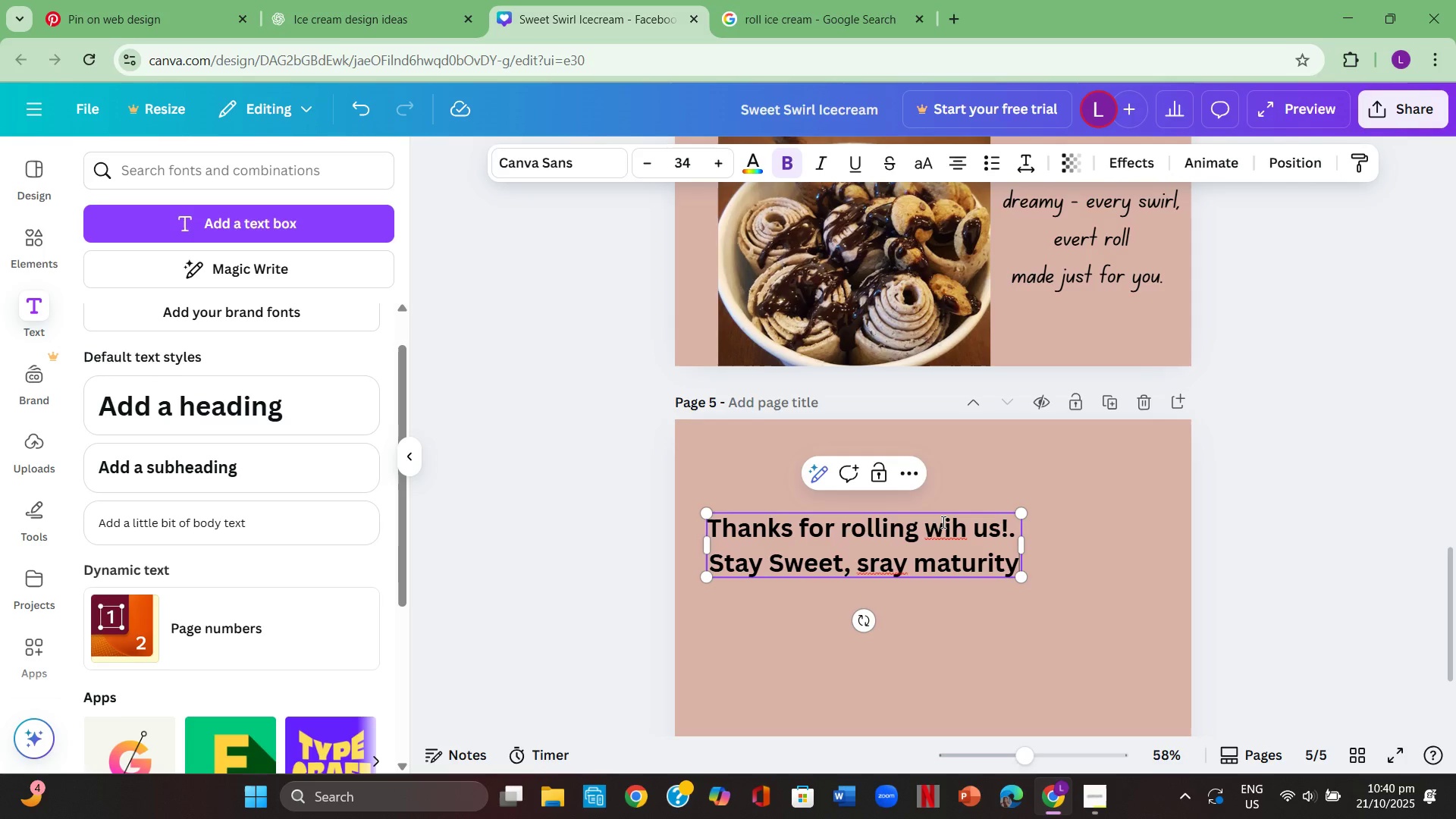 
wait(10.25)
 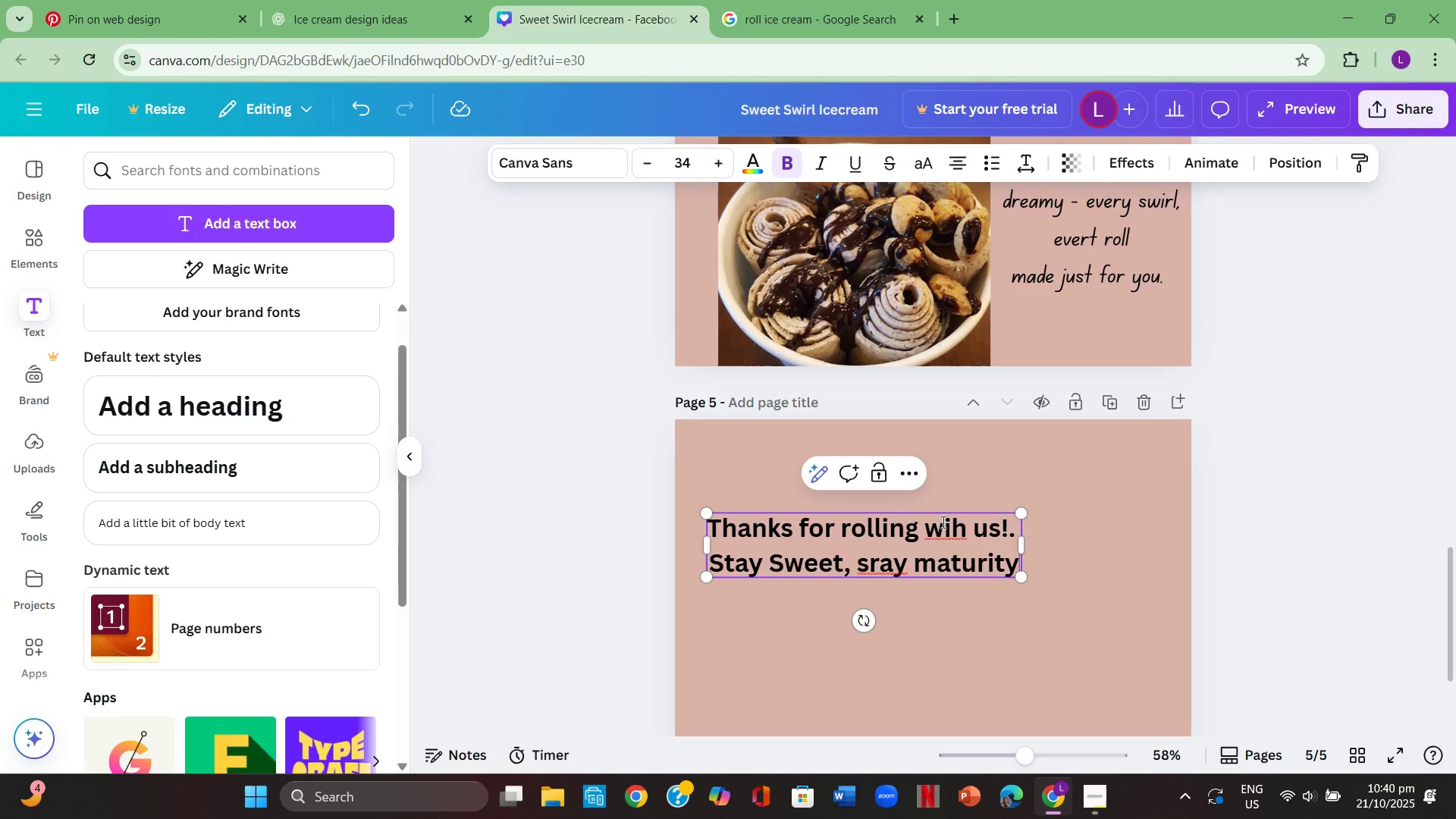 
hold_key(key=Backspace, duration=1.08)
 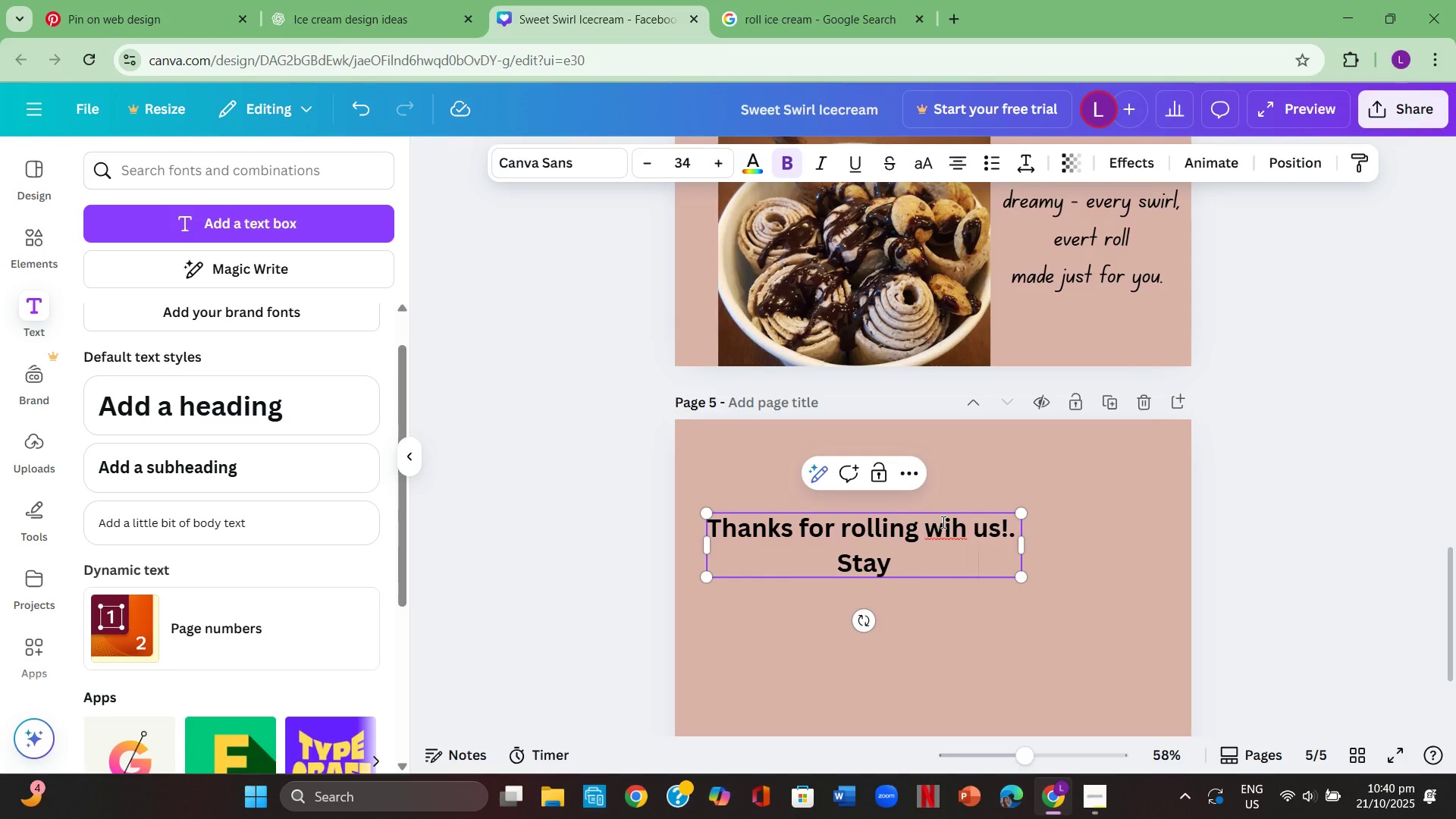 
key(Backspace)
 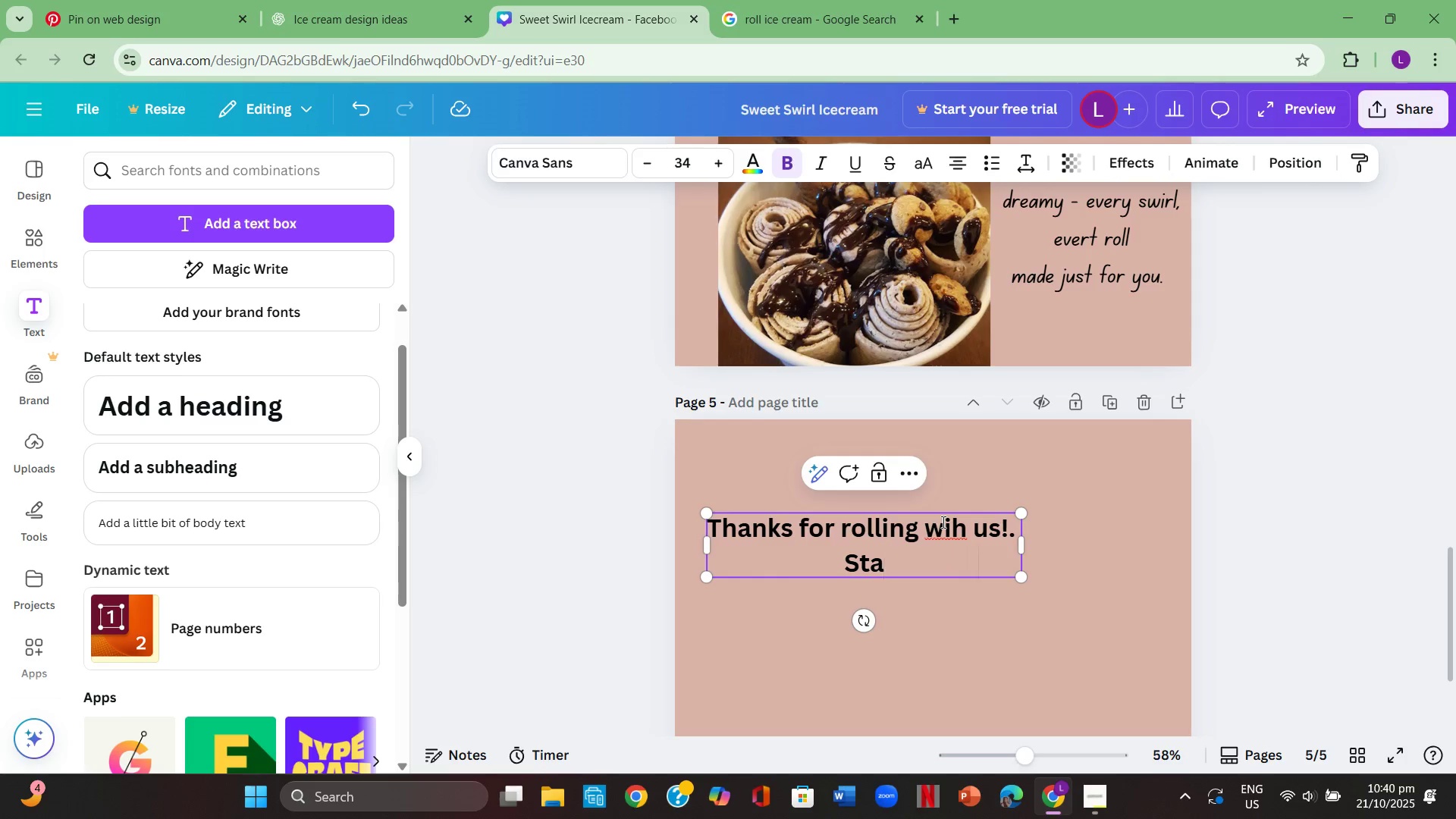 
key(Backspace)
 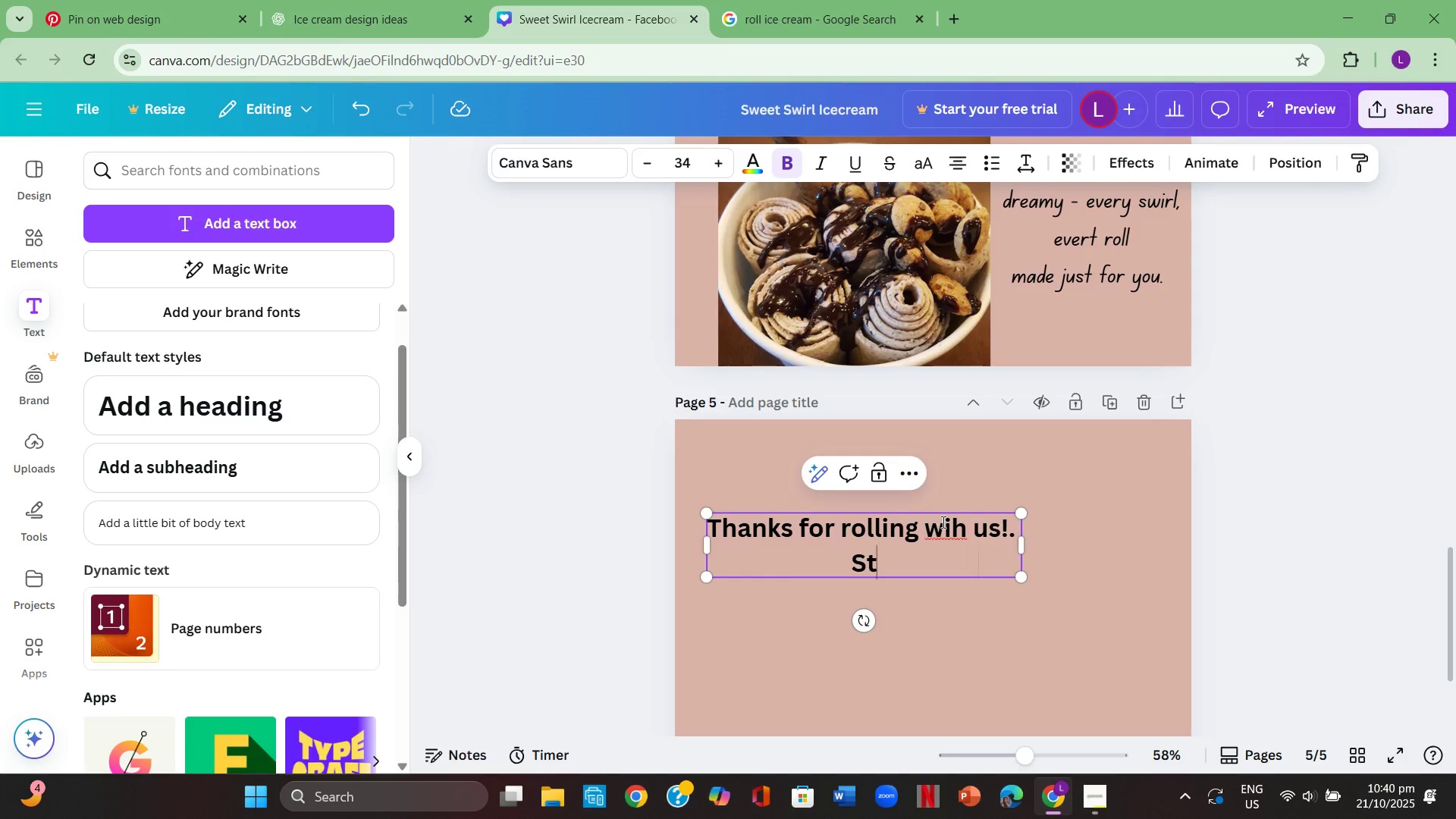 
key(Backspace)
 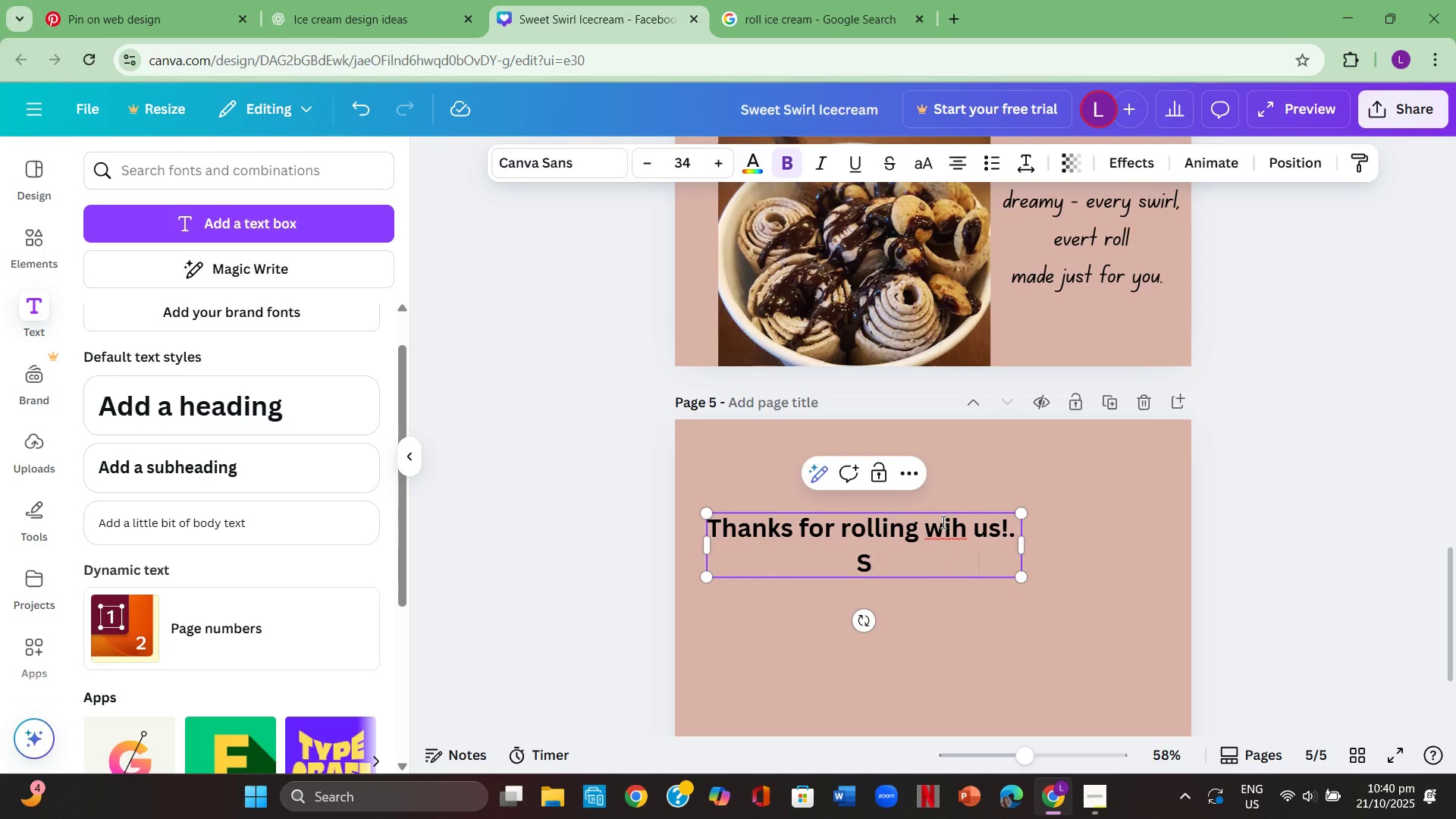 
key(Backspace)
 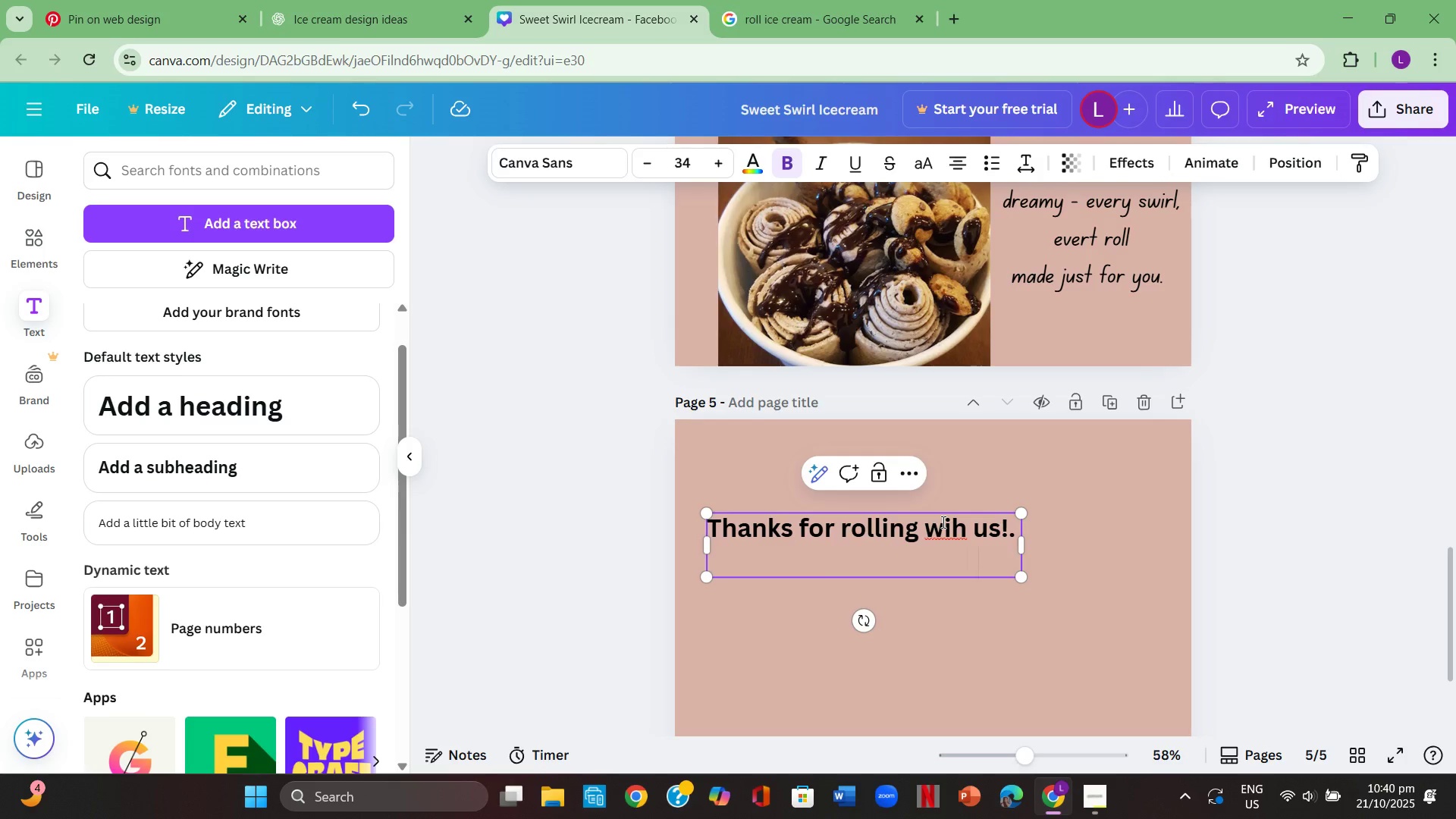 
wait(6.38)
 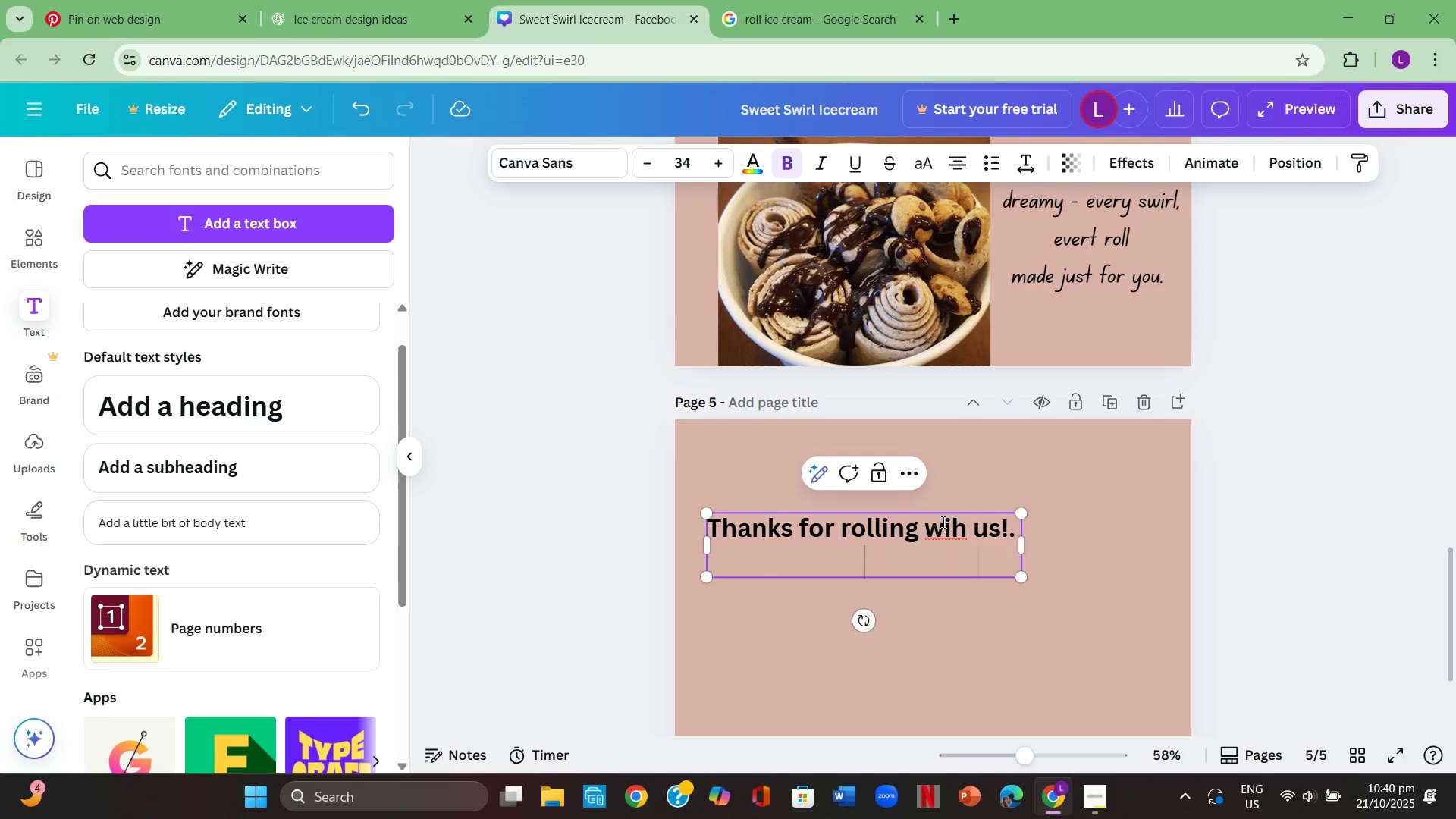 
type(Stay sweet)
 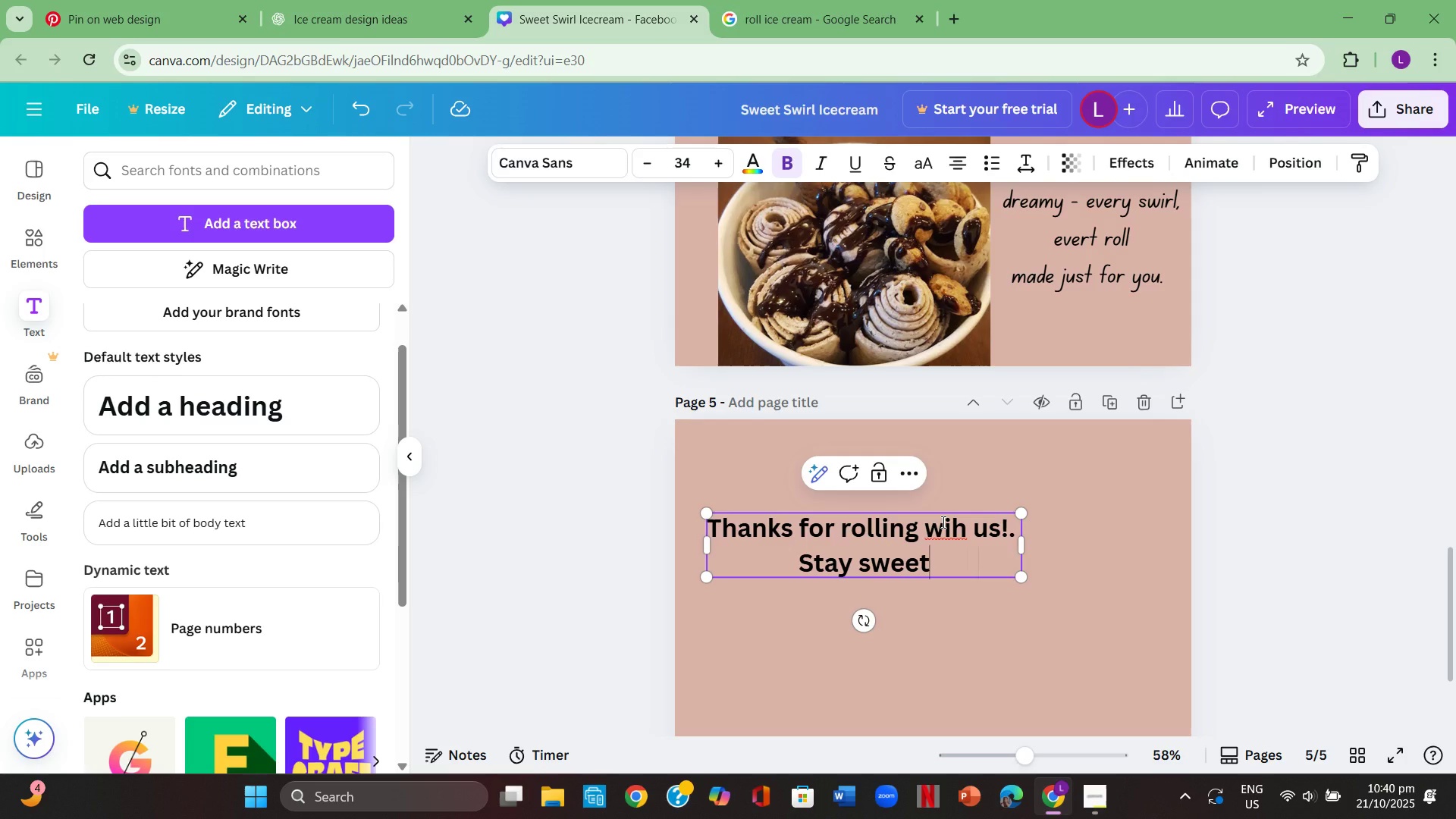 
wait(5.82)
 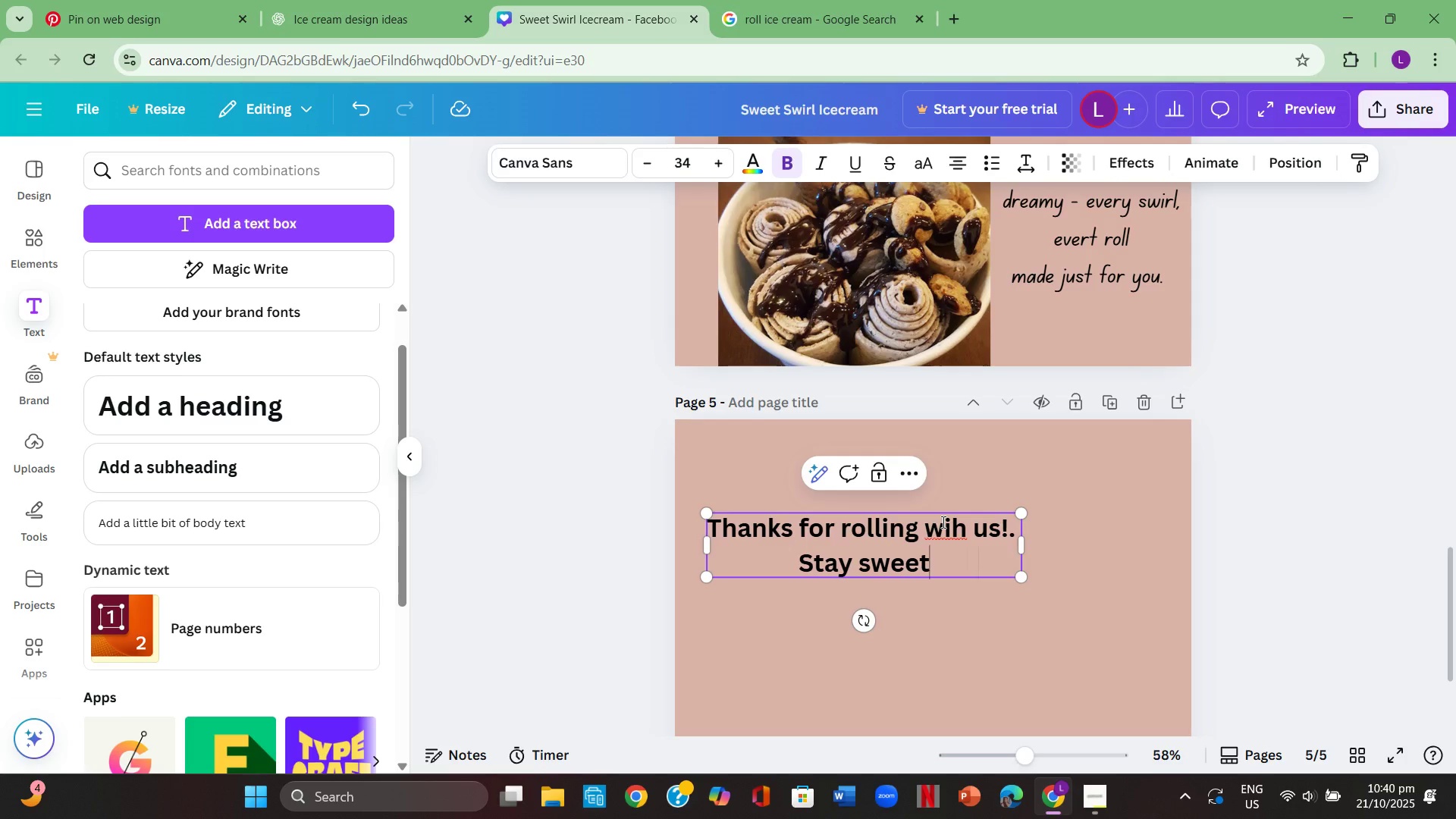 
type(, stay swirly)
 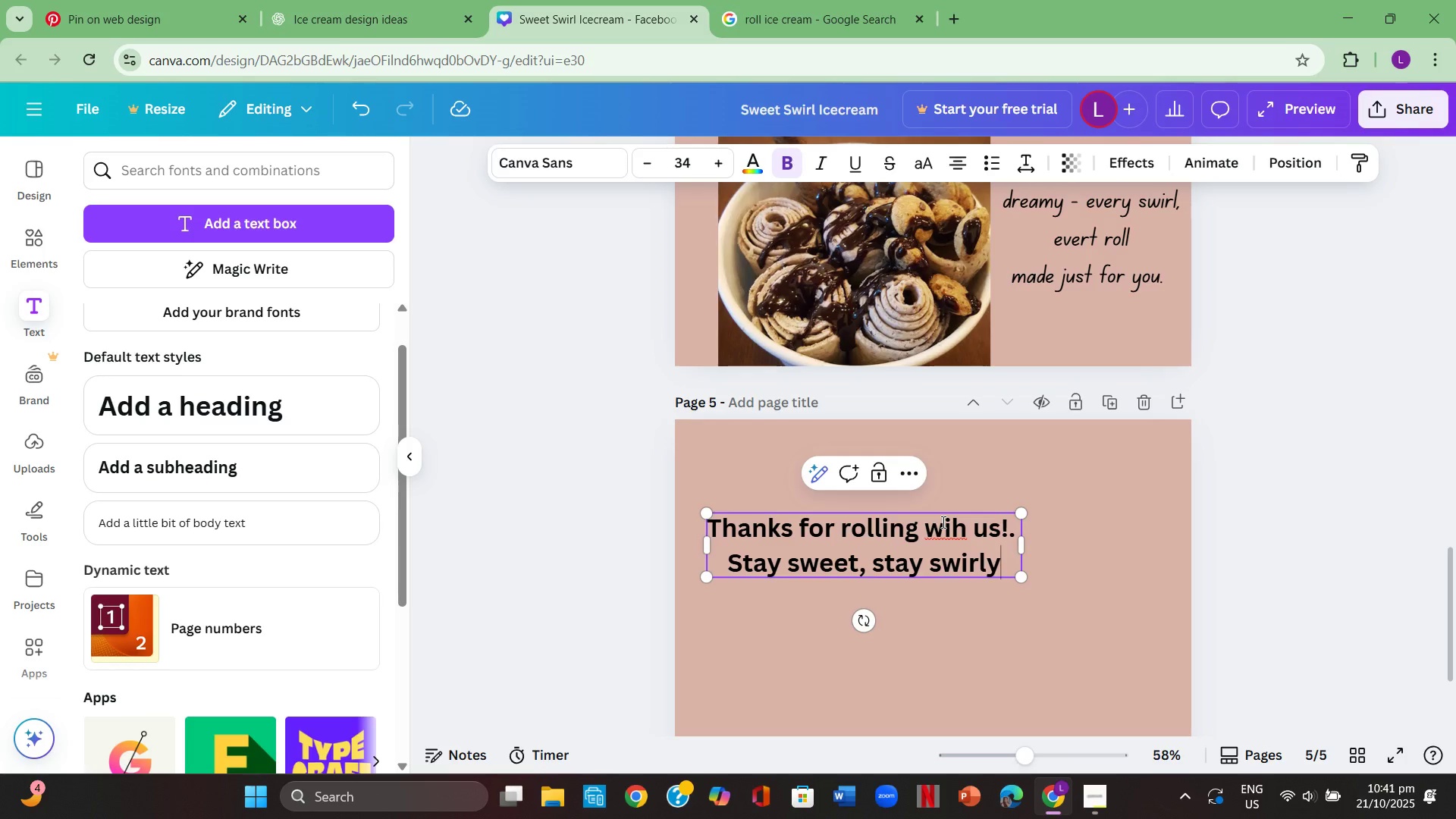 
wait(7.33)
 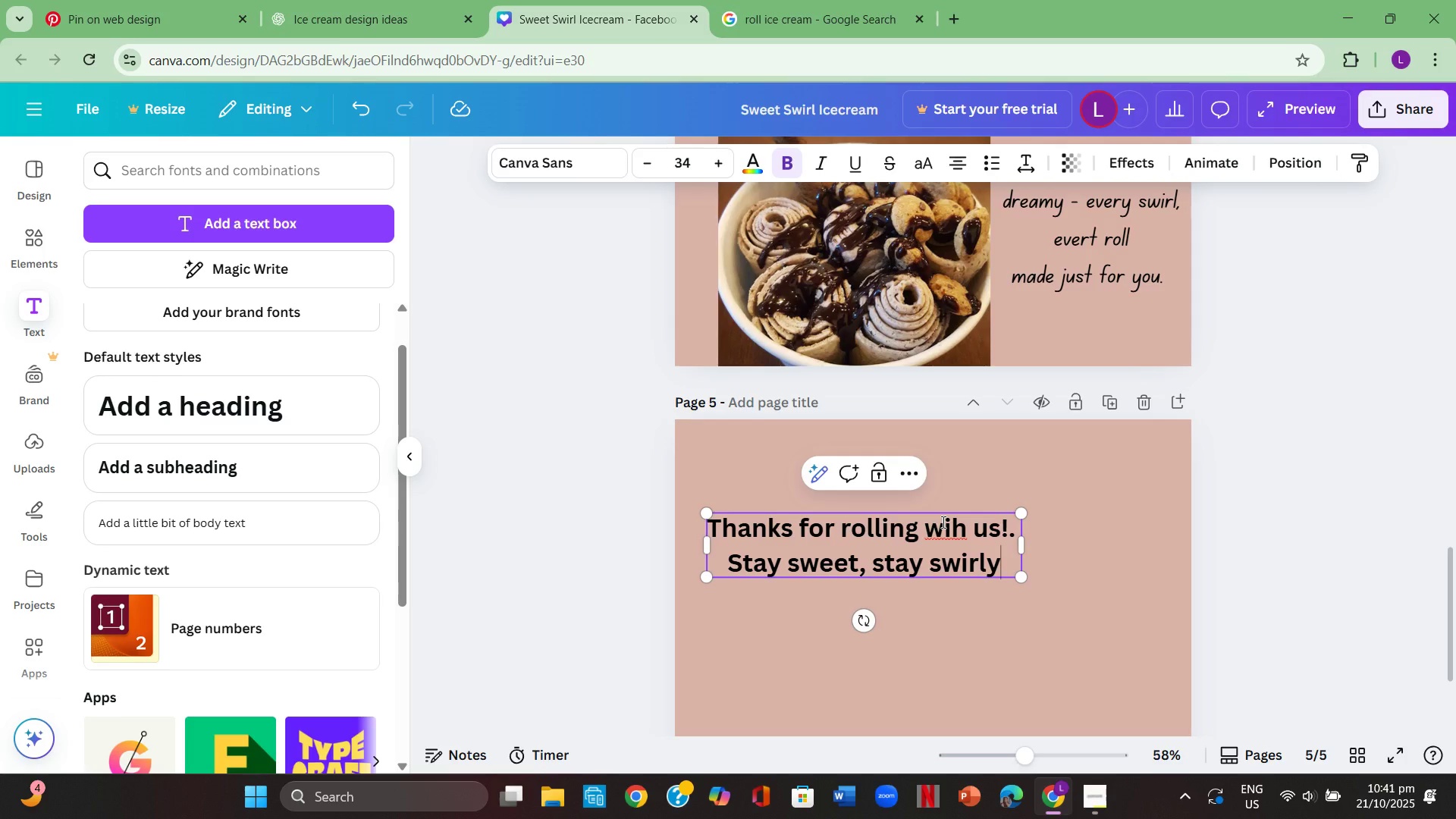 
type(- and dont forget)
 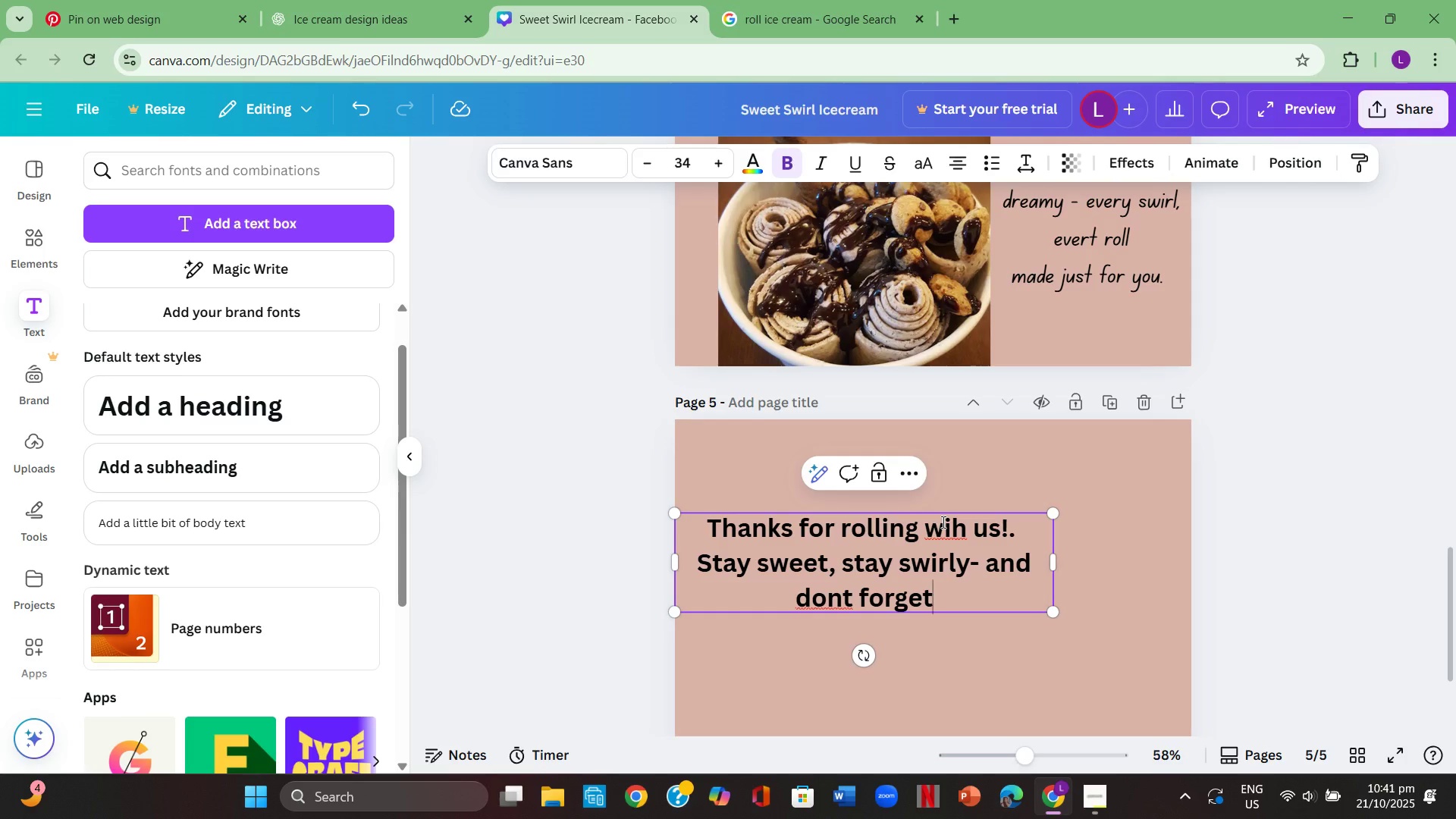 
wait(7.52)
 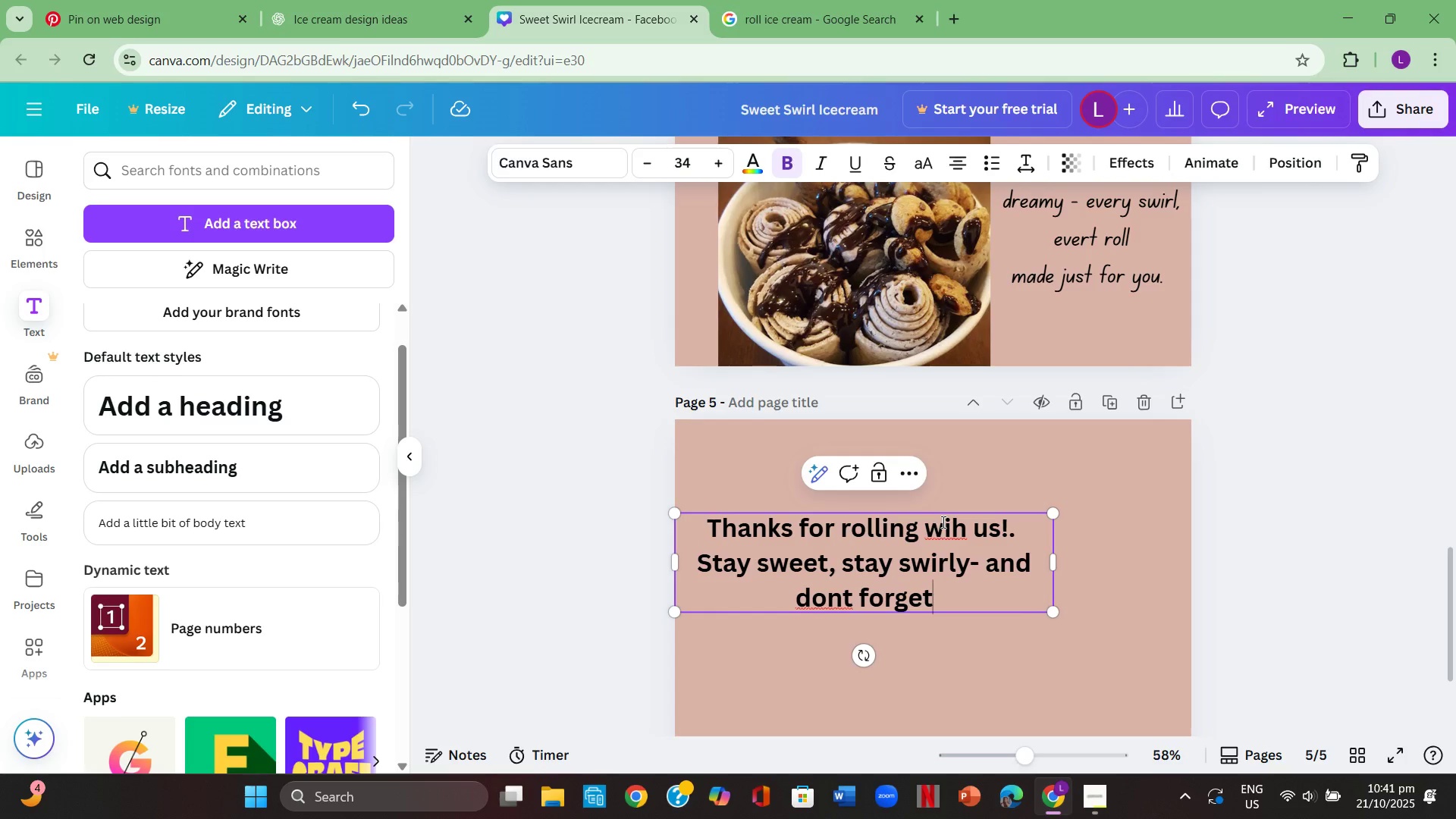 
type( to grab yoy)
key(Backspace)
type(ur)
 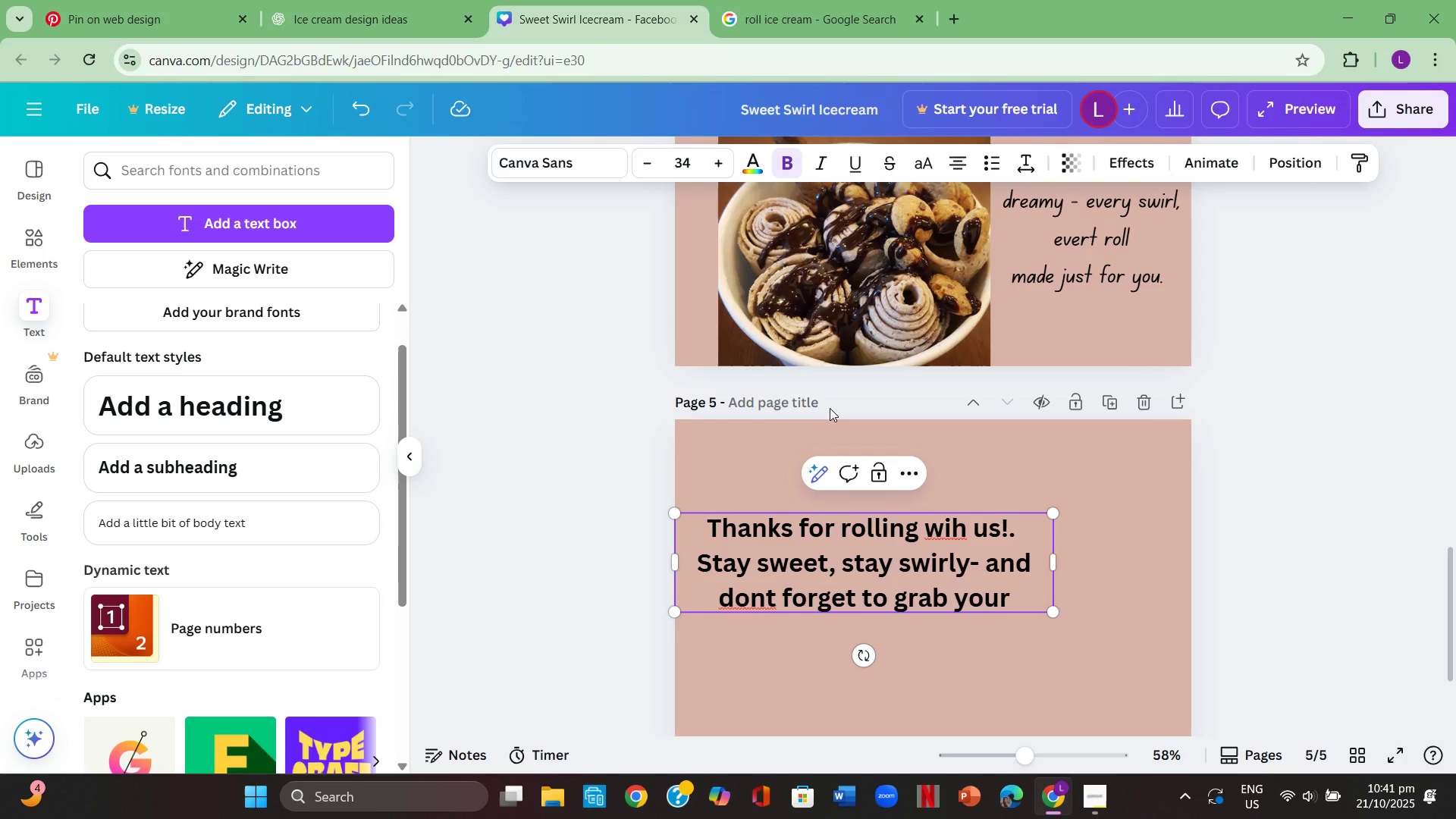 
wait(13.21)
 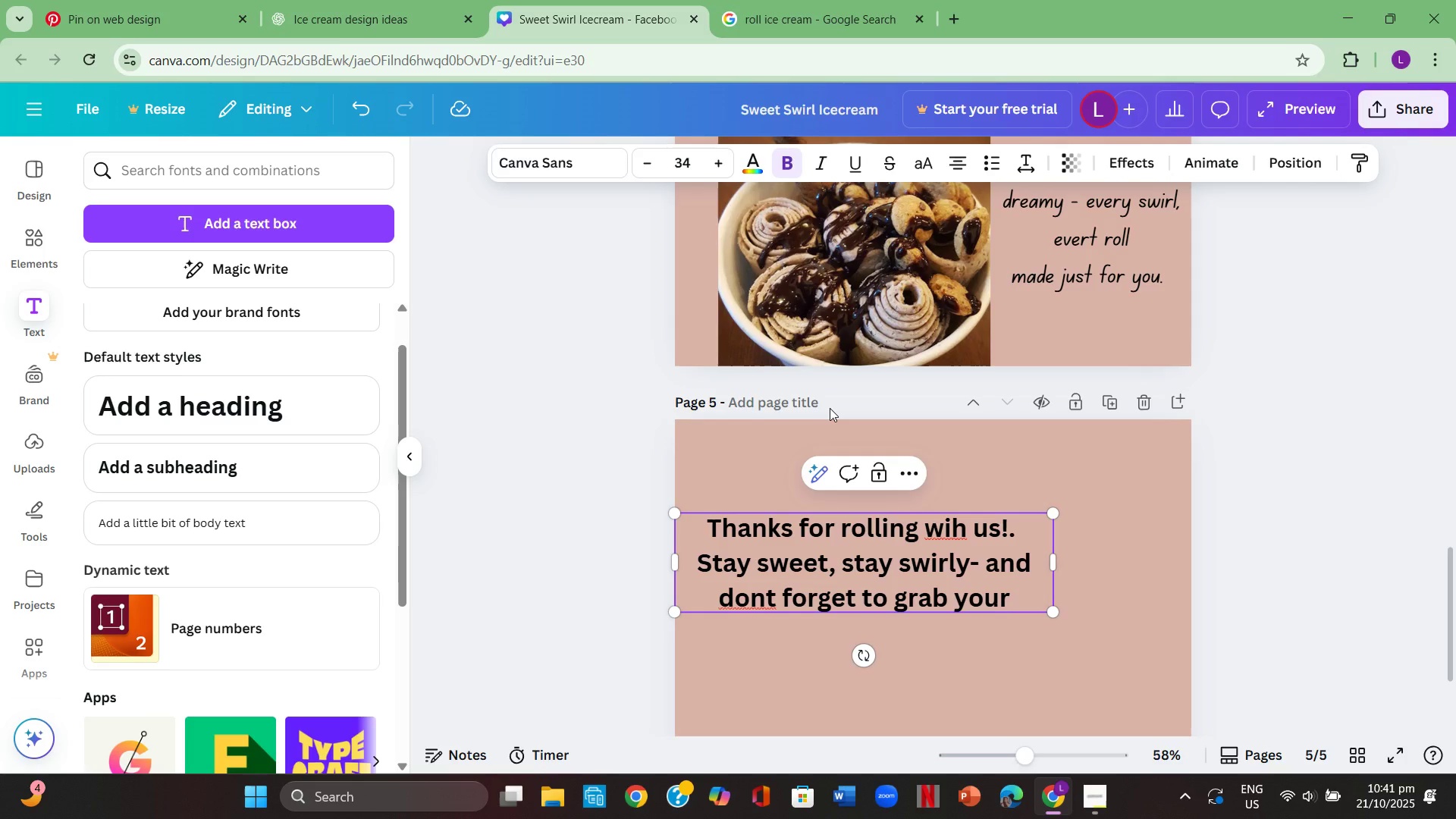 
type( favorite sweet)
 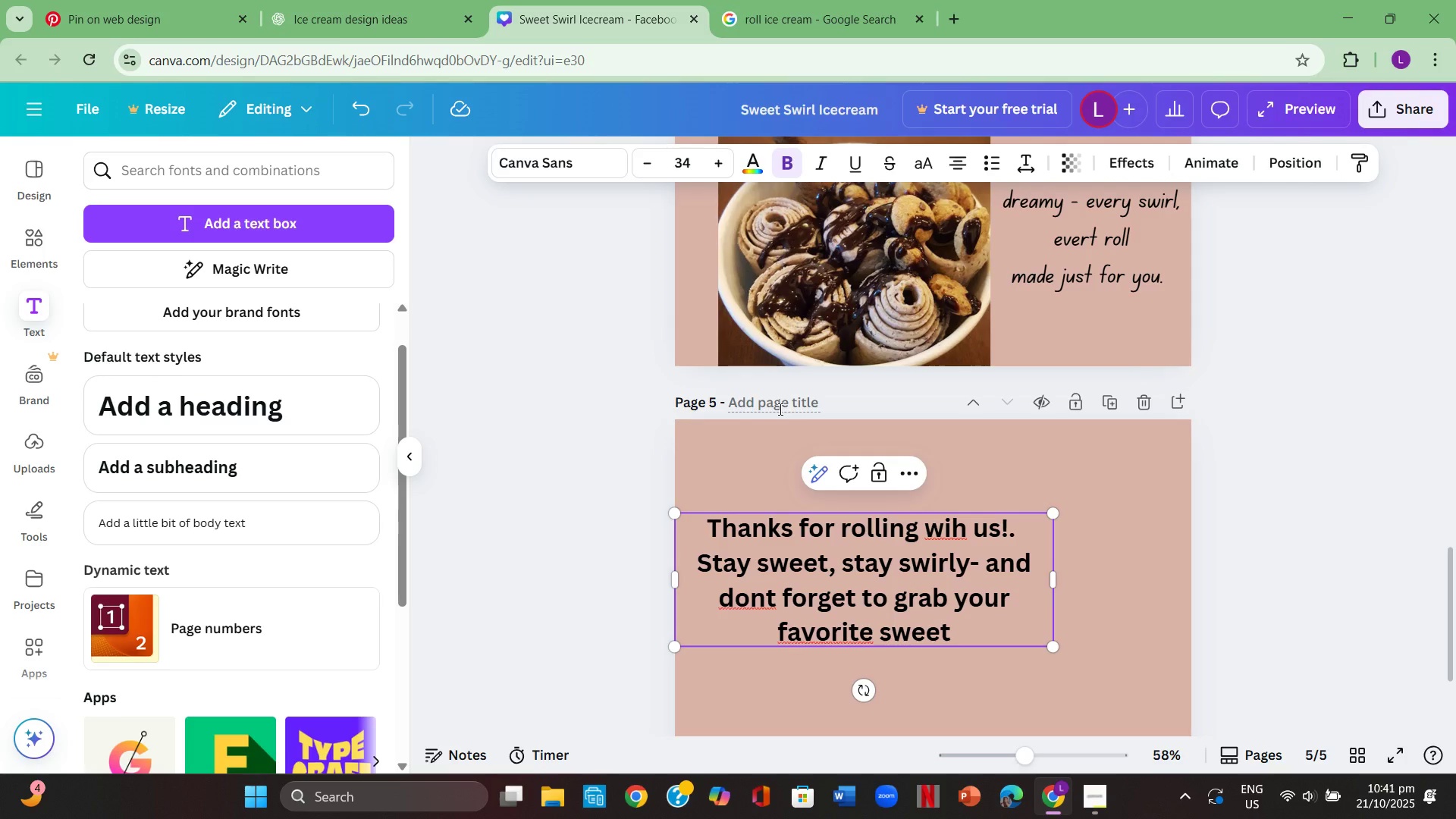 
type( Swie)
key(Backspace)
type(rl lo)
key(Backspace)
key(Backspace)
type(role)
 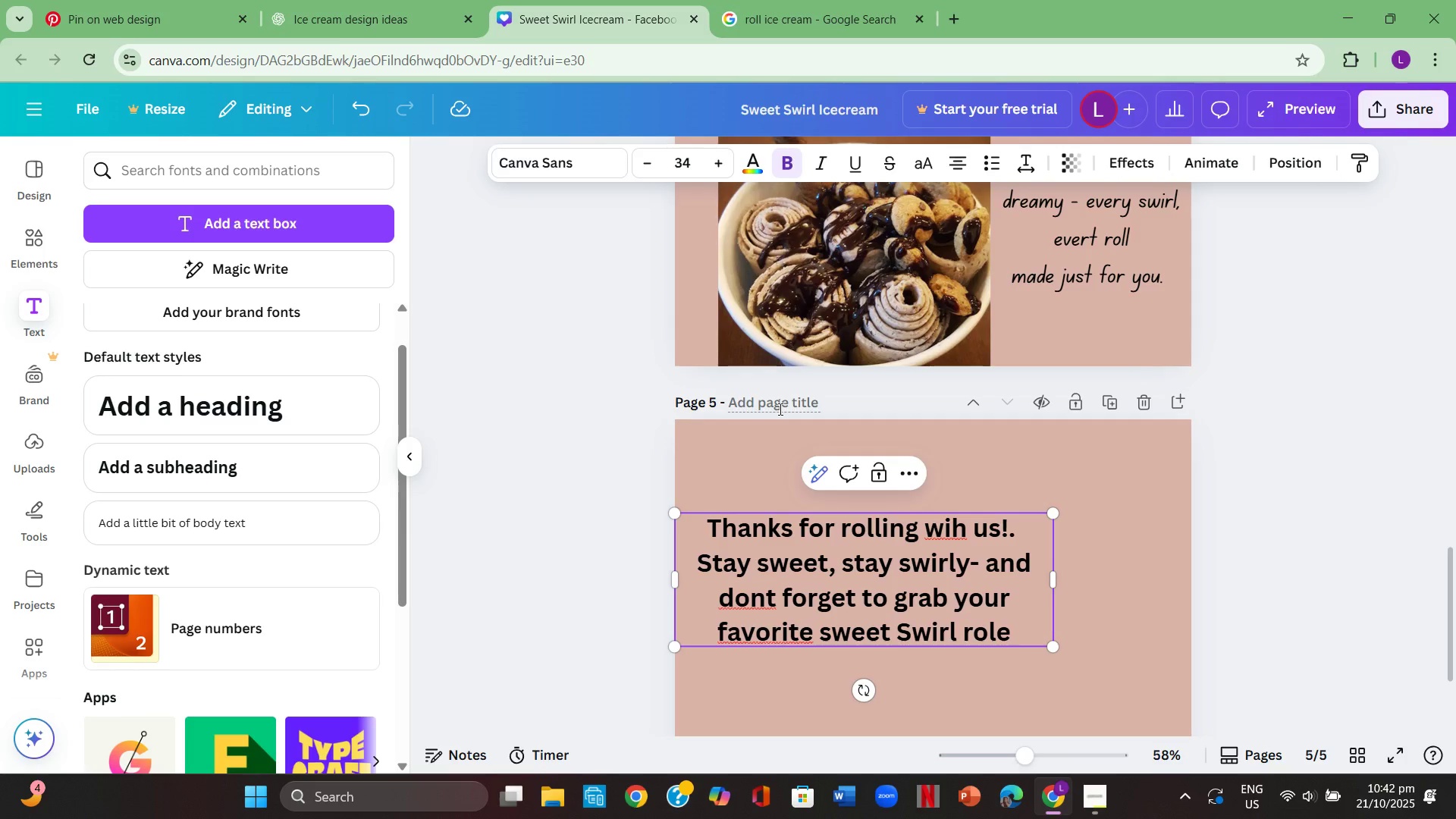 
wait(21.59)
 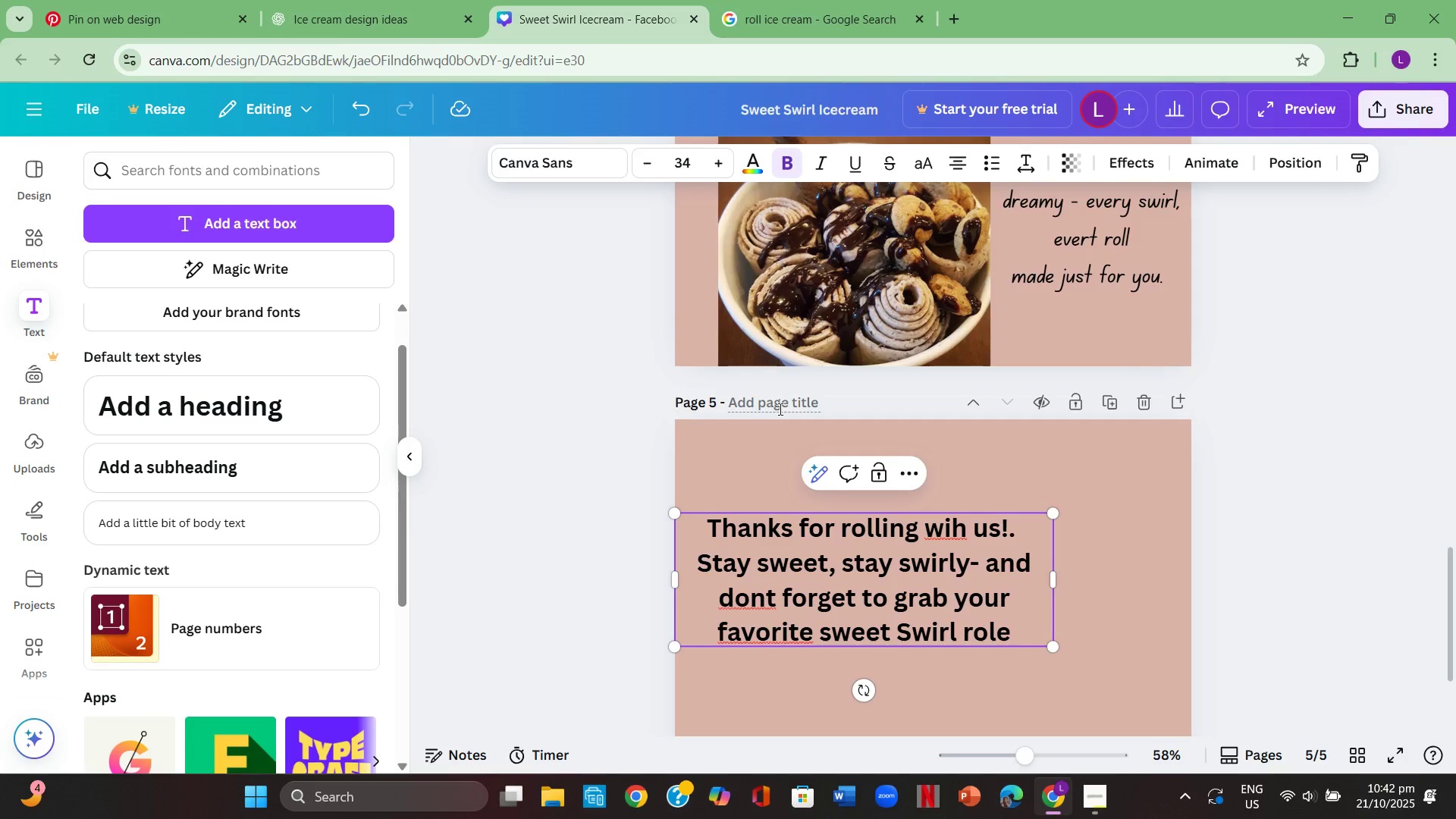 
key(Delete)
 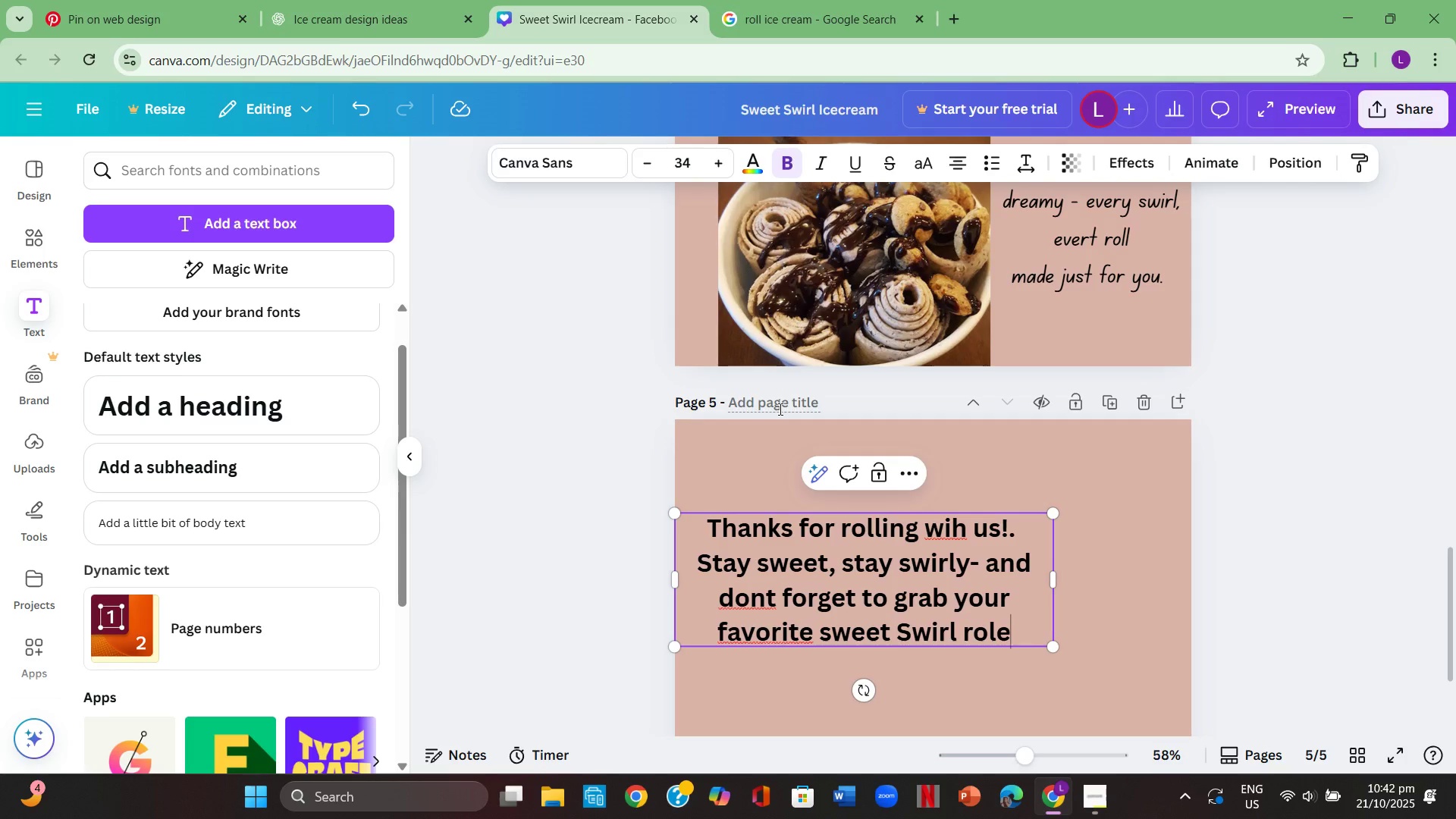 
key(Delete)
 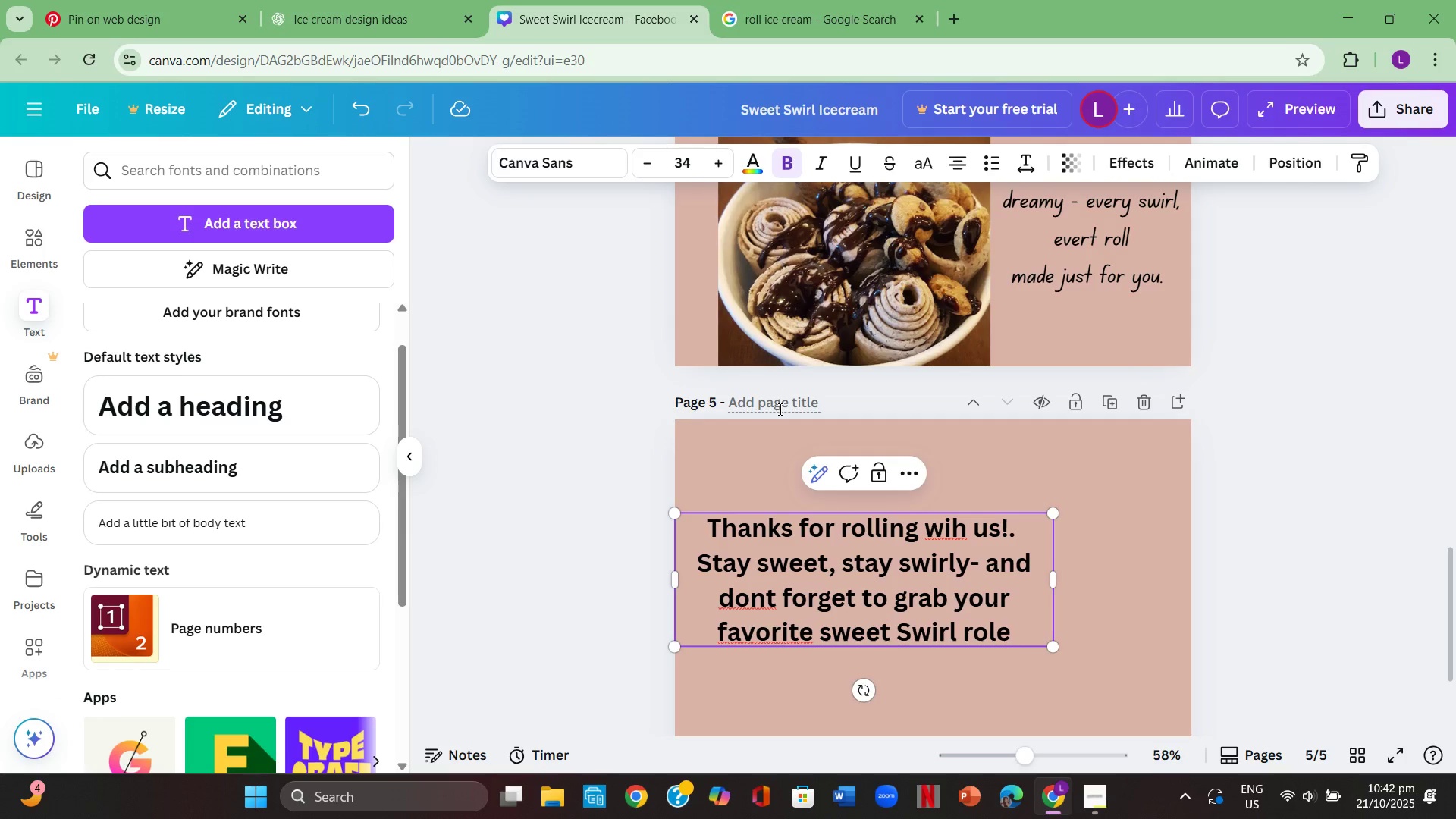 
key(Delete)
 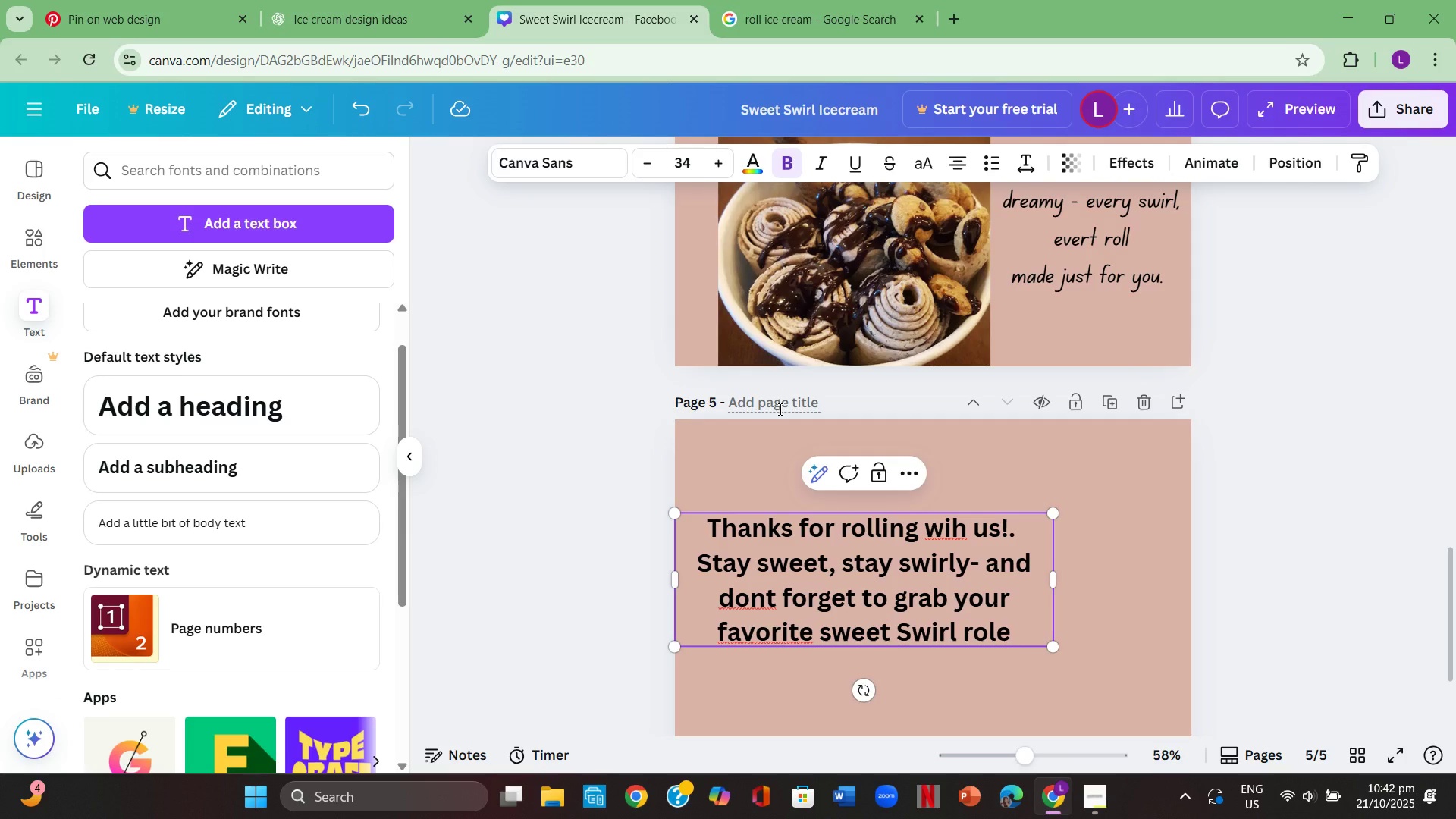 
key(Delete)
 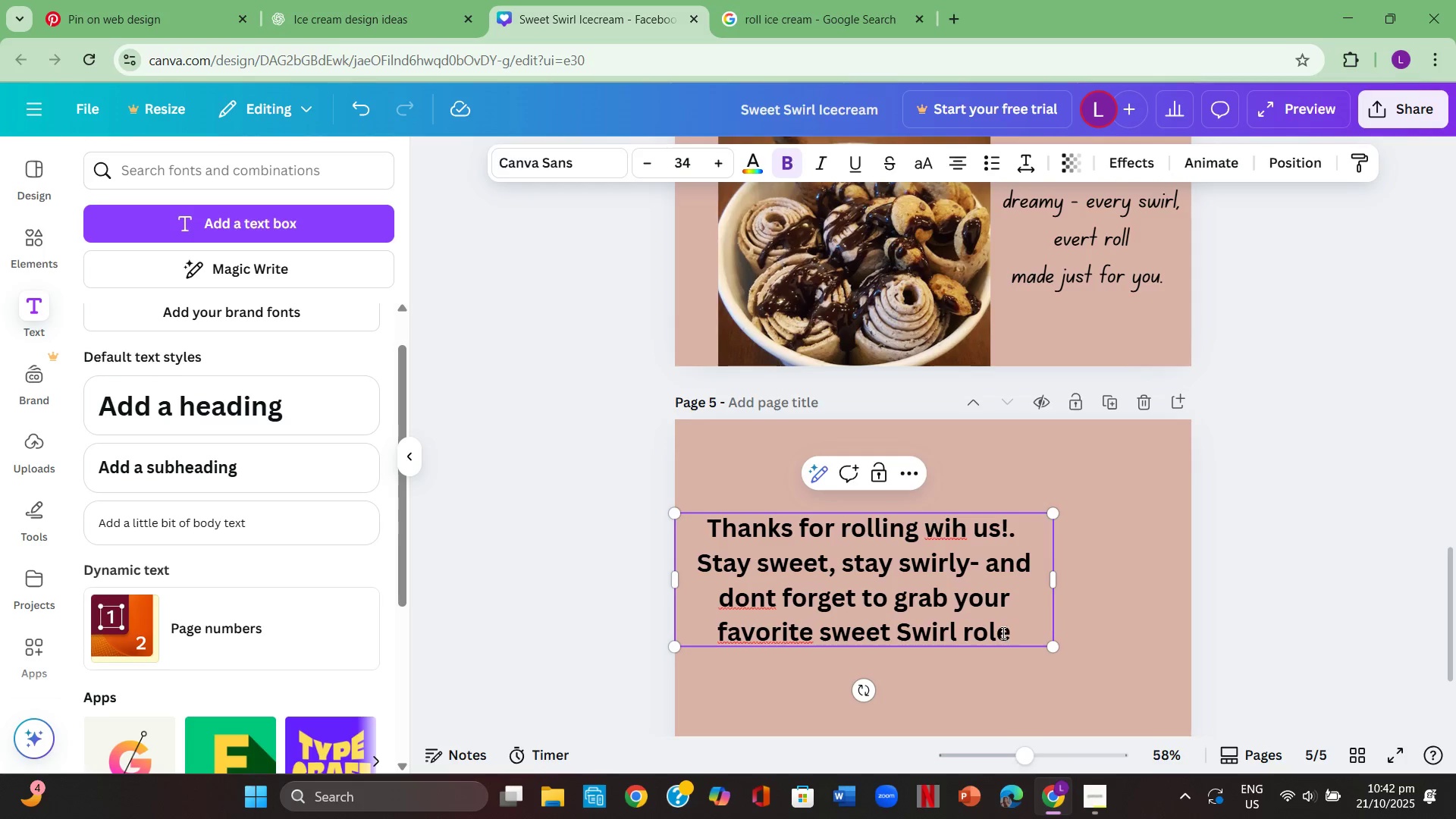 
left_click([1014, 635])
 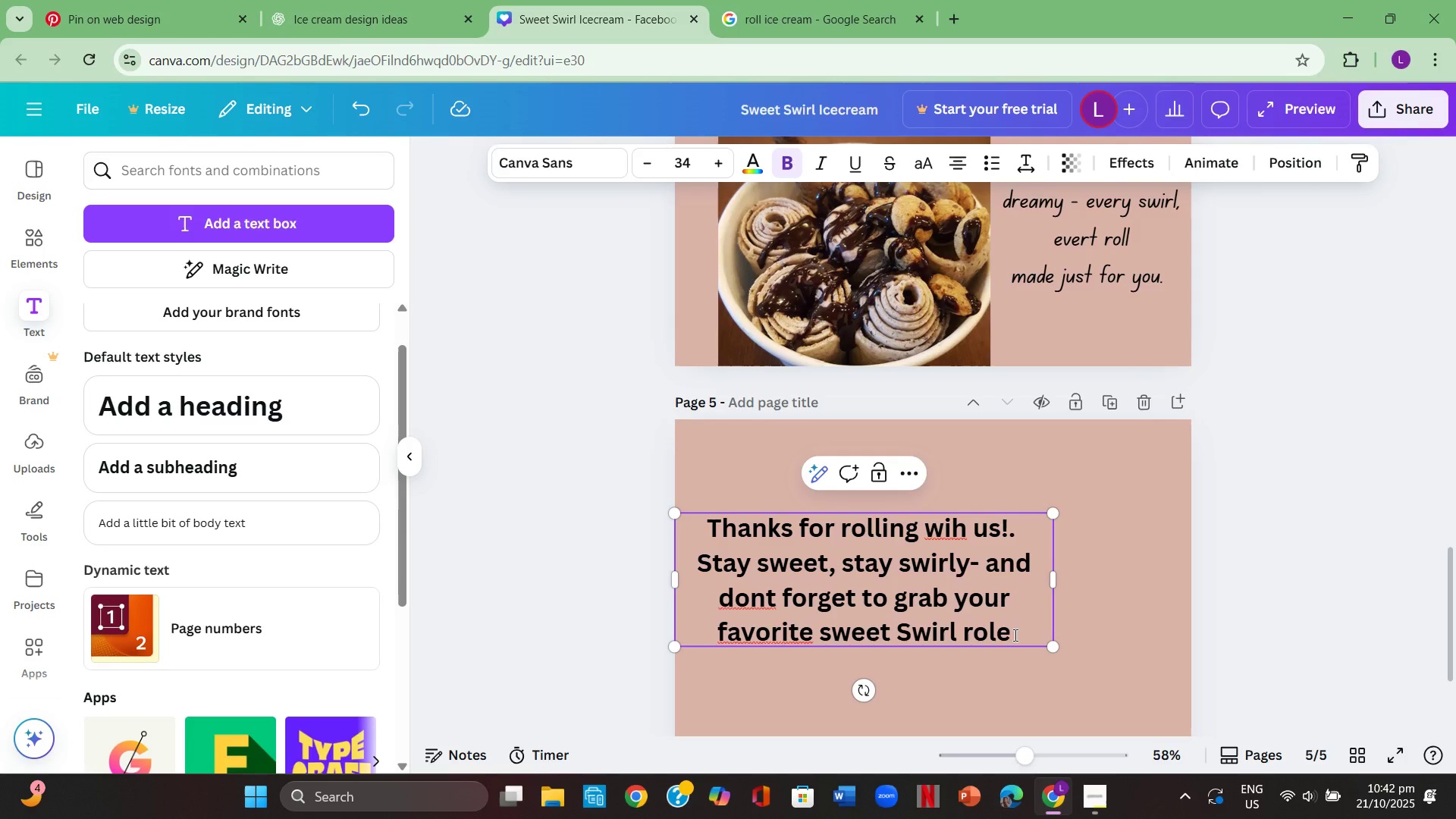 
key(Backspace)
 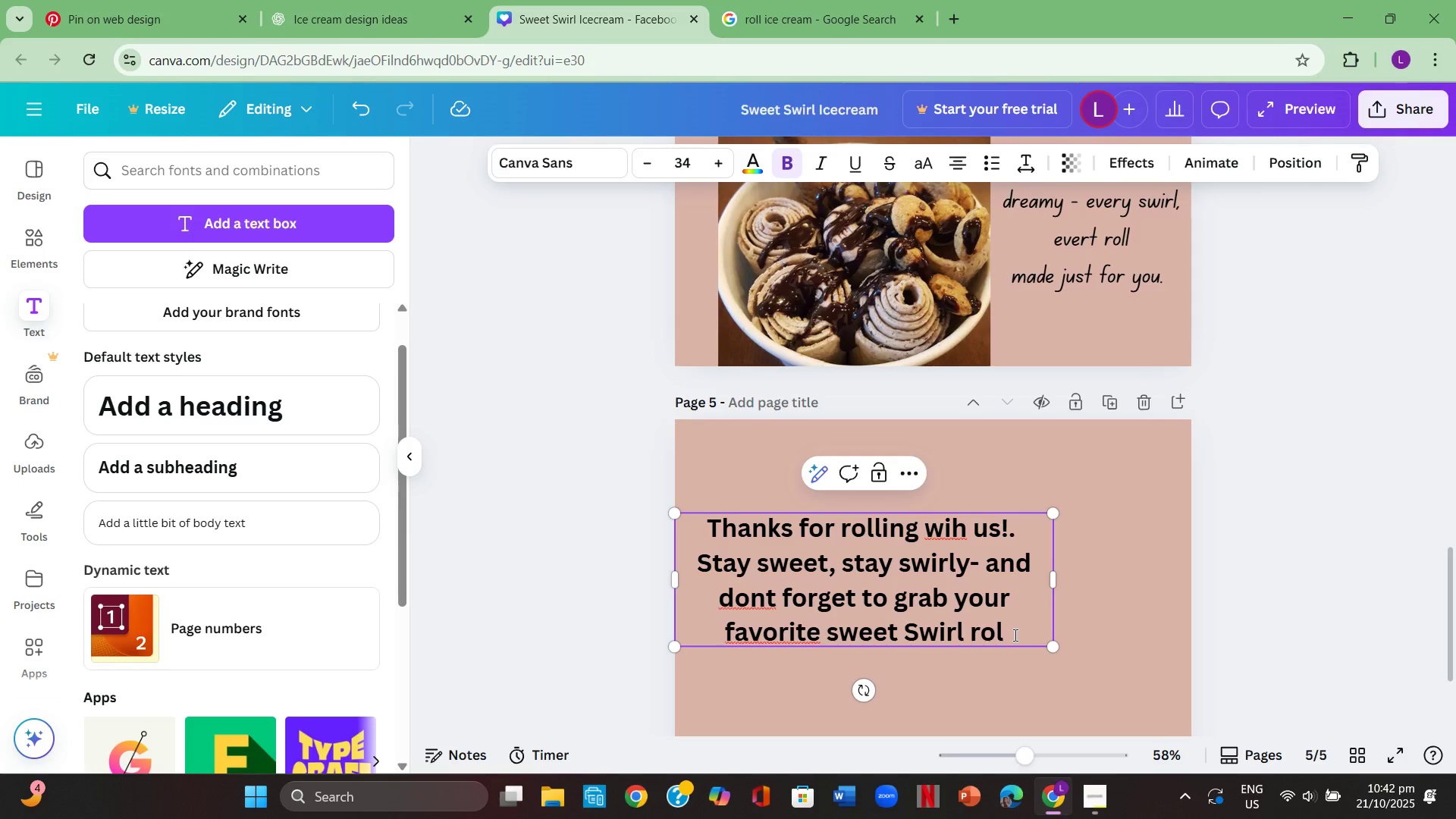 
key(Backspace)
 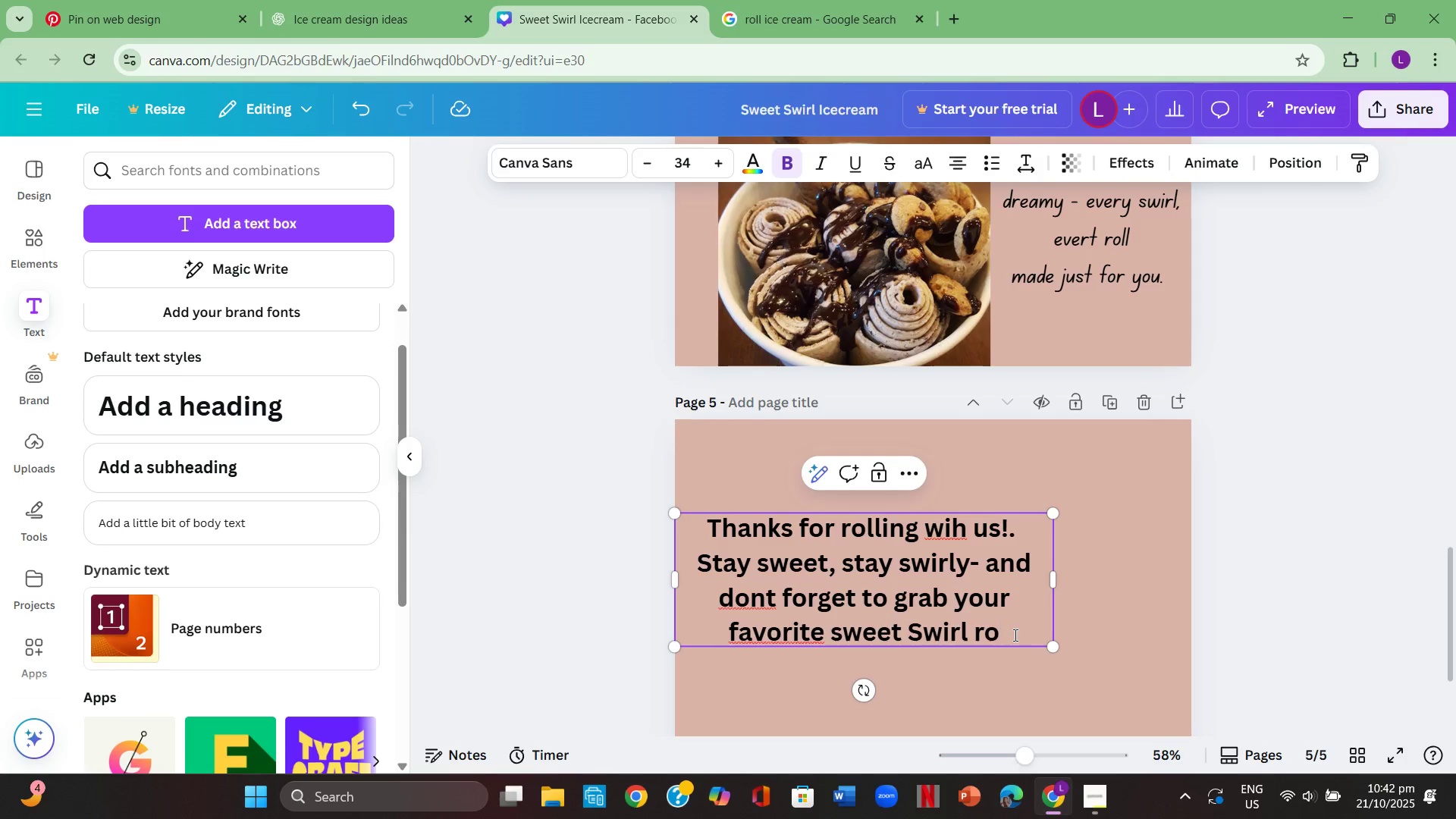 
key(Backspace)
 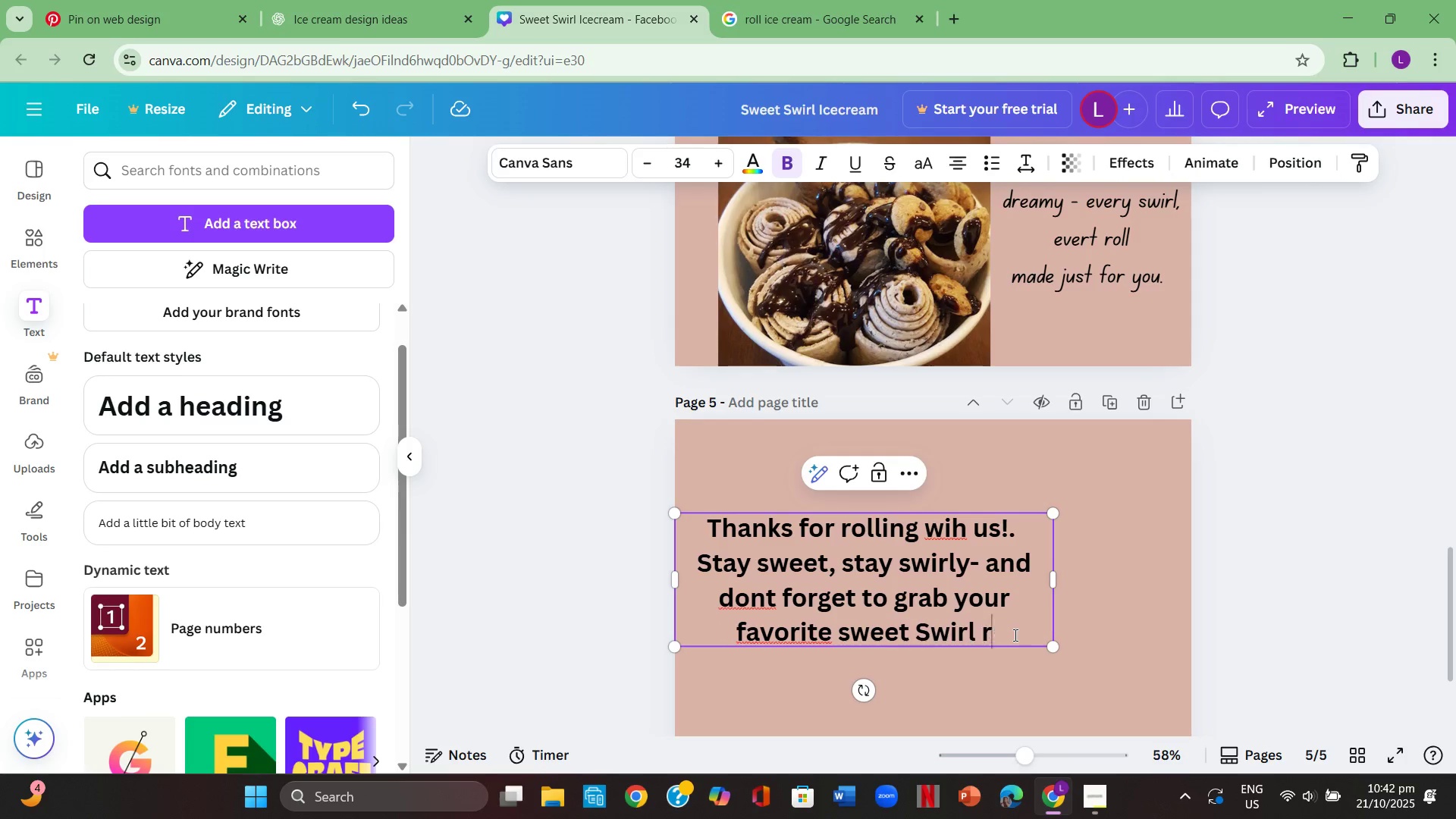 
key(Backspace)
 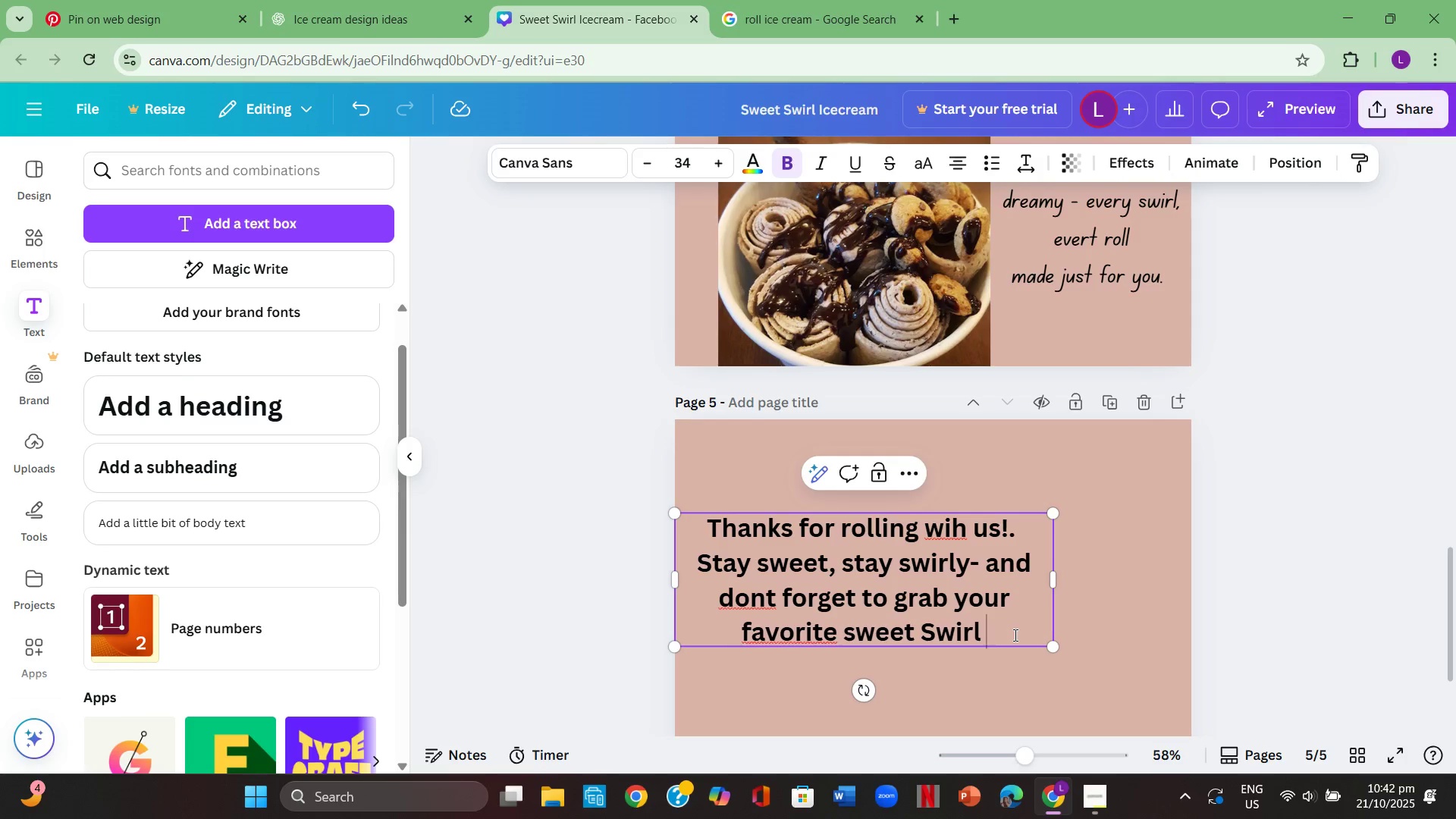 
key(Backspace)
 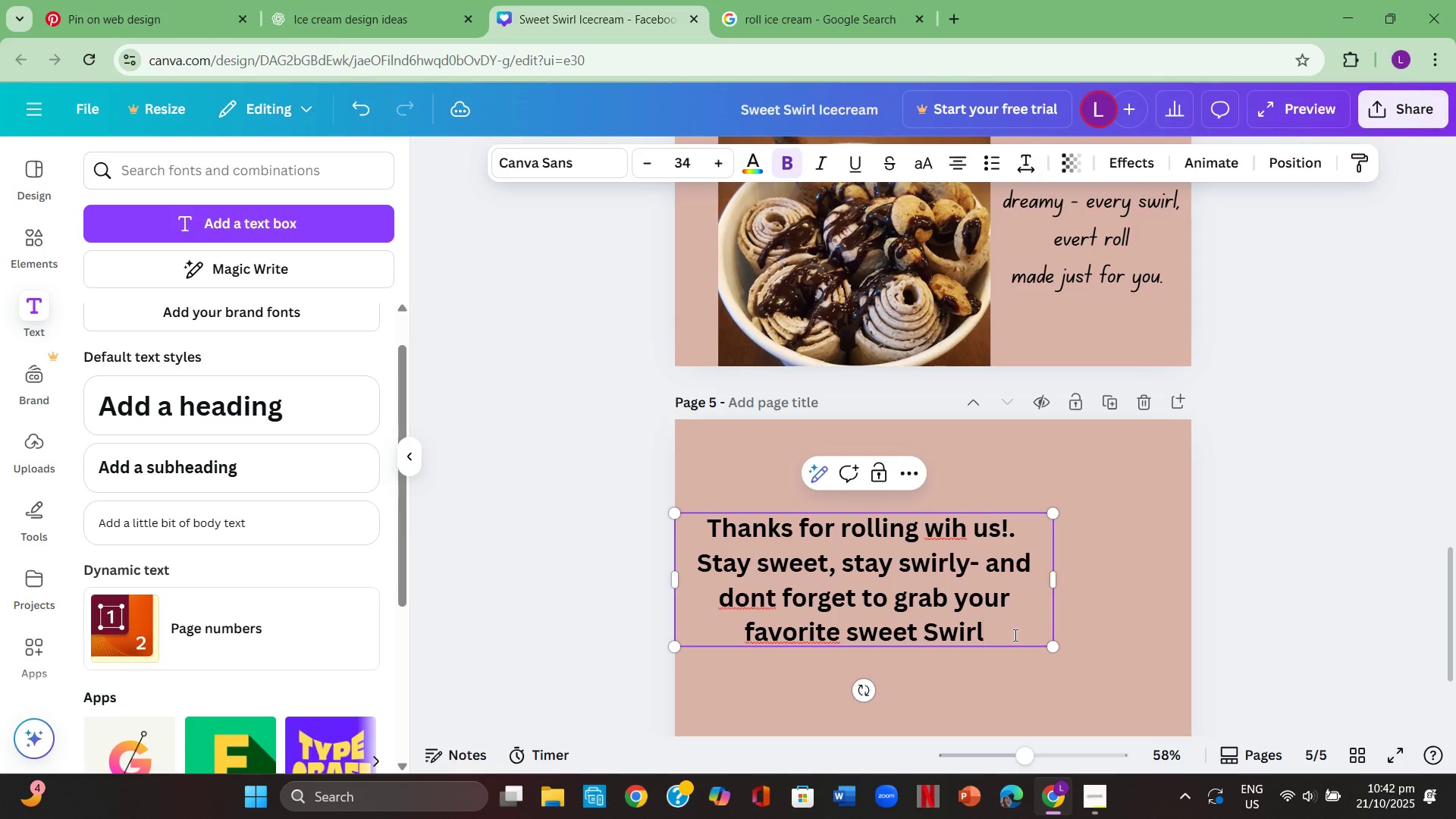 
key(Y)
 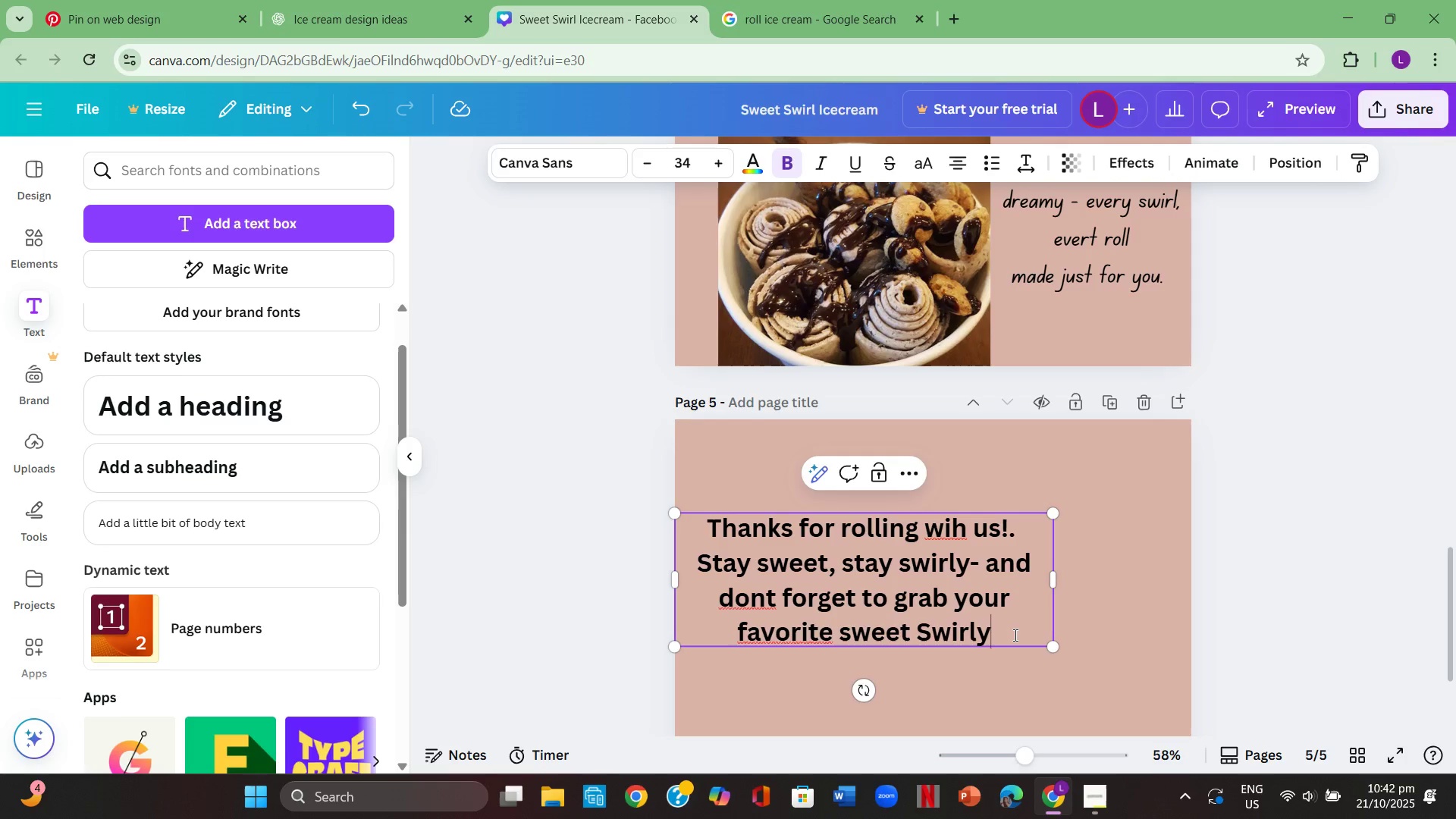 
key(Space)
 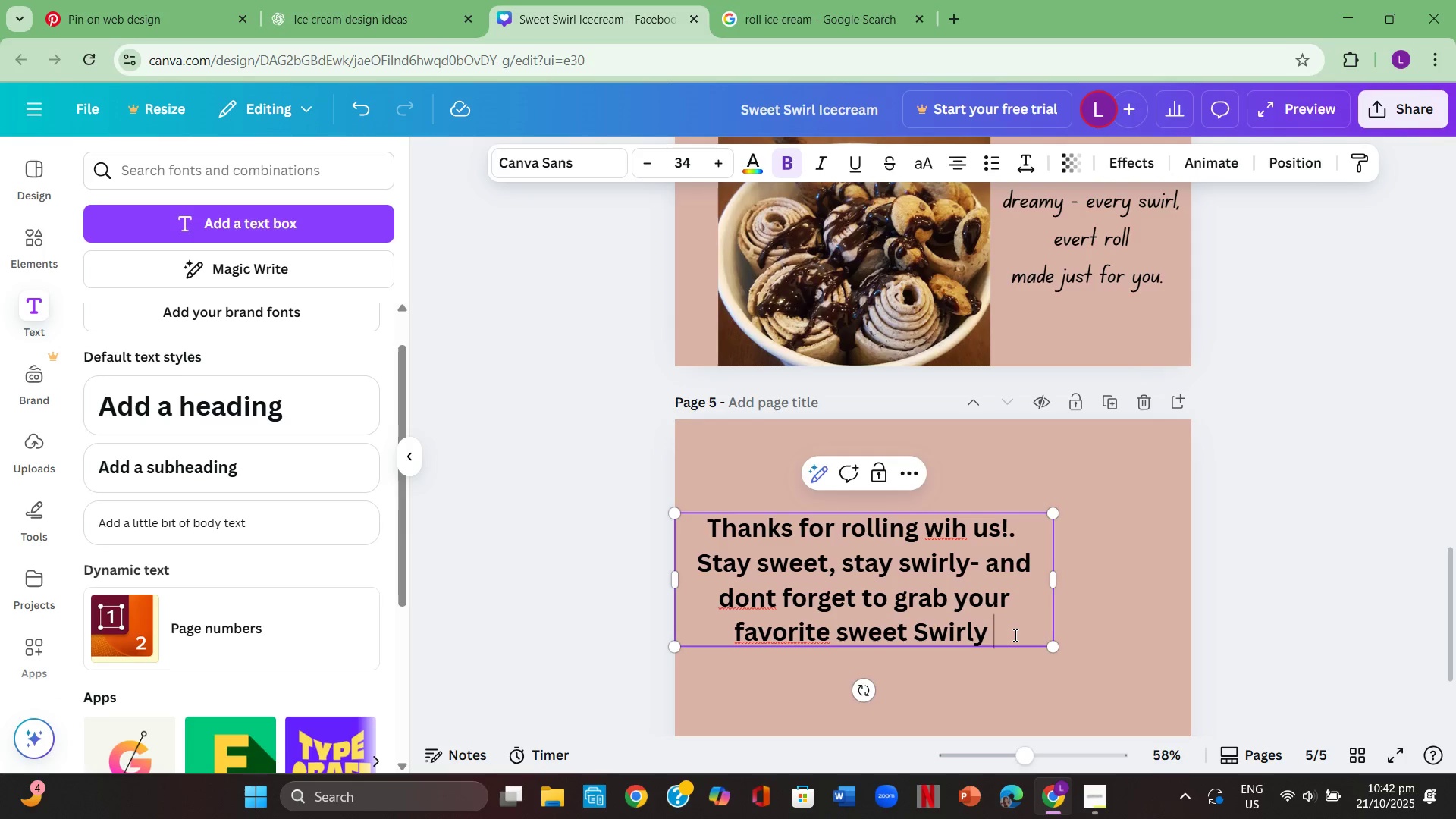 
key(Backspace)
key(Backspace)
type(l role i)
key(Backspace)
type(us )
 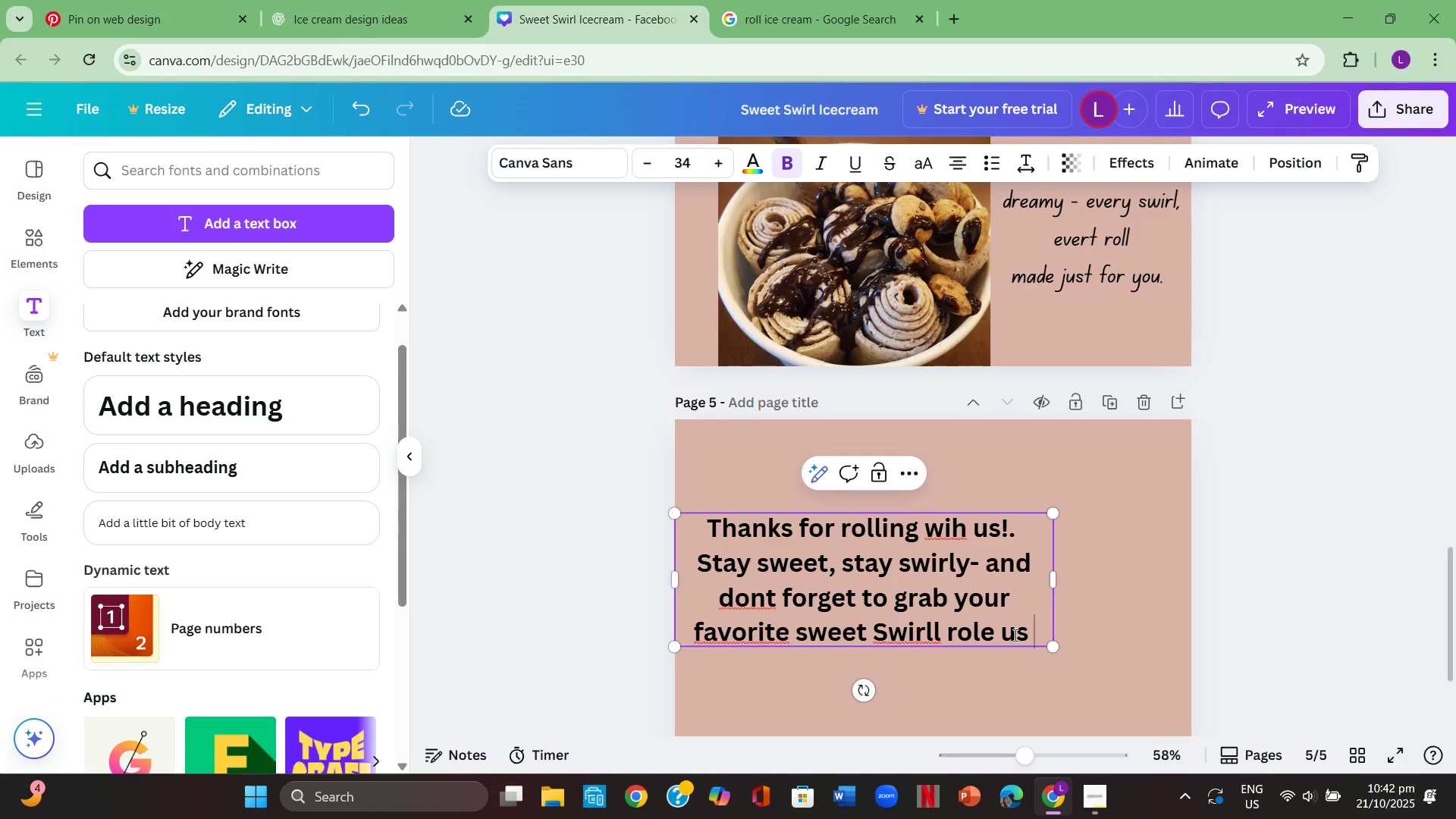 
wait(20.17)
 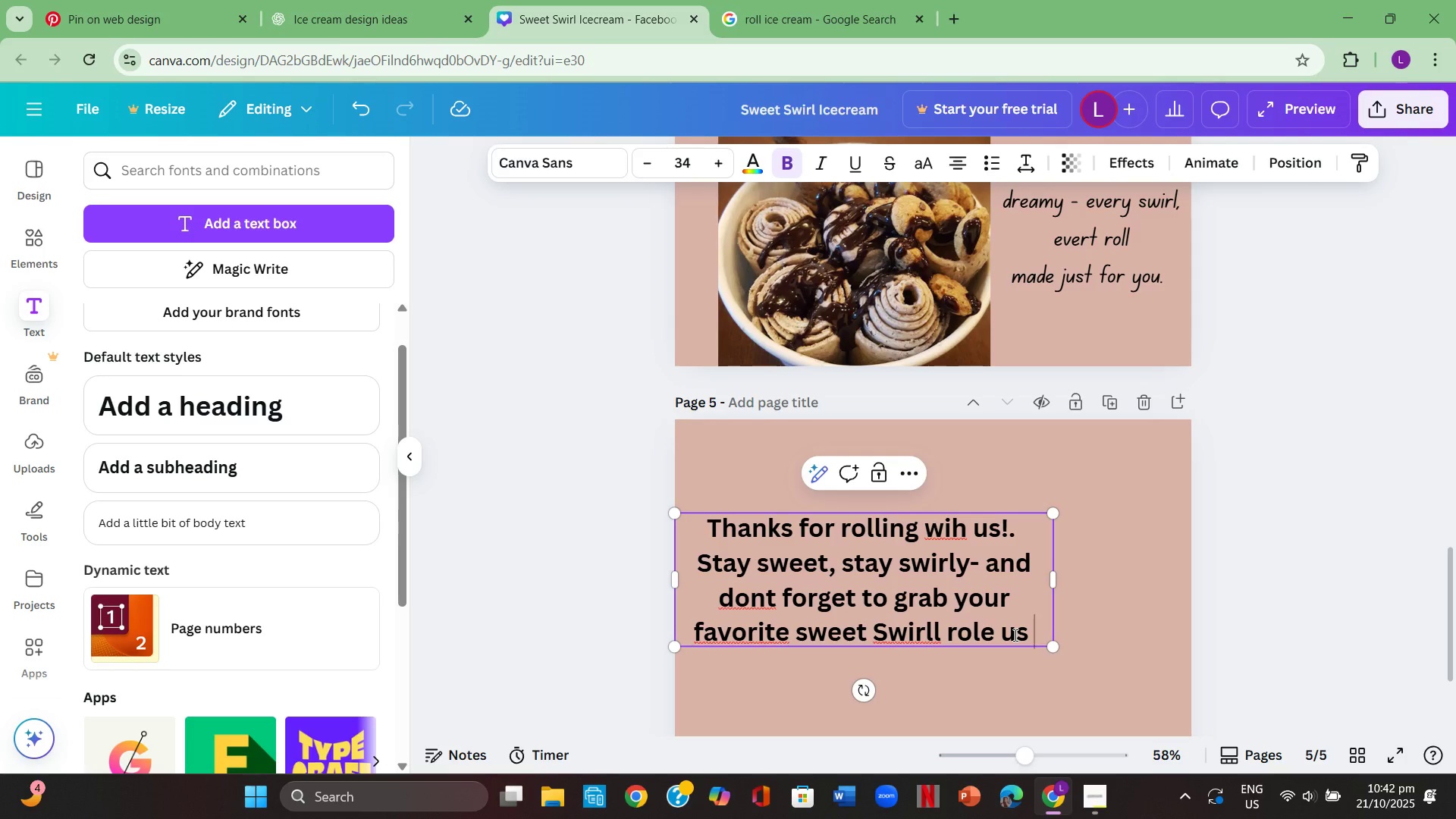 
scroll: coordinate [1286, 593], scroll_direction: down, amount: 2.0
 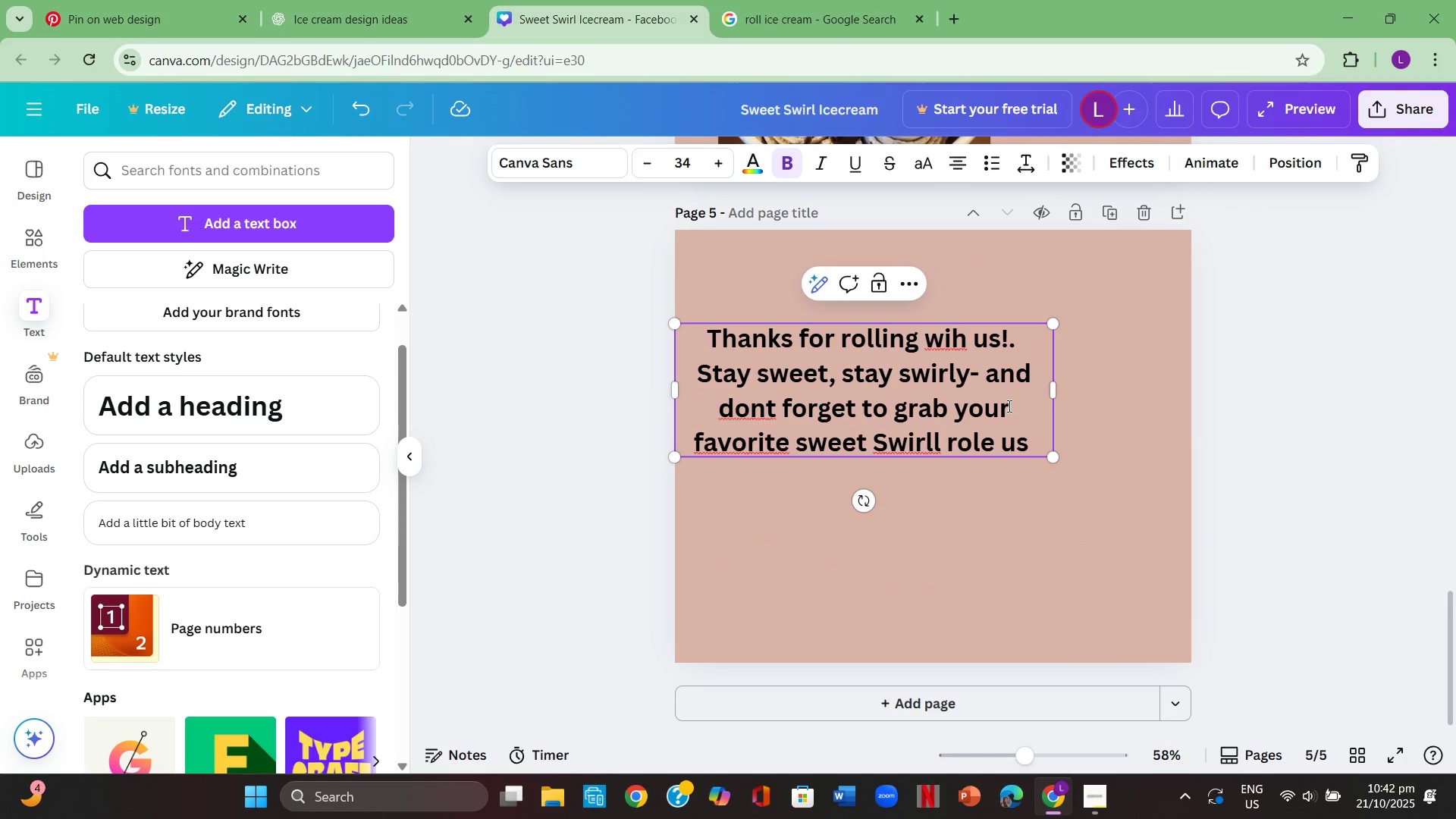 
left_click_drag(start_coordinate=[1012, 414], to_coordinate=[1109, 417])
 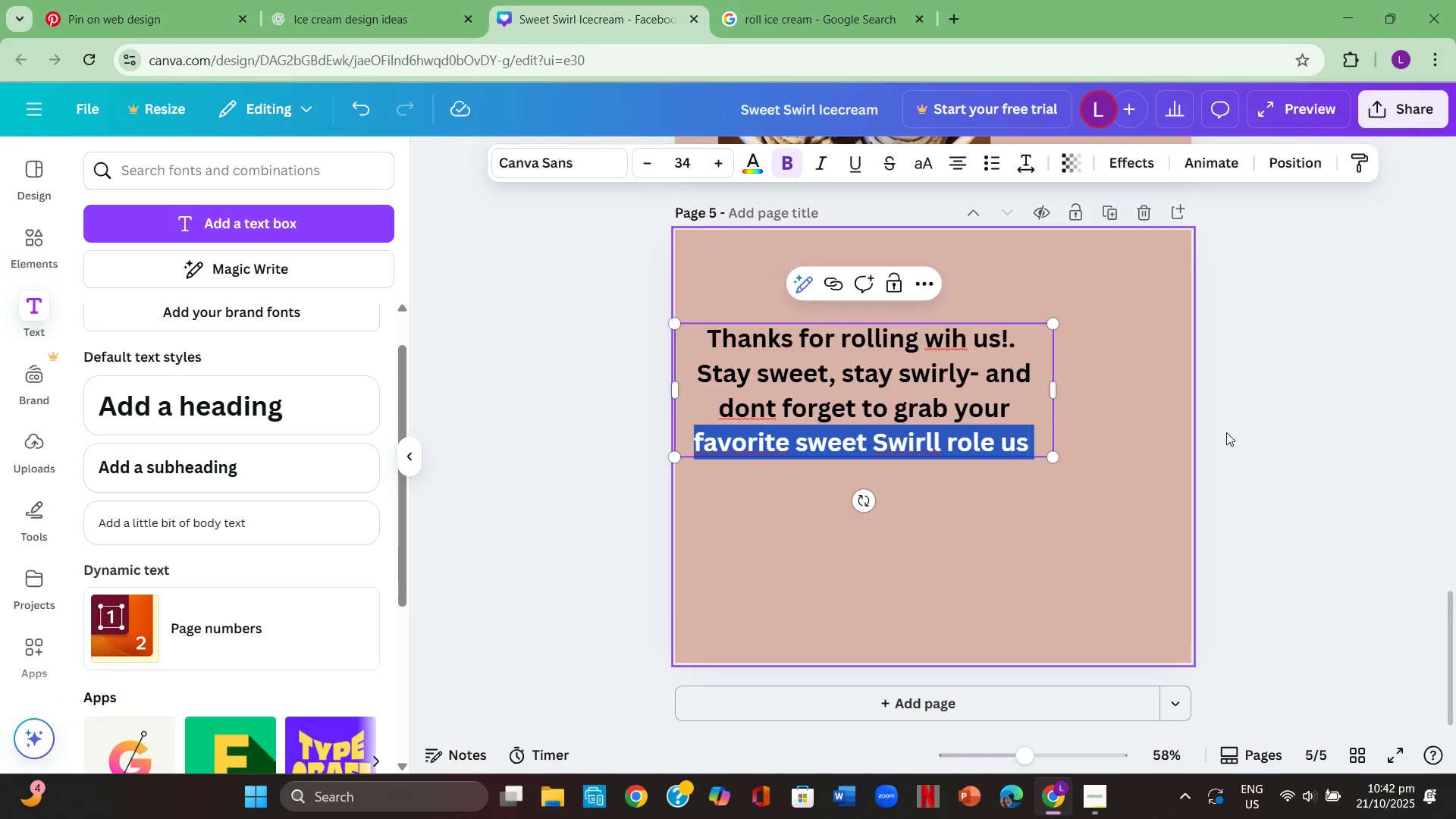 
left_click([1235, 432])
 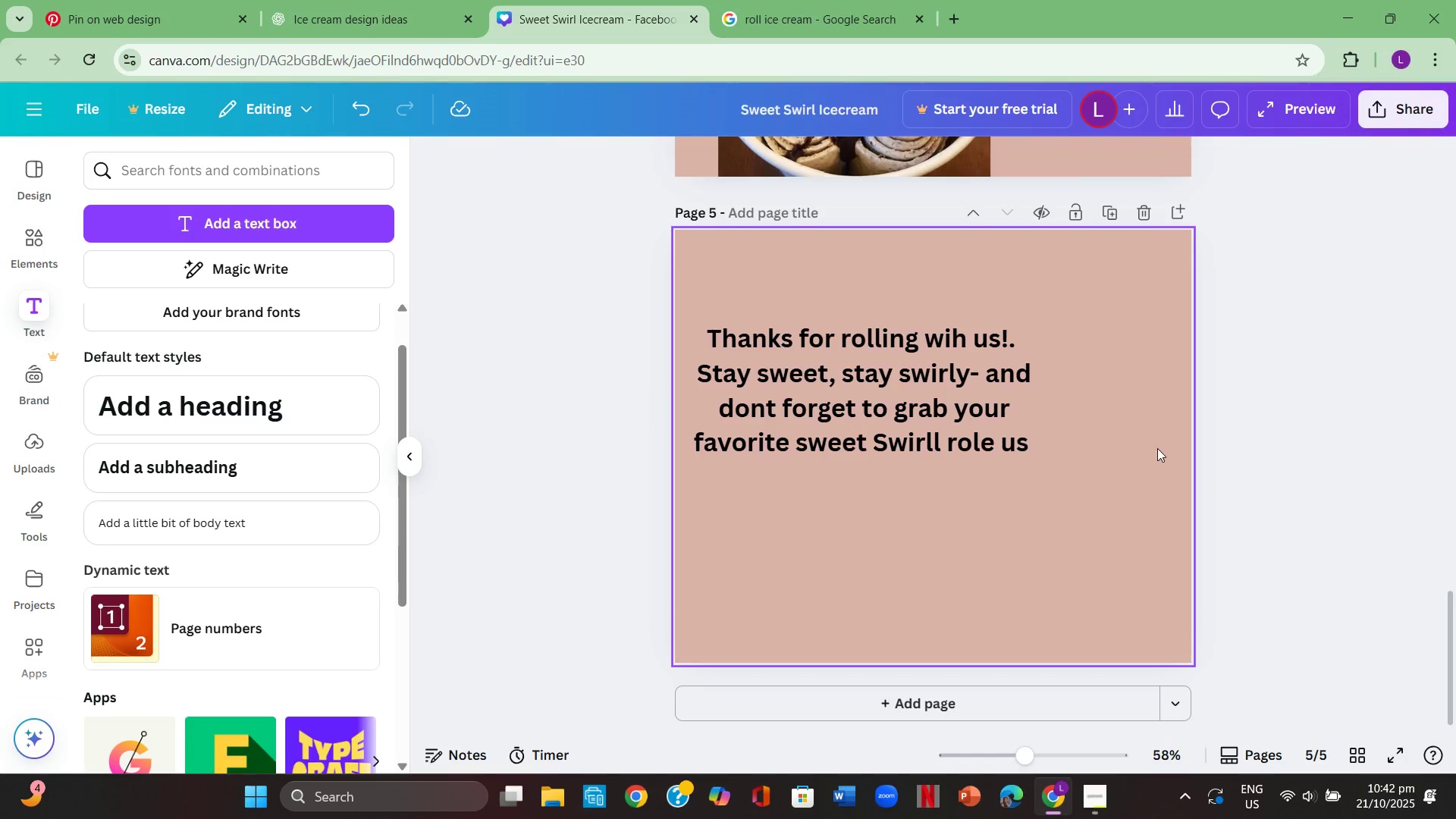 
scroll: coordinate [1170, 451], scroll_direction: up, amount: 17.0
 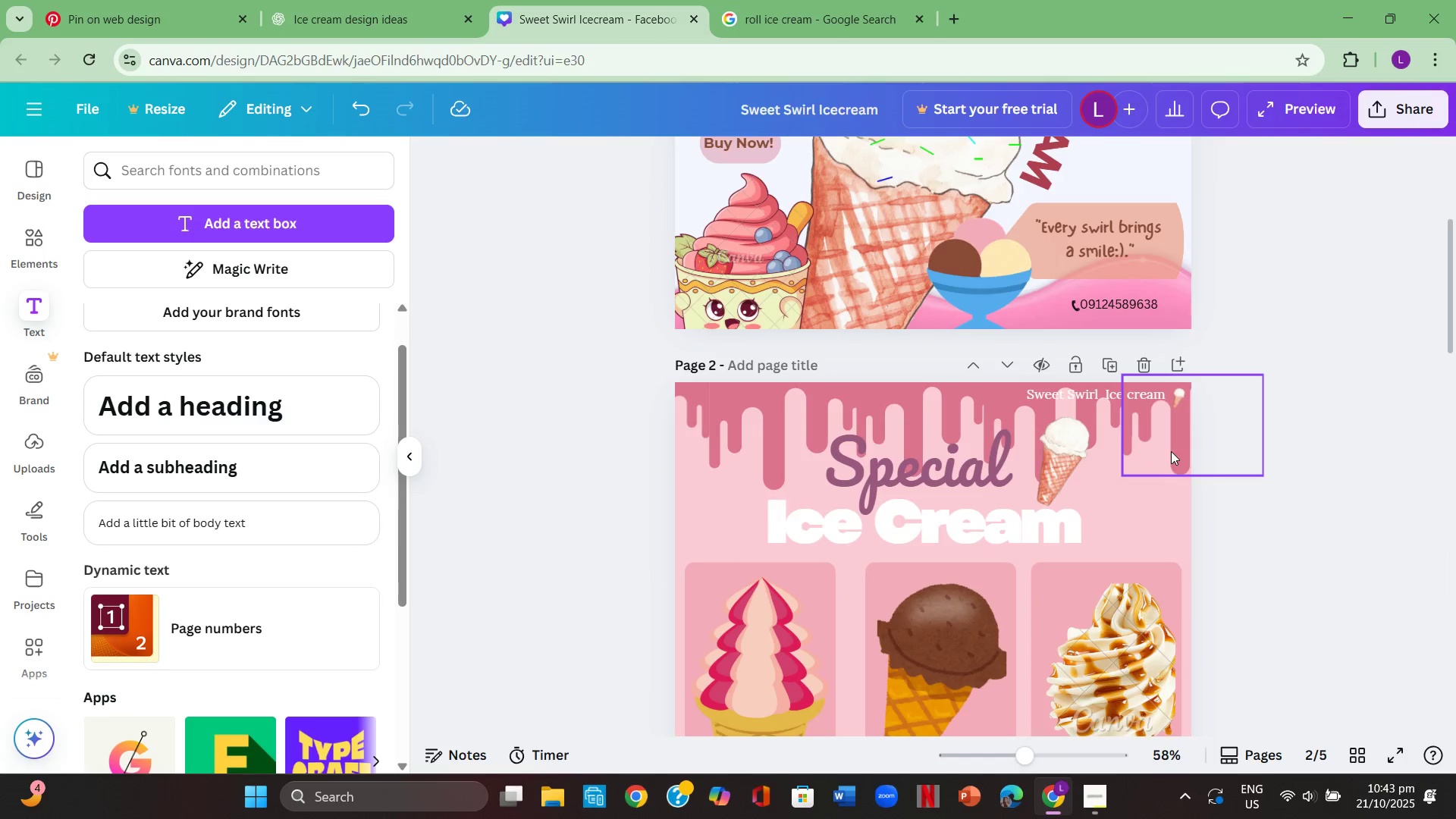 
scroll: coordinate [1128, 450], scroll_direction: down, amount: 15.0
 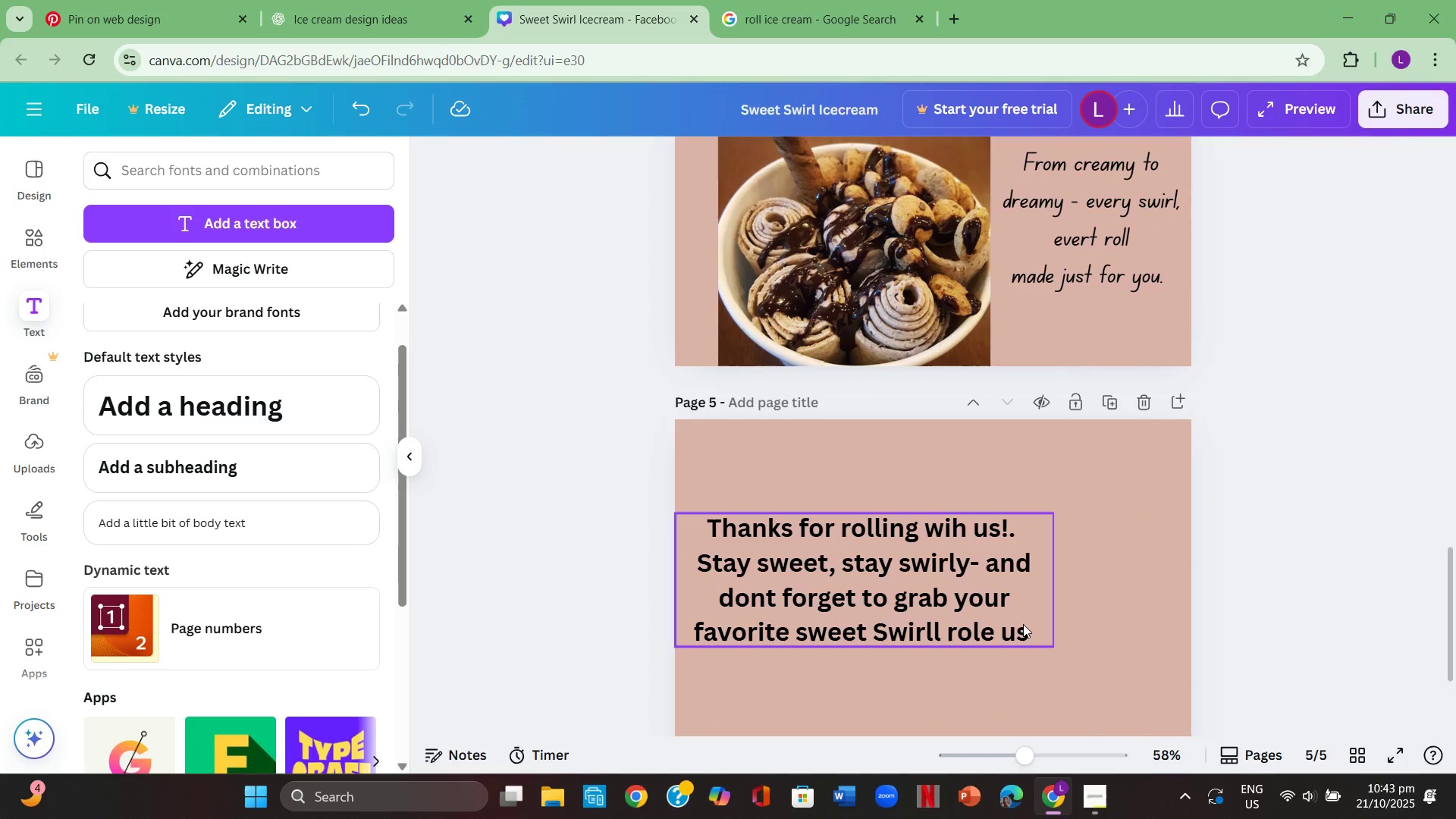 
left_click_drag(start_coordinate=[1020, 619], to_coordinate=[1115, 626])
 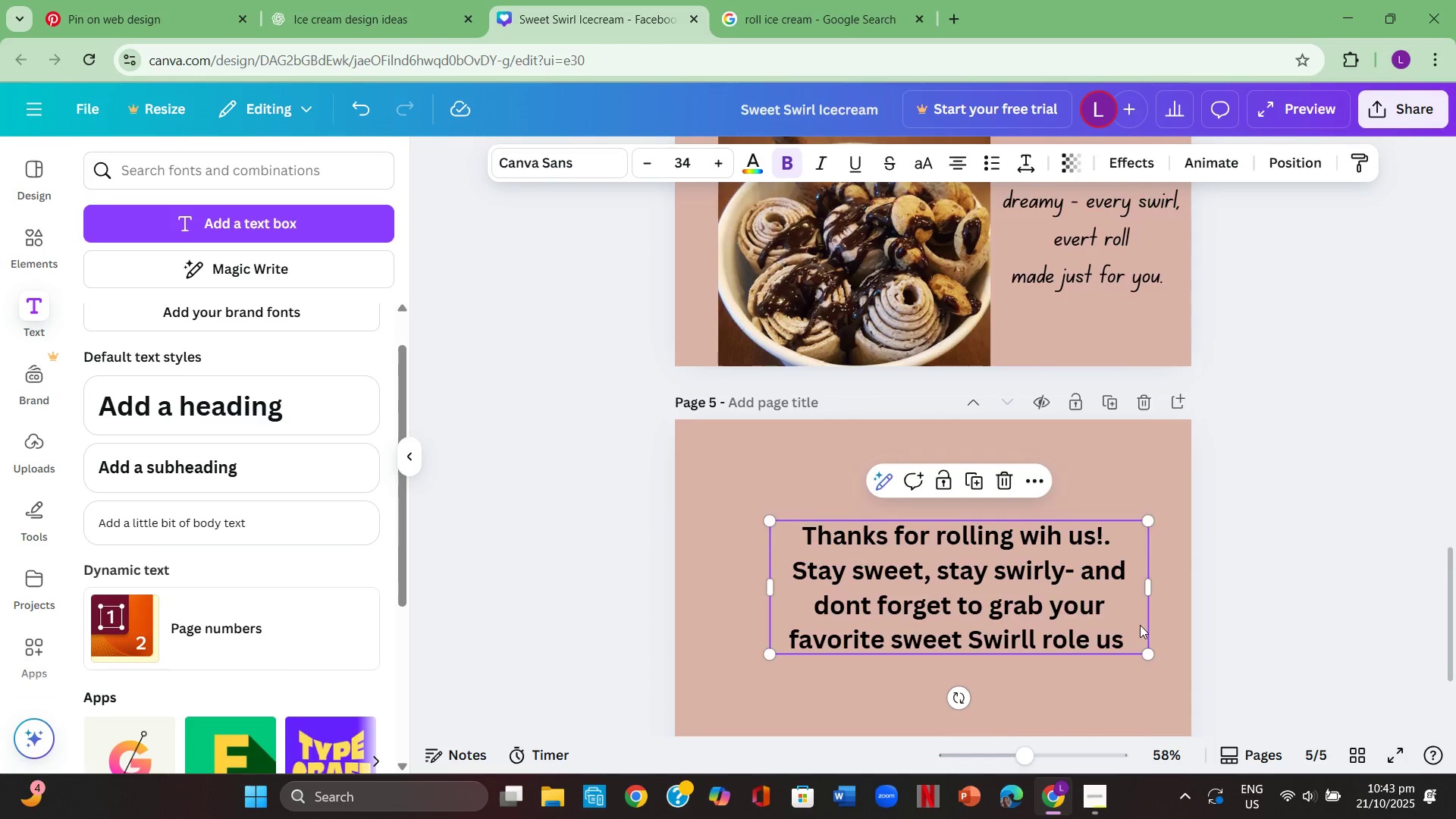 
scroll: coordinate [1140, 625], scroll_direction: down, amount: 4.0
 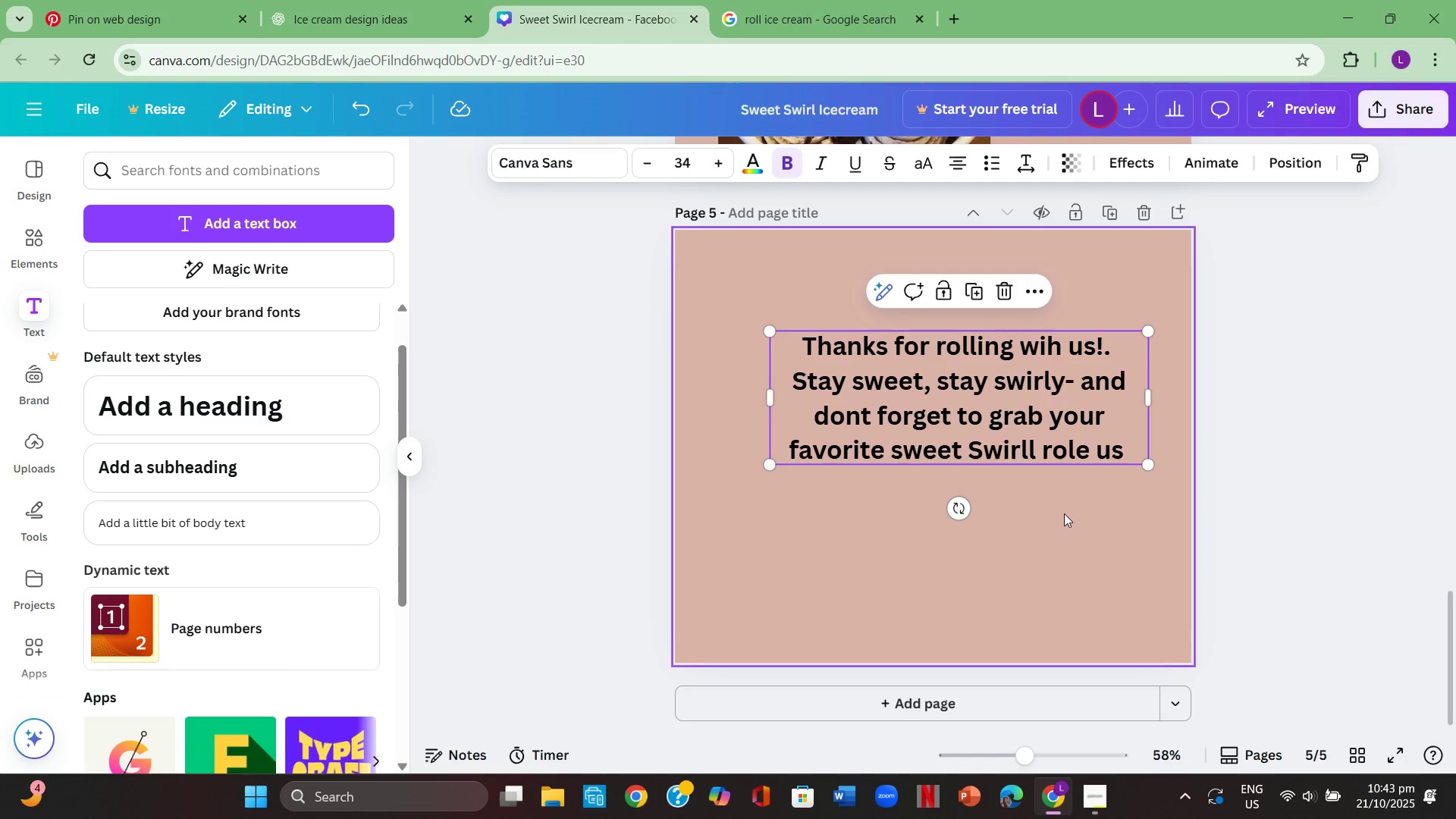 
left_click_drag(start_coordinate=[1064, 512], to_coordinate=[1065, 506])
 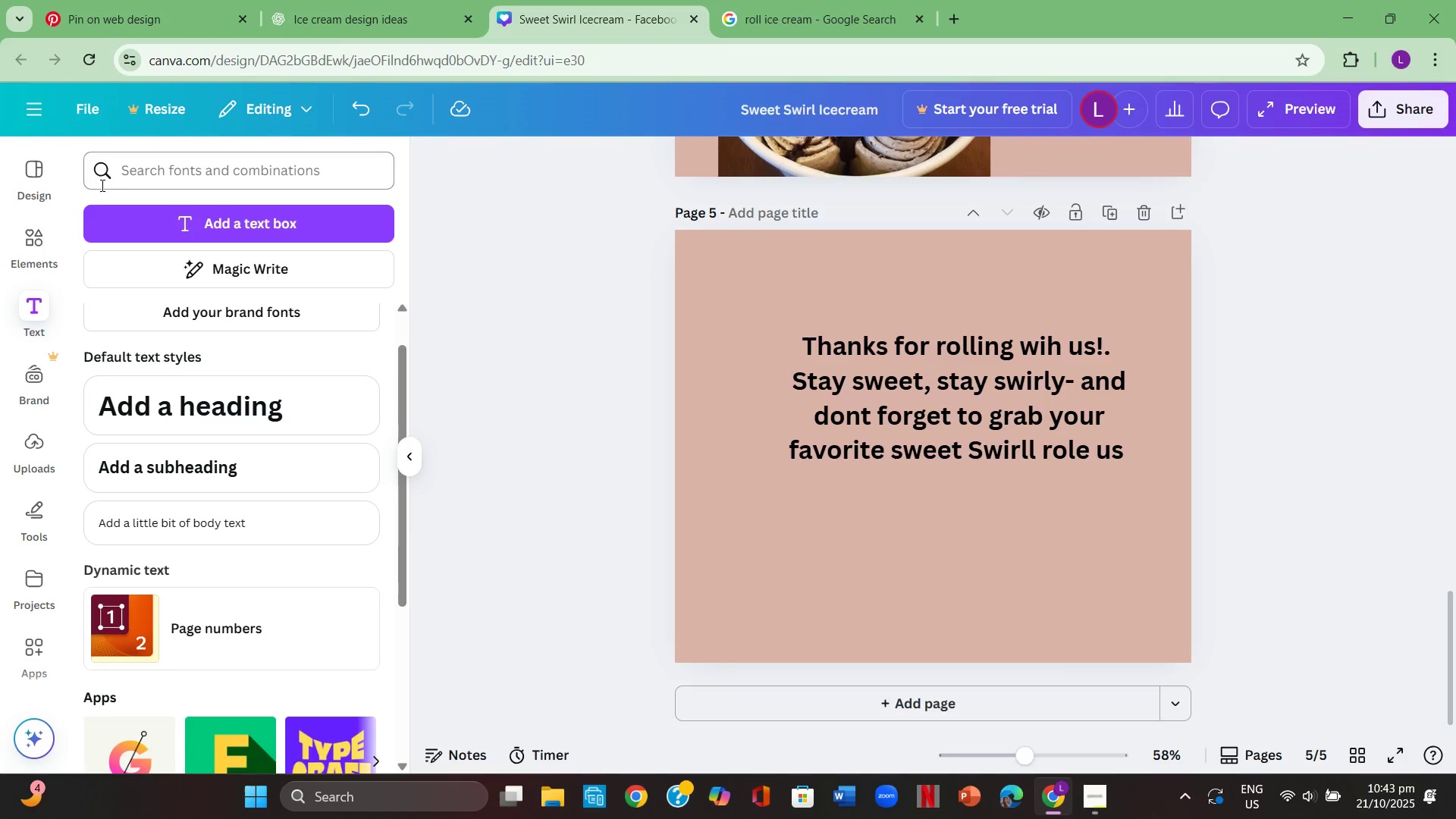 
left_click([58, 174])
 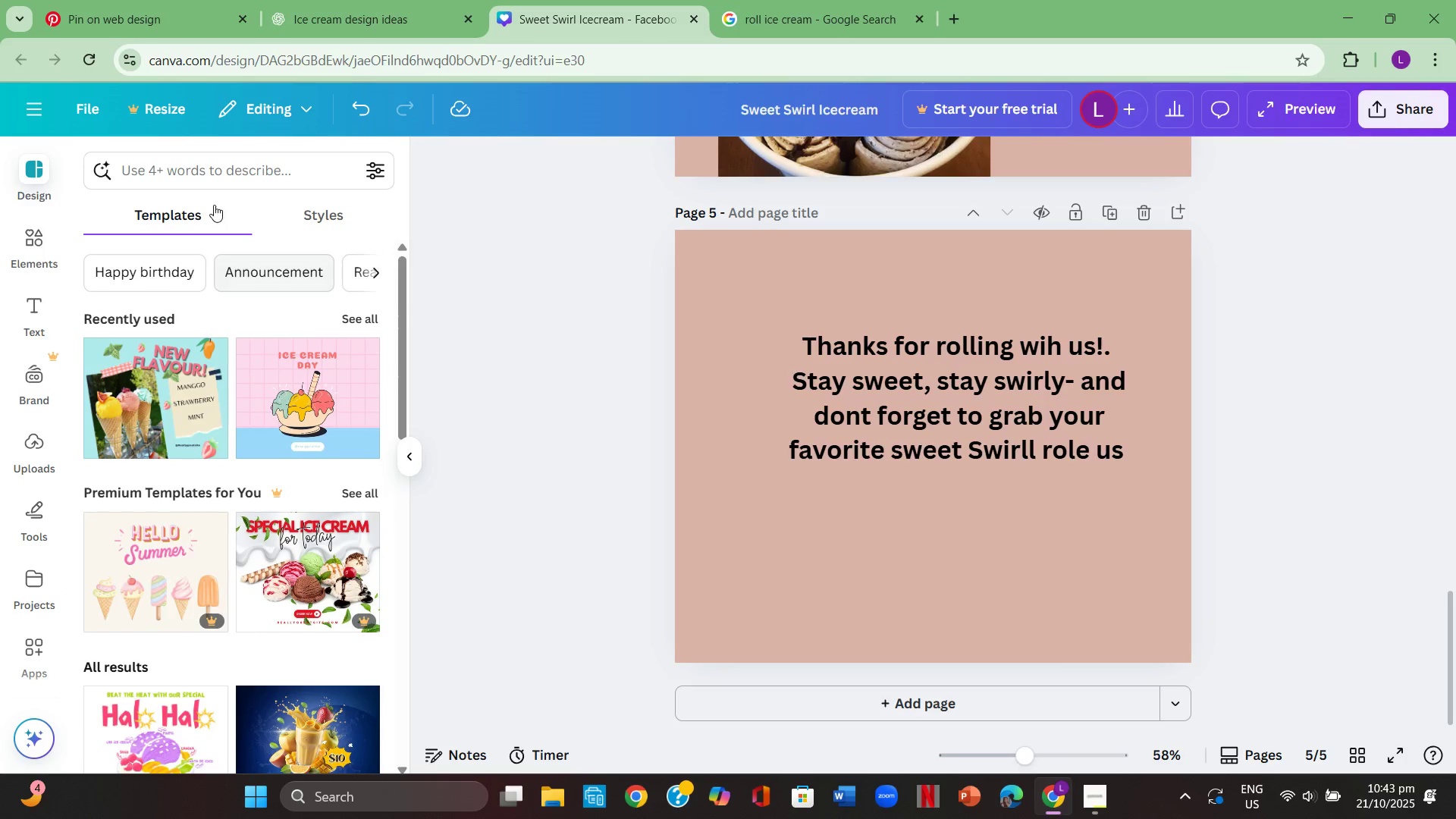 
left_click([216, 159])
 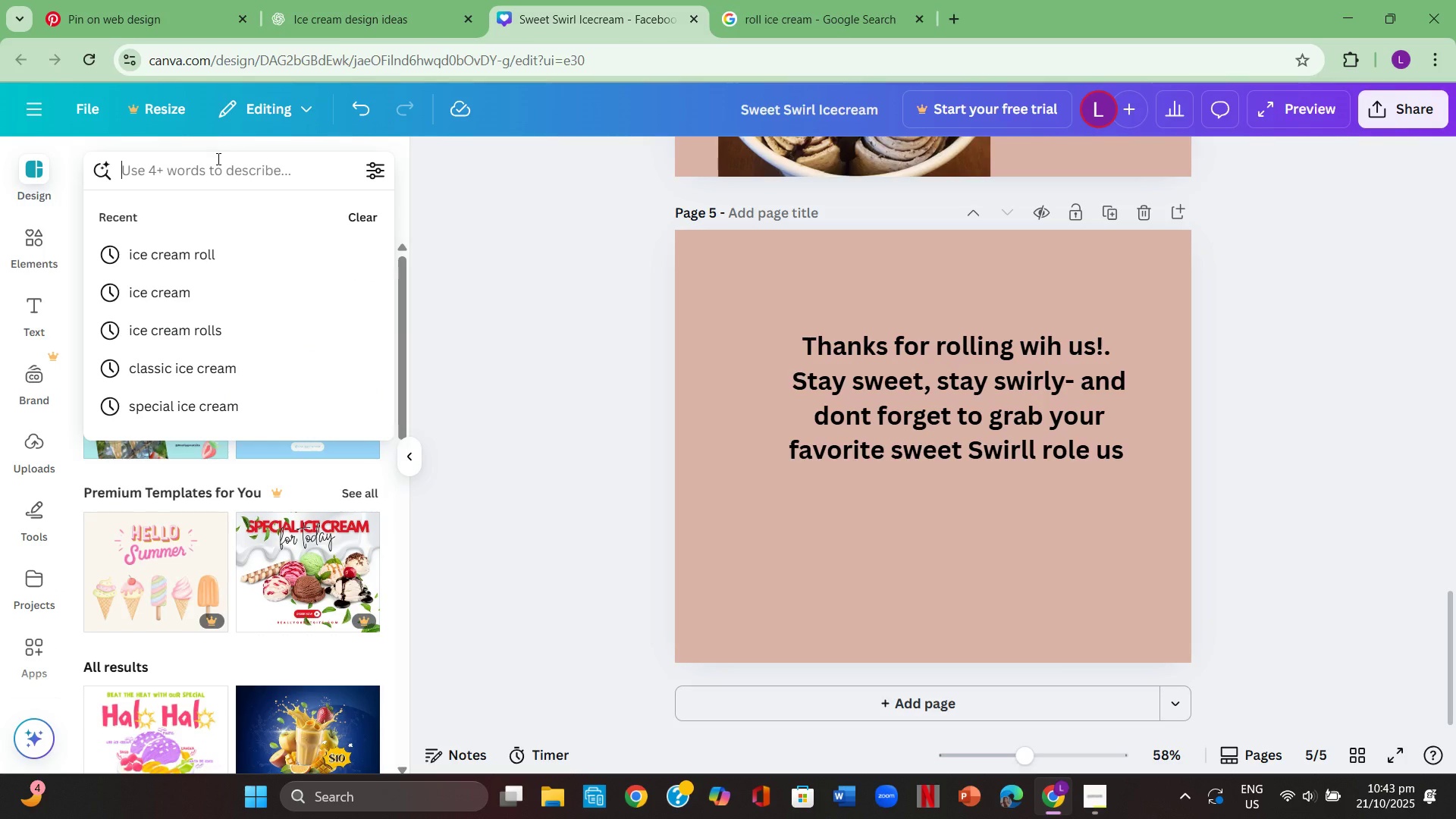 
type(comments)
 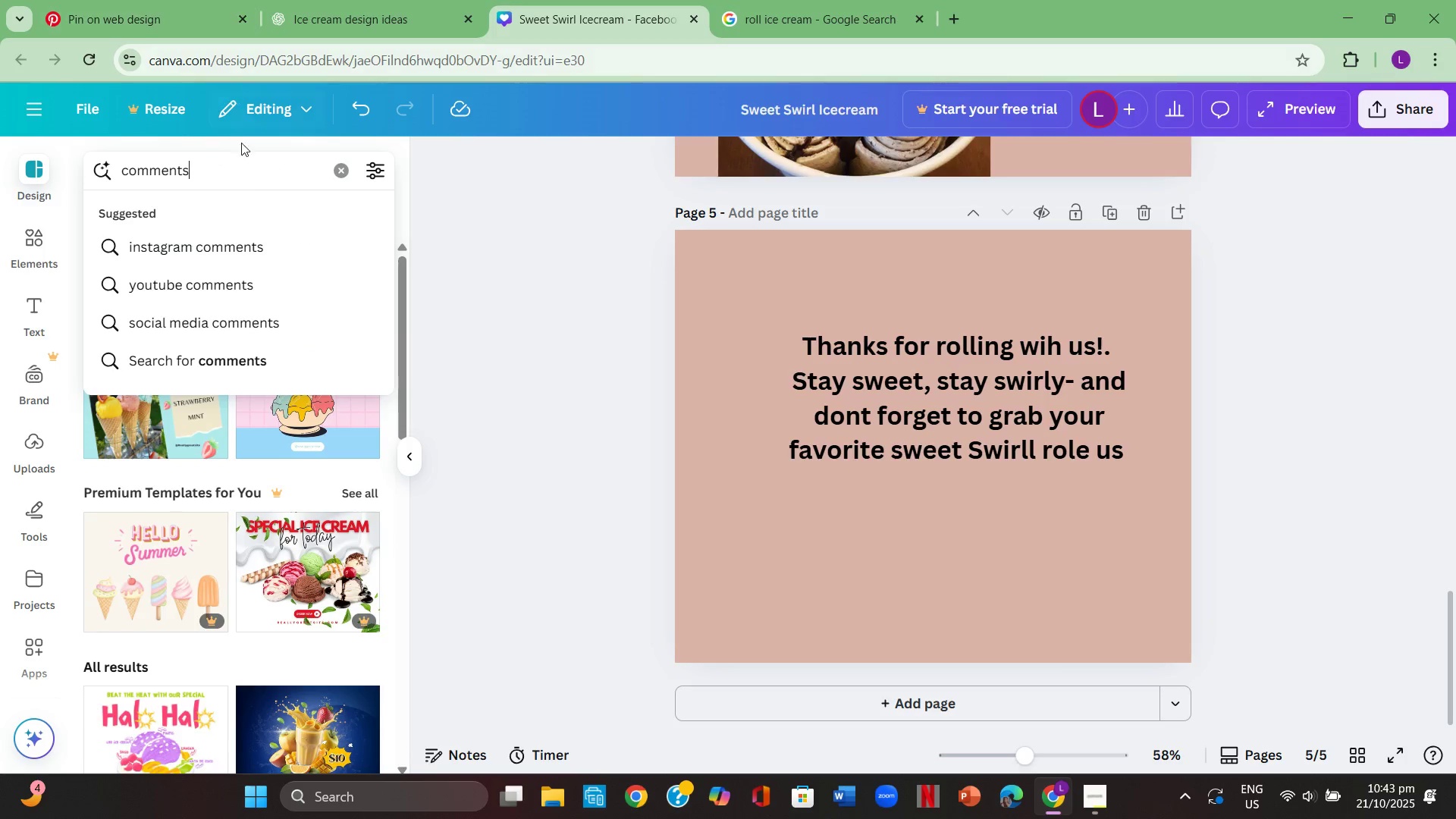 
left_click([265, 244])
 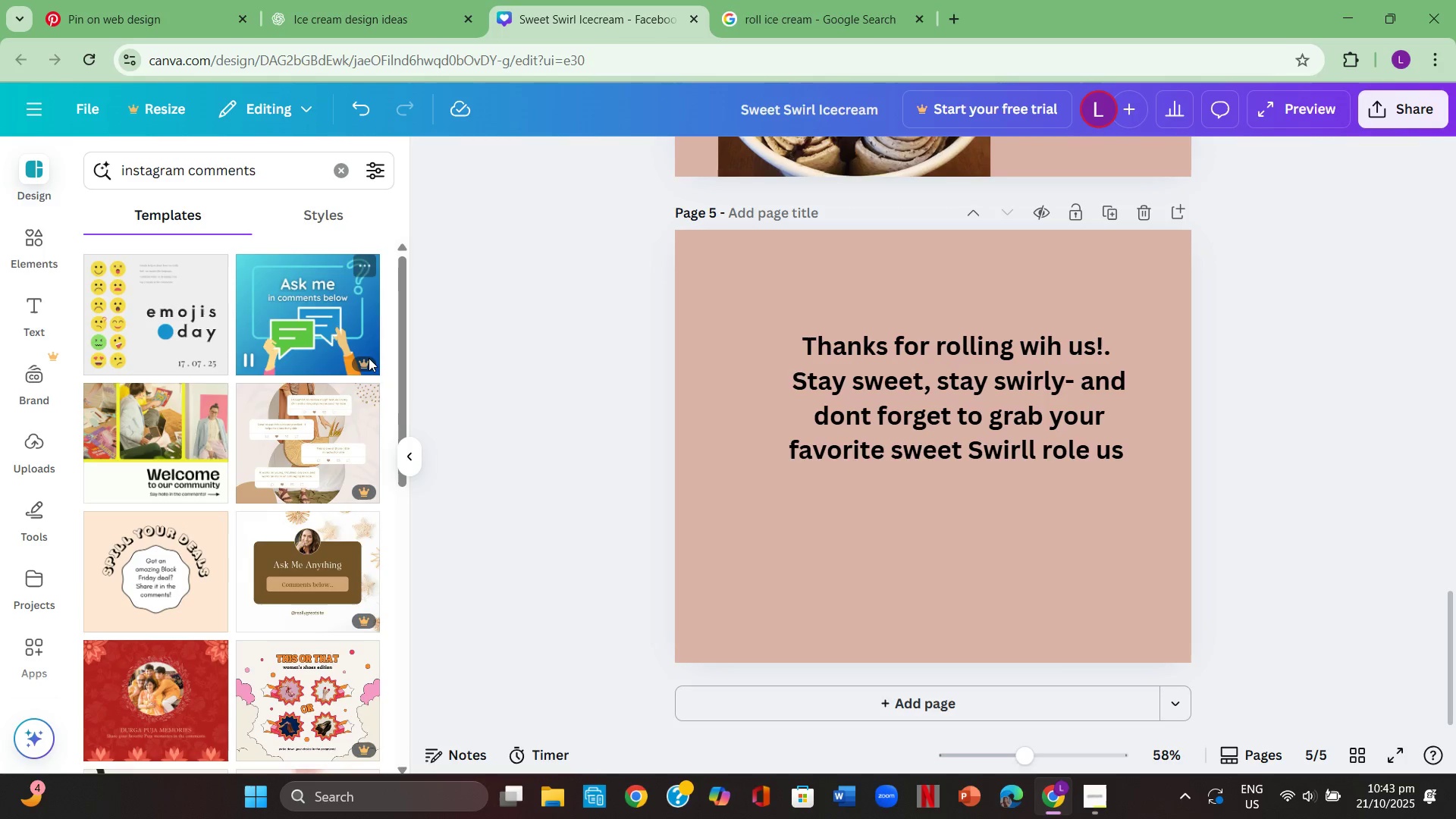 
scroll: coordinate [311, 347], scroll_direction: down, amount: 6.0
 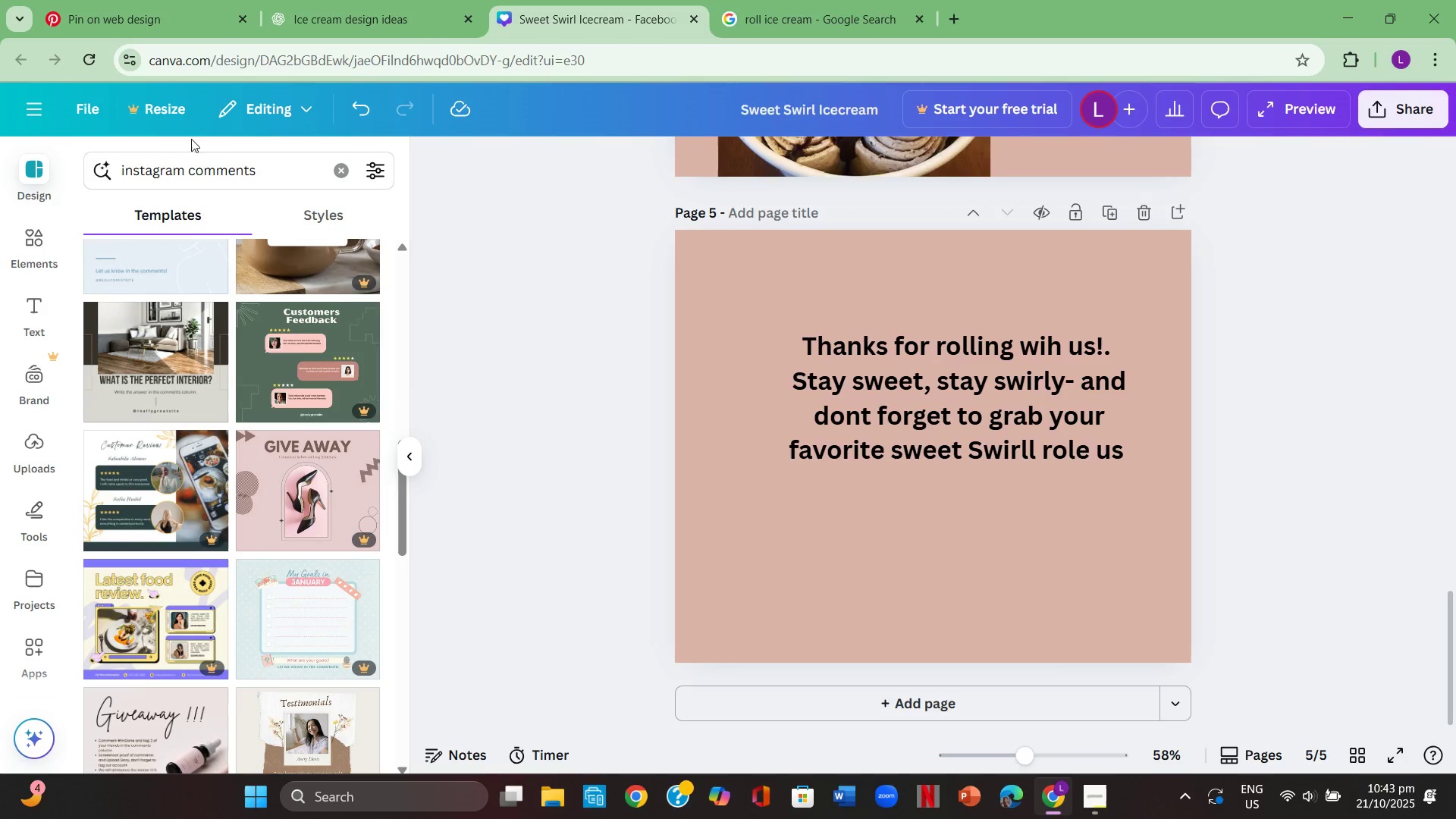 
left_click_drag(start_coordinate=[309, 165], to_coordinate=[186, 157])
 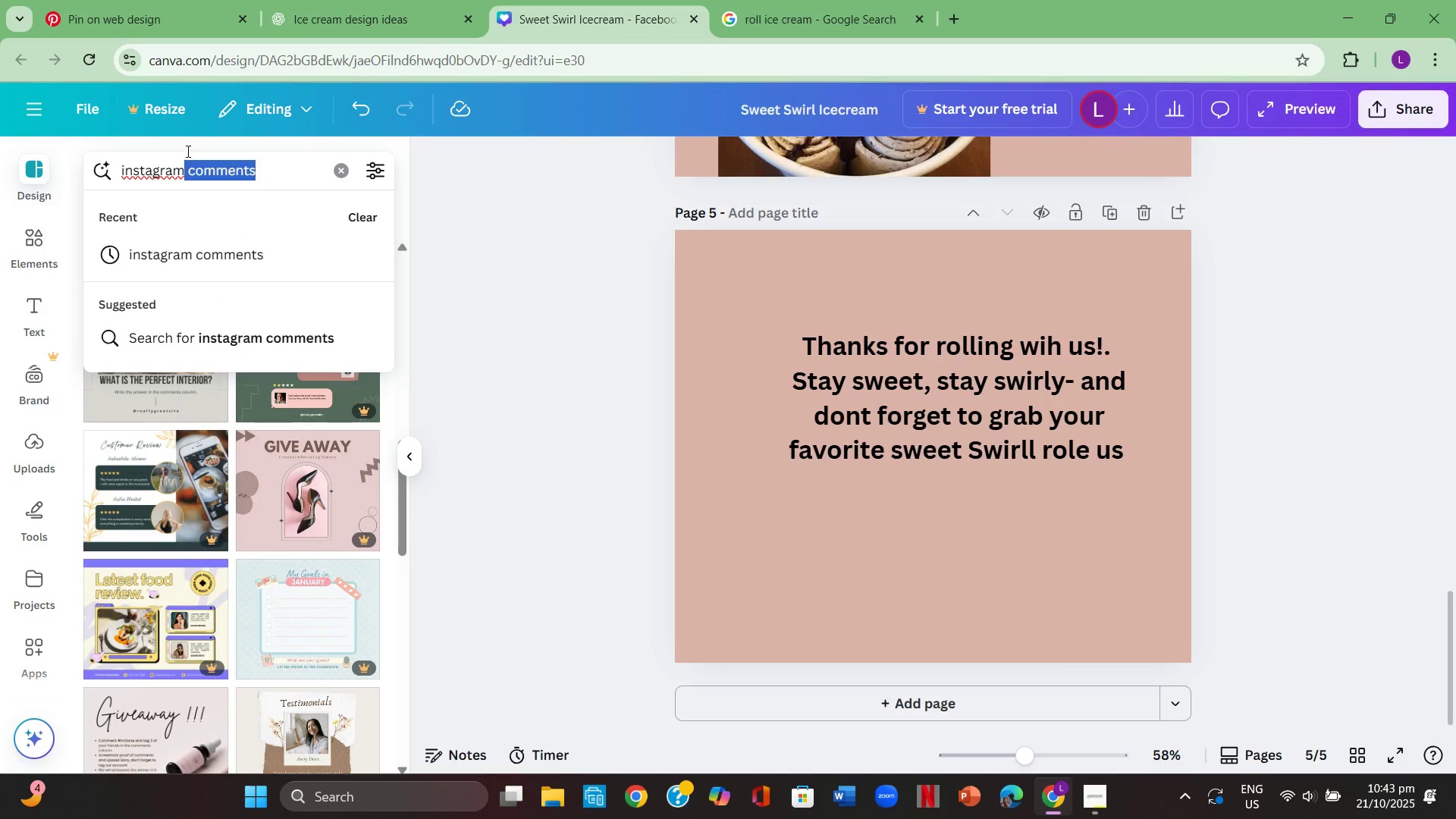 
key(Backspace)
type( g)
key(Backspace)
type(for social)
 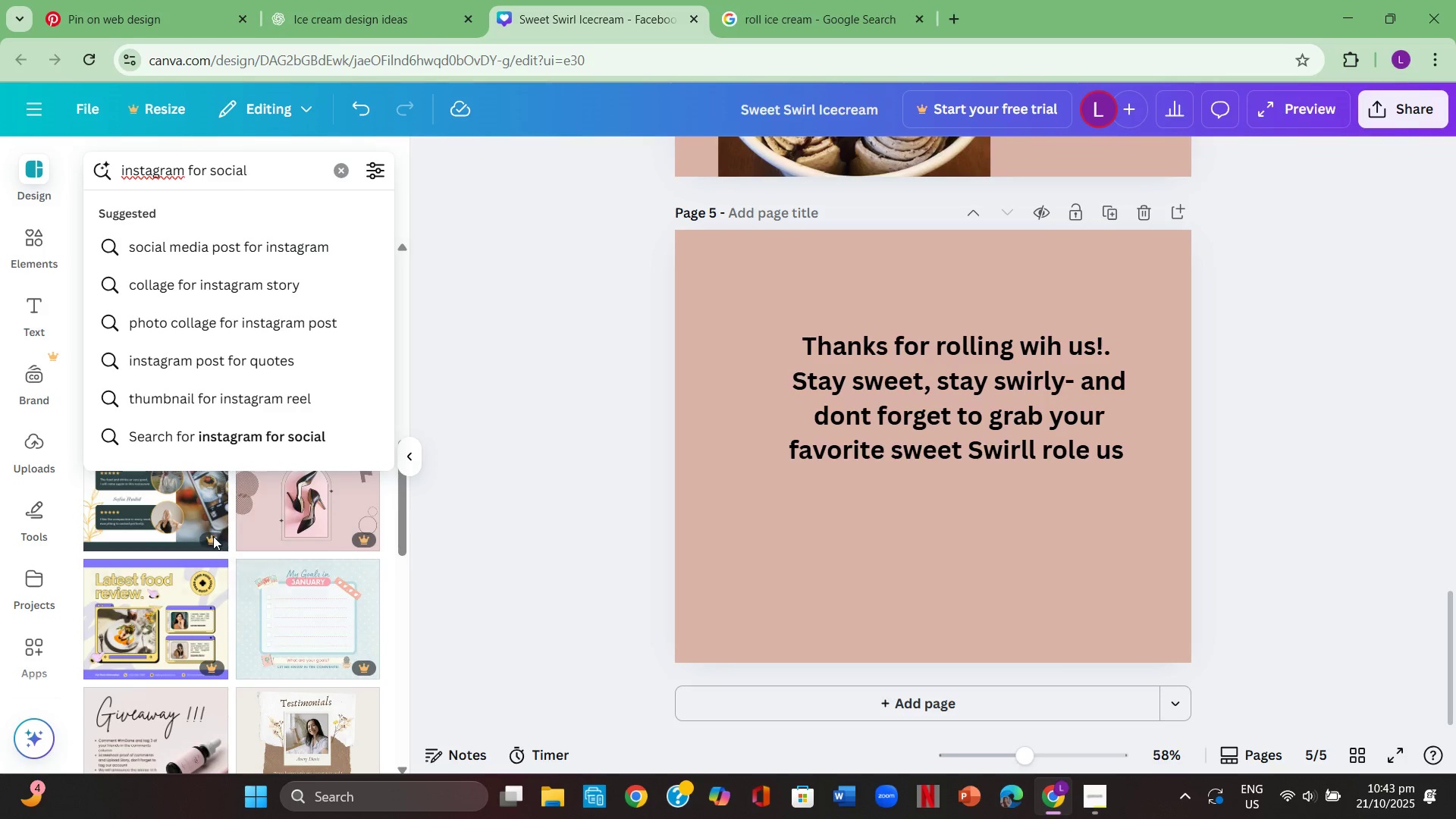 
left_click([186, 536])
 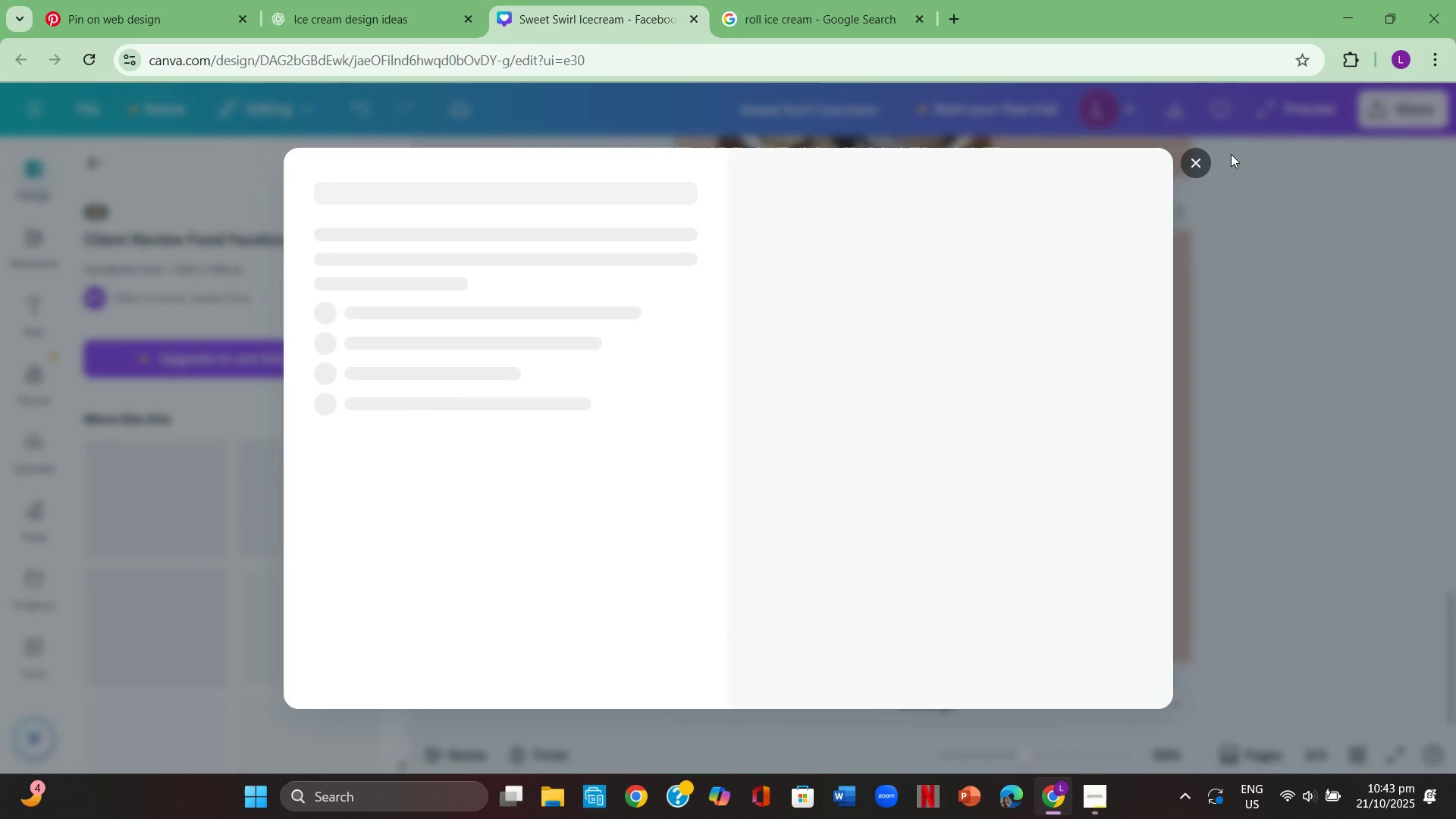 
left_click([1191, 159])
 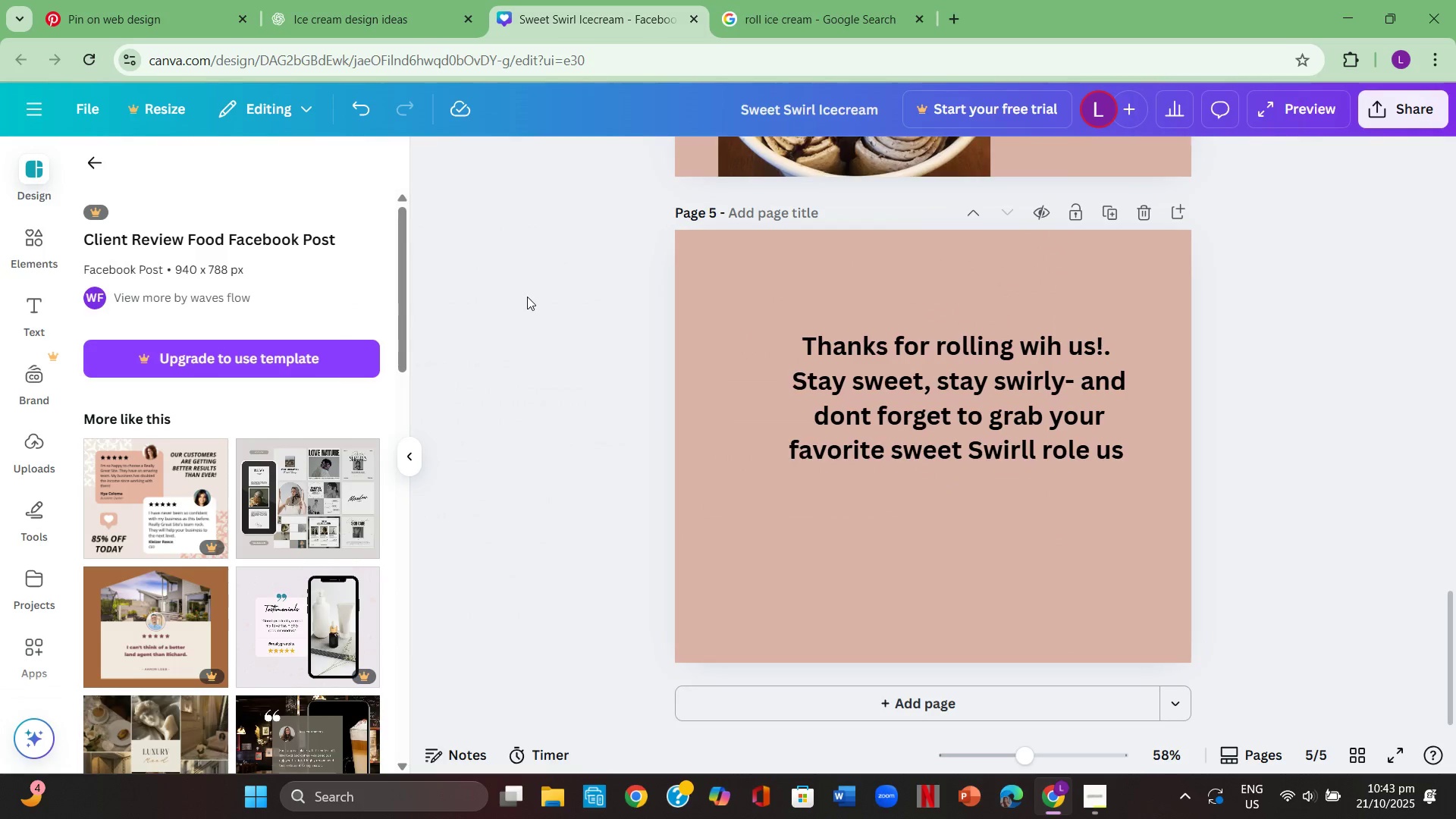 
scroll: coordinate [176, 506], scroll_direction: down, amount: 9.0
 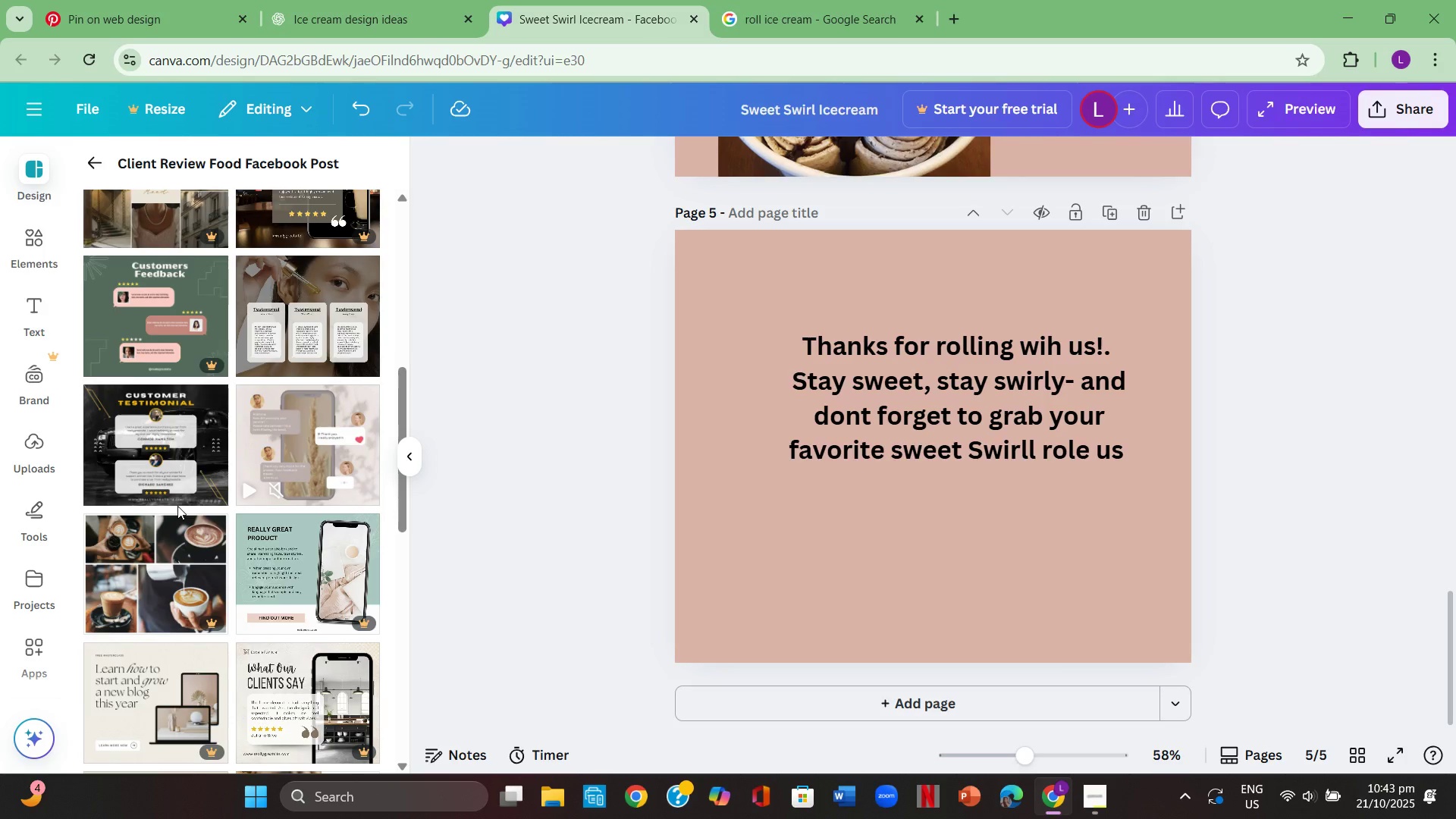 
scroll: coordinate [179, 506], scroll_direction: down, amount: 6.0
 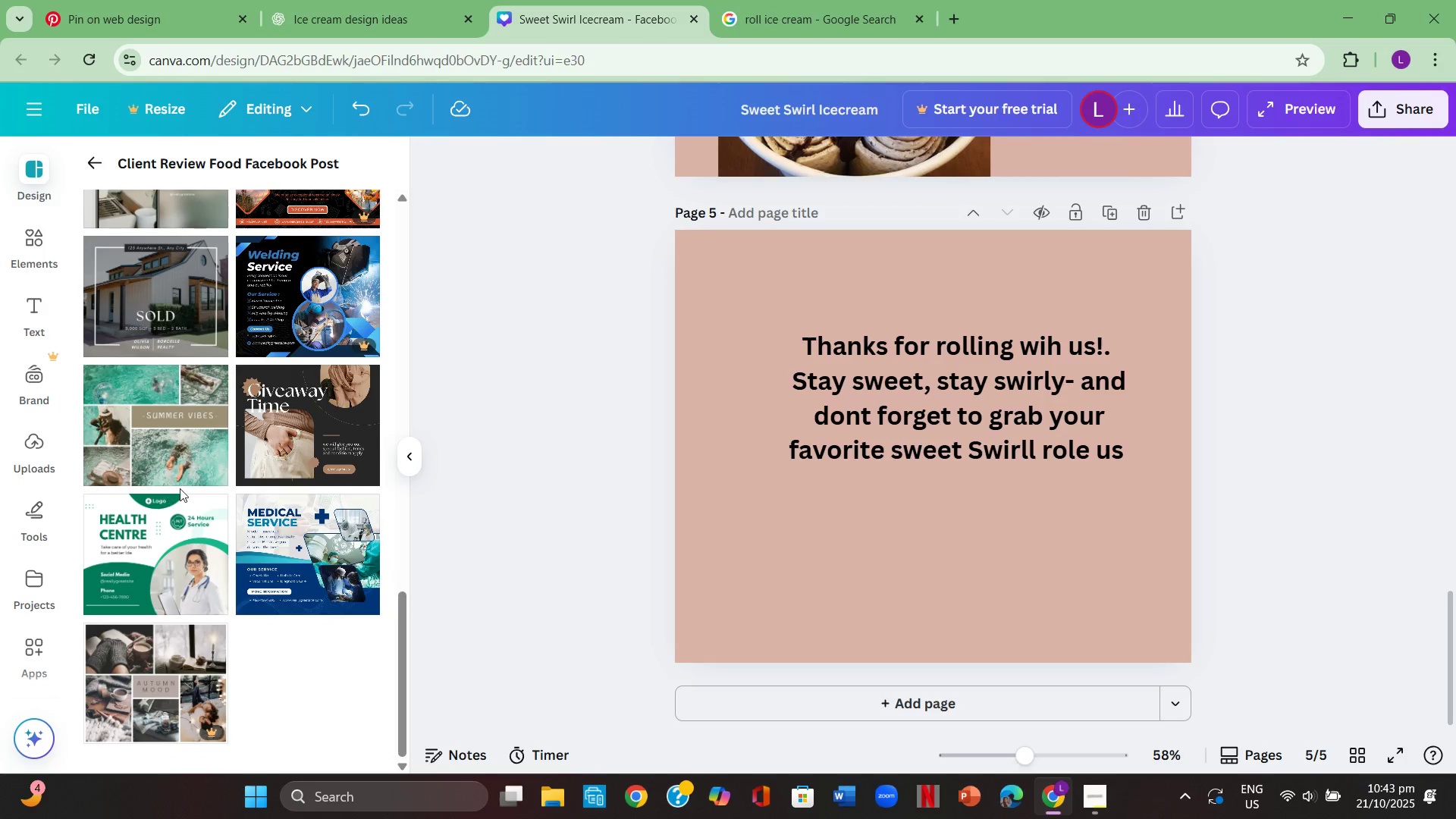 
left_click([339, 463])
 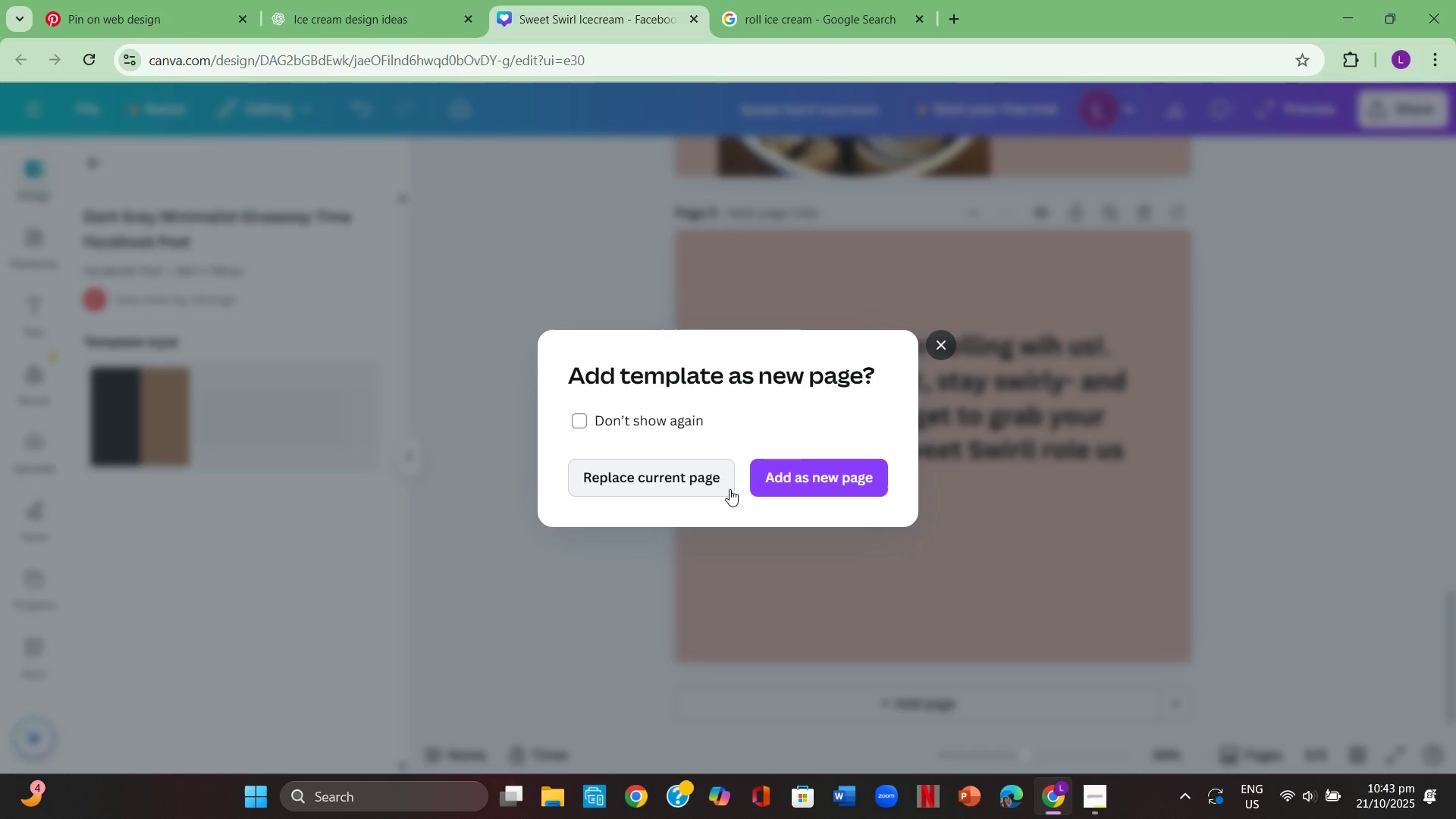 
left_click([811, 479])
 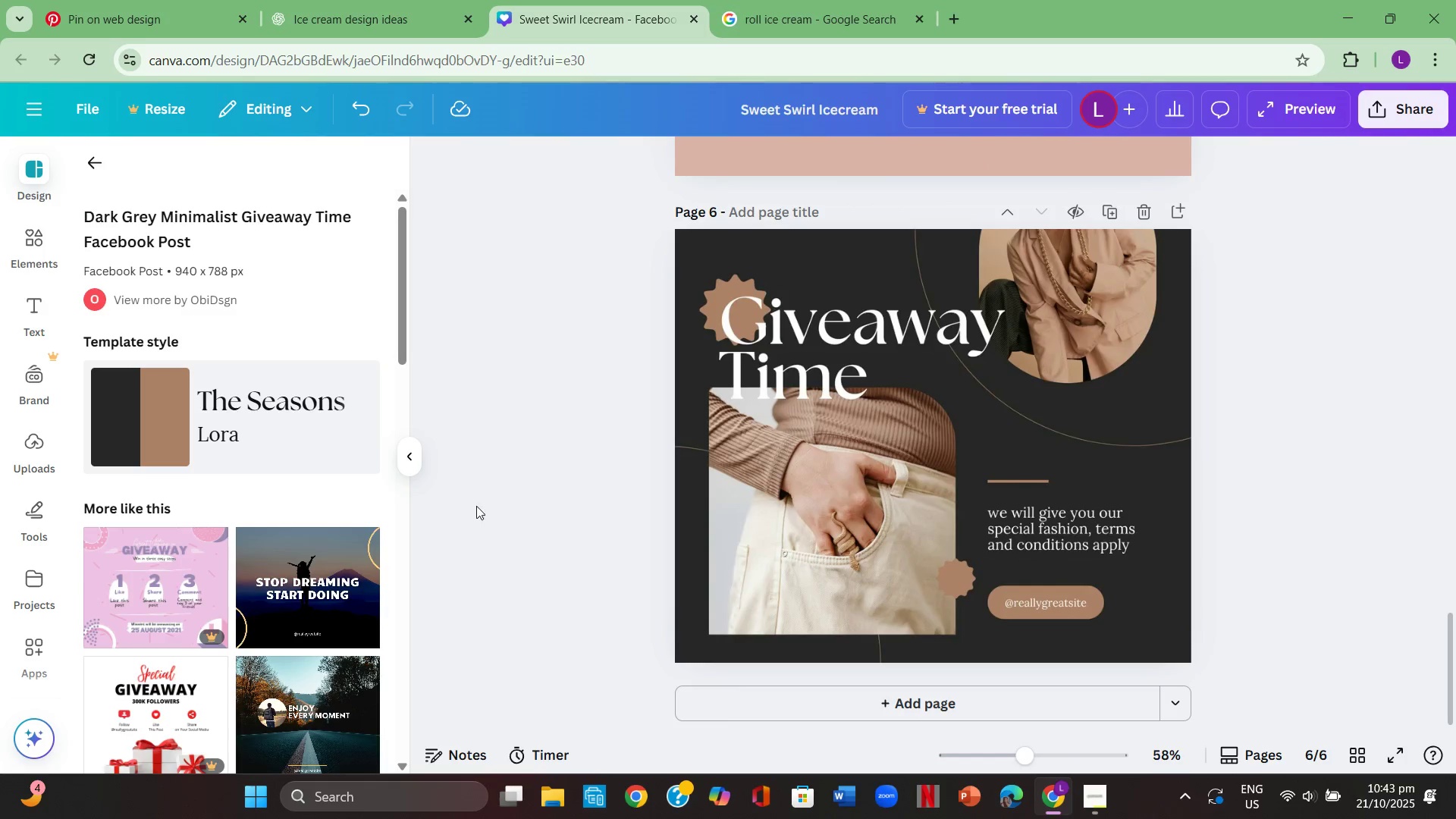 
scroll: coordinate [394, 470], scroll_direction: down, amount: 30.0
 